 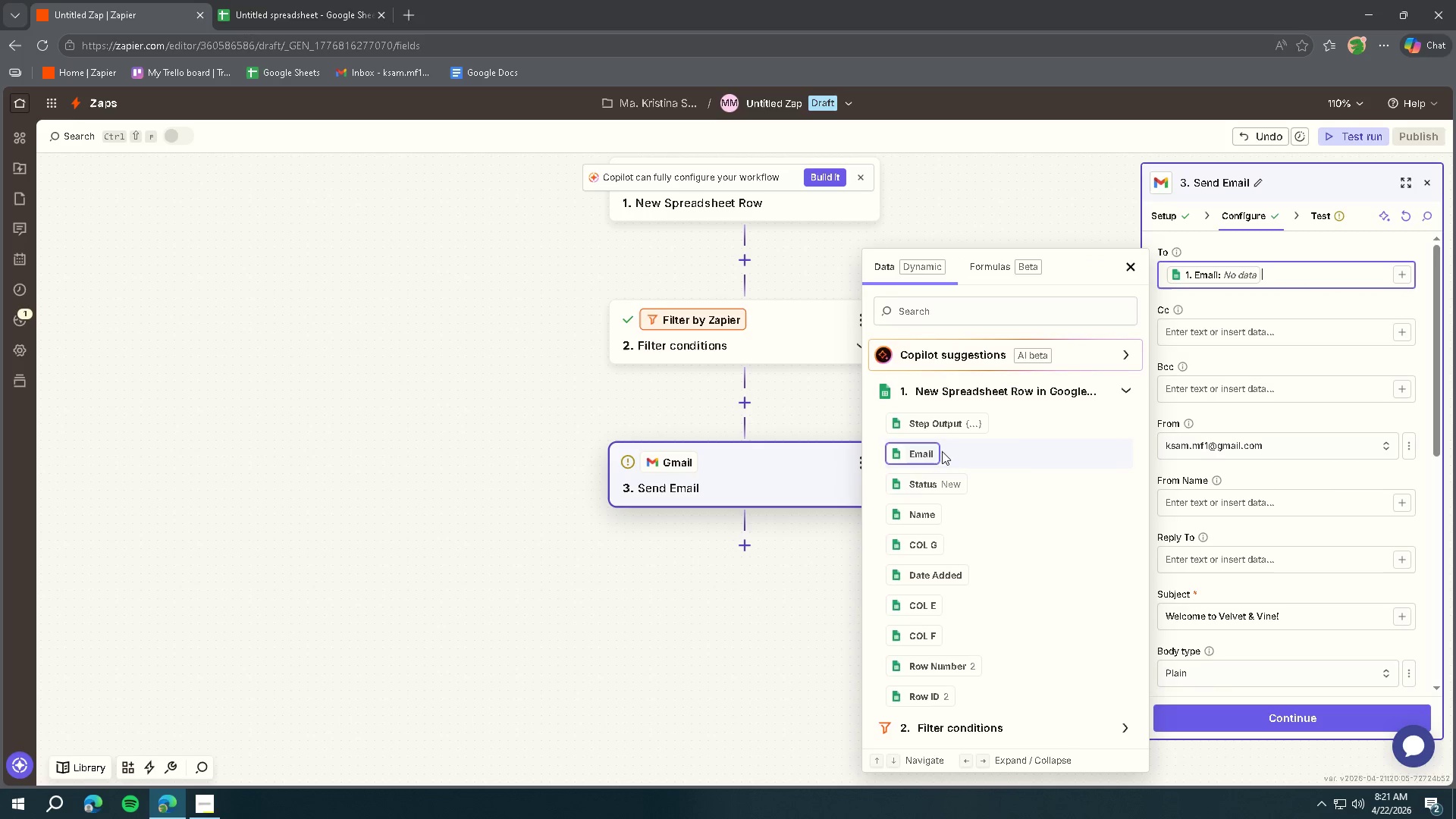 
left_click([1295, 300])
 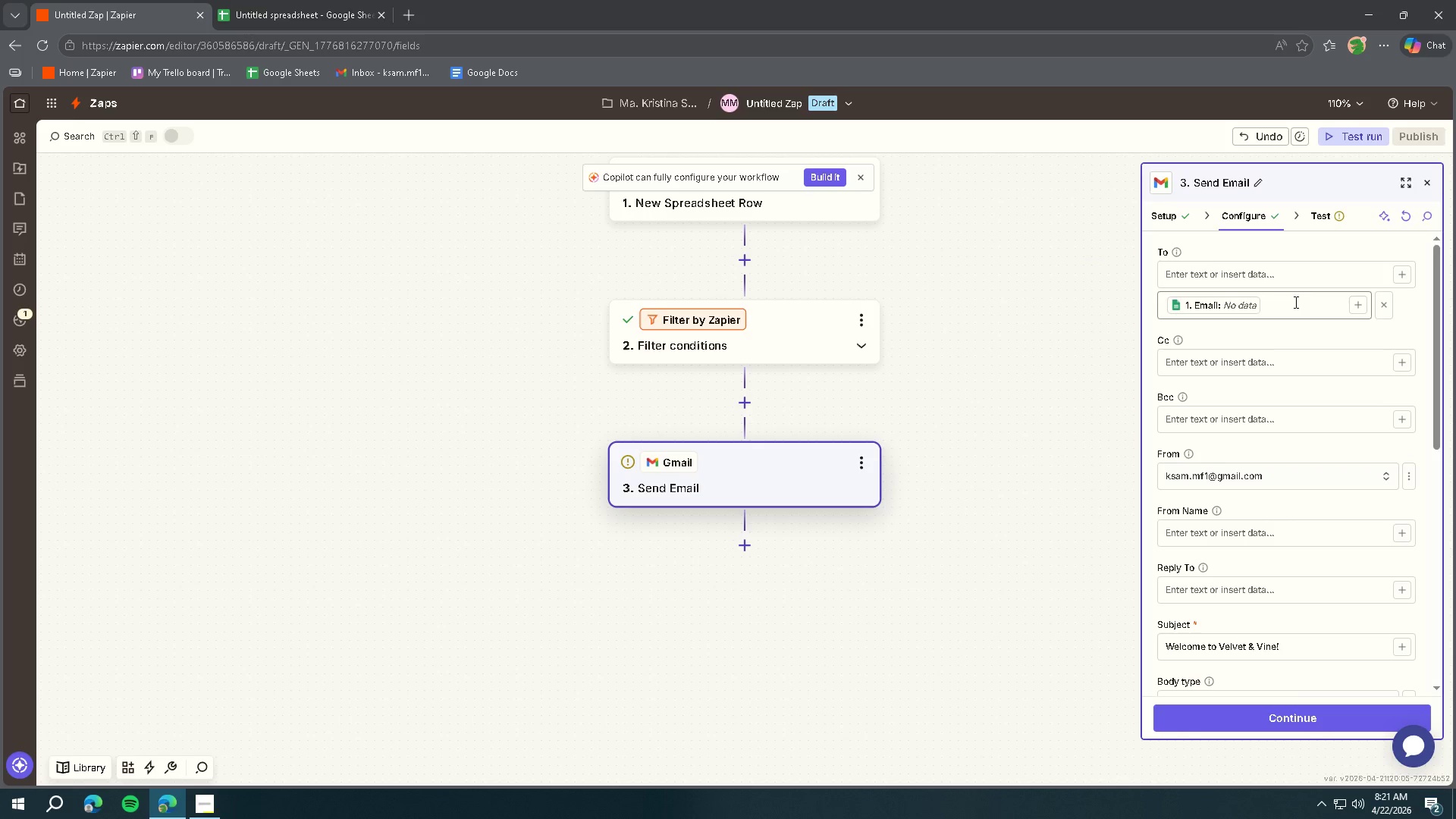 
left_click([1249, 714])
 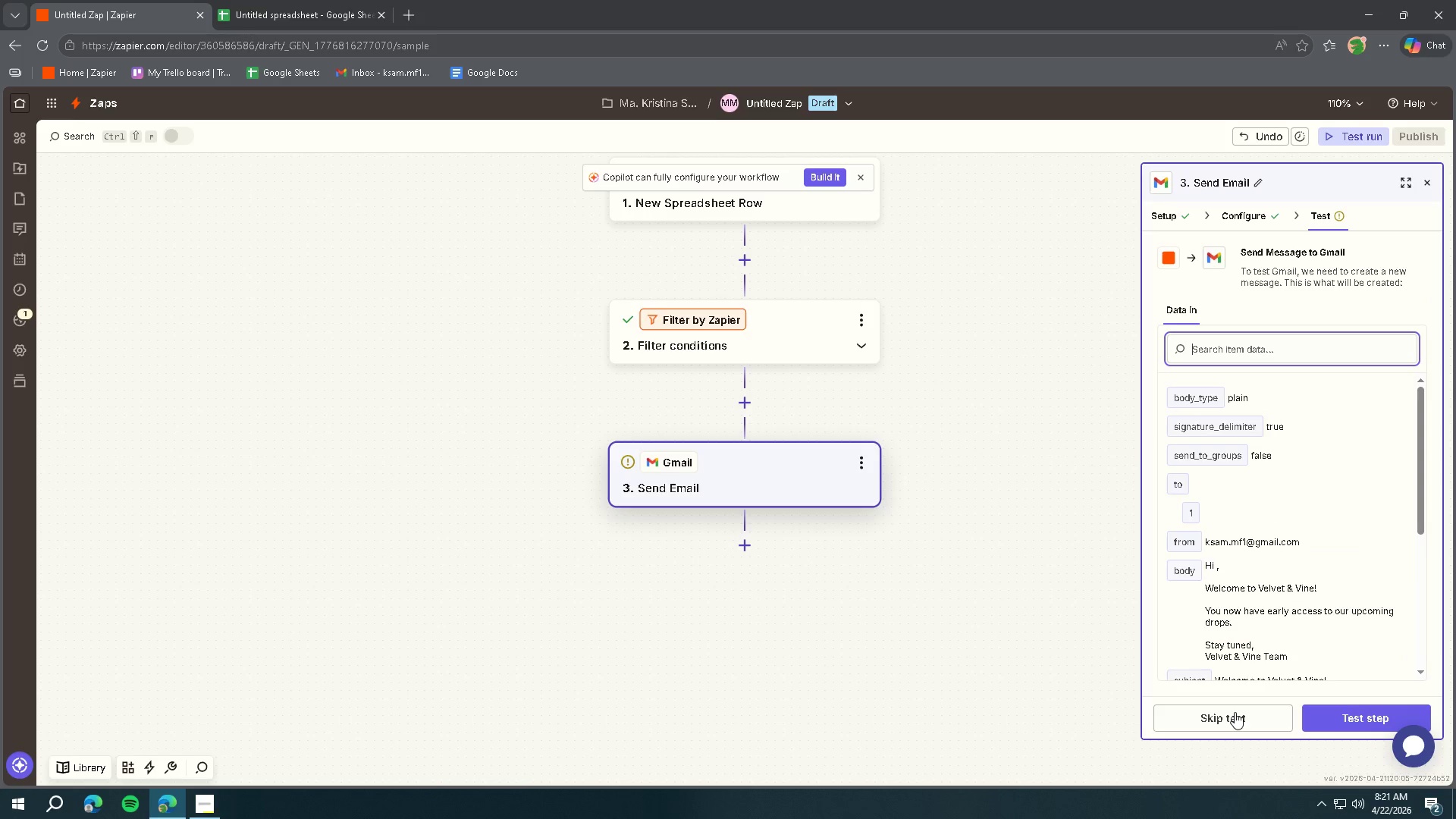 
scroll: coordinate [1279, 534], scroll_direction: down, amount: 7.0
 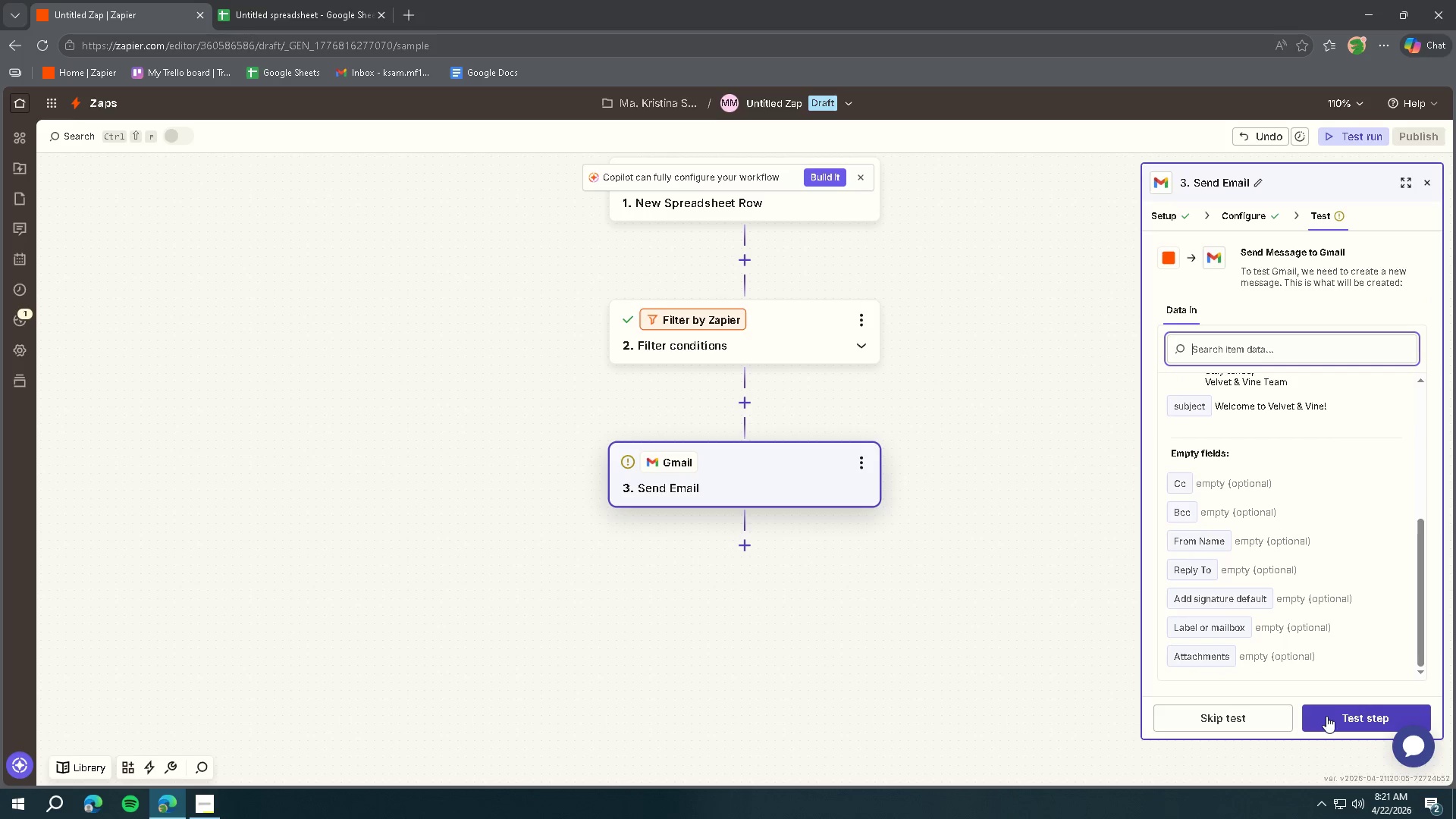 
left_click([1326, 717])
 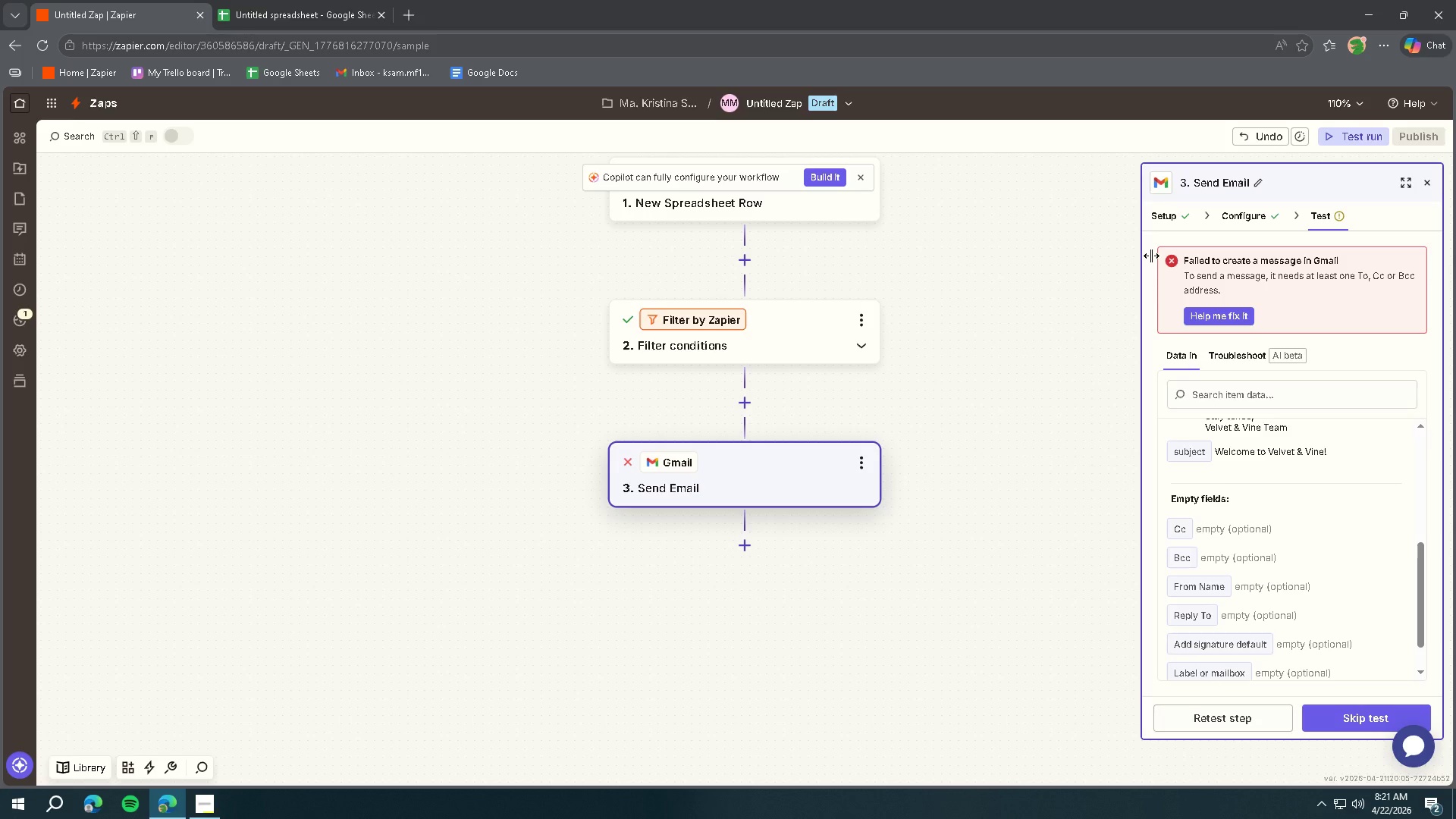 
wait(16.56)
 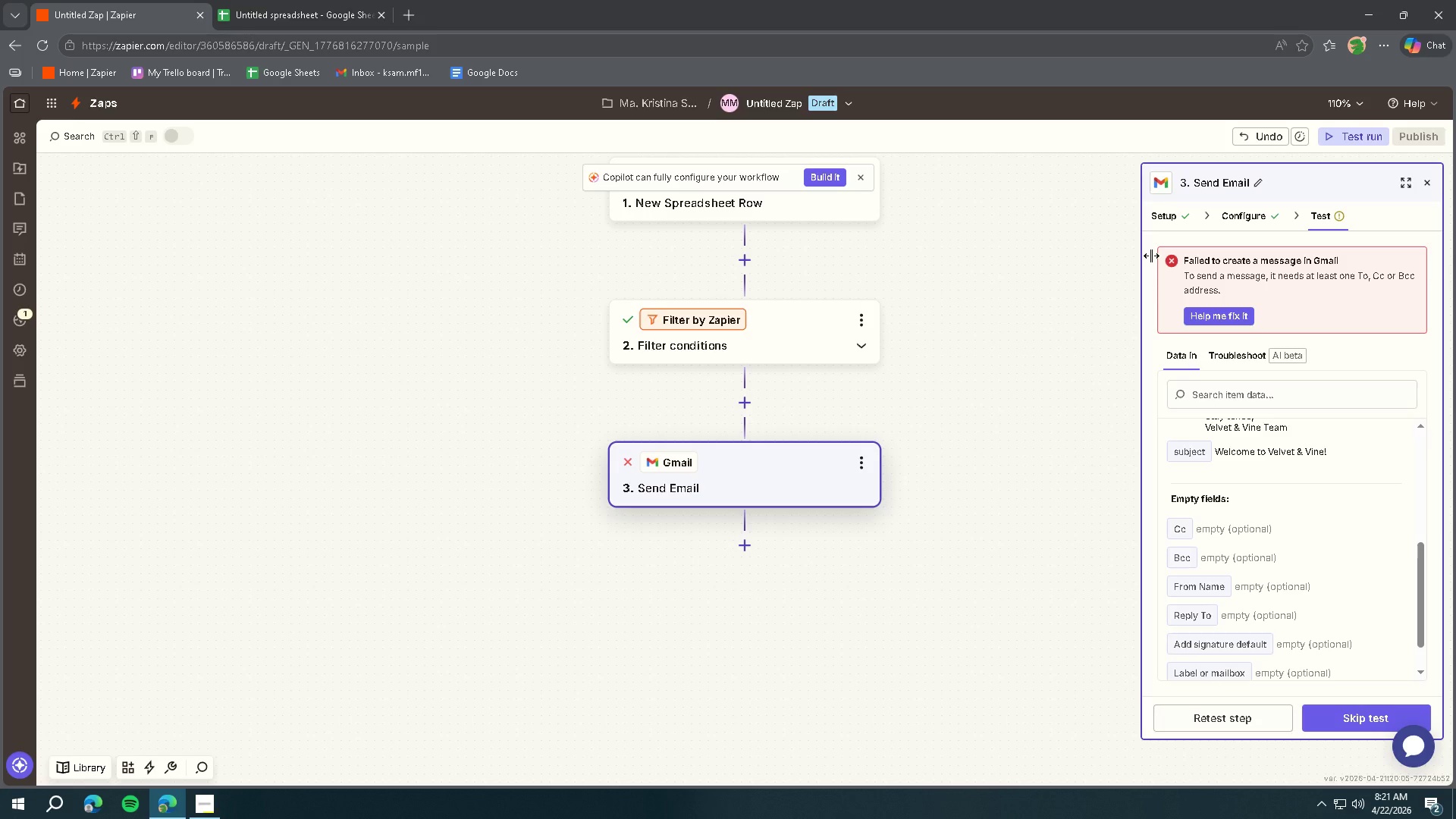 
left_click([1203, 323])
 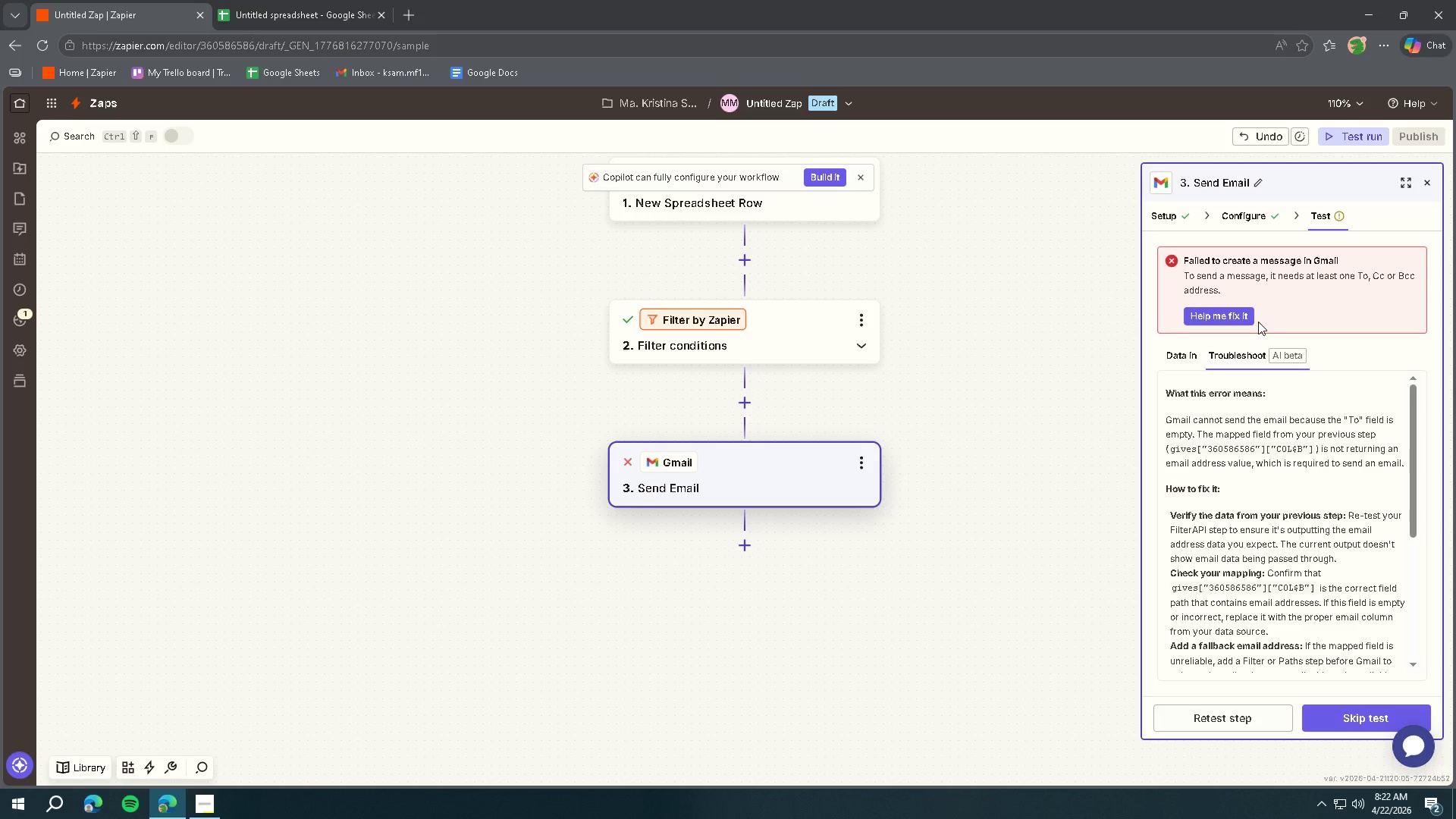 
wait(18.73)
 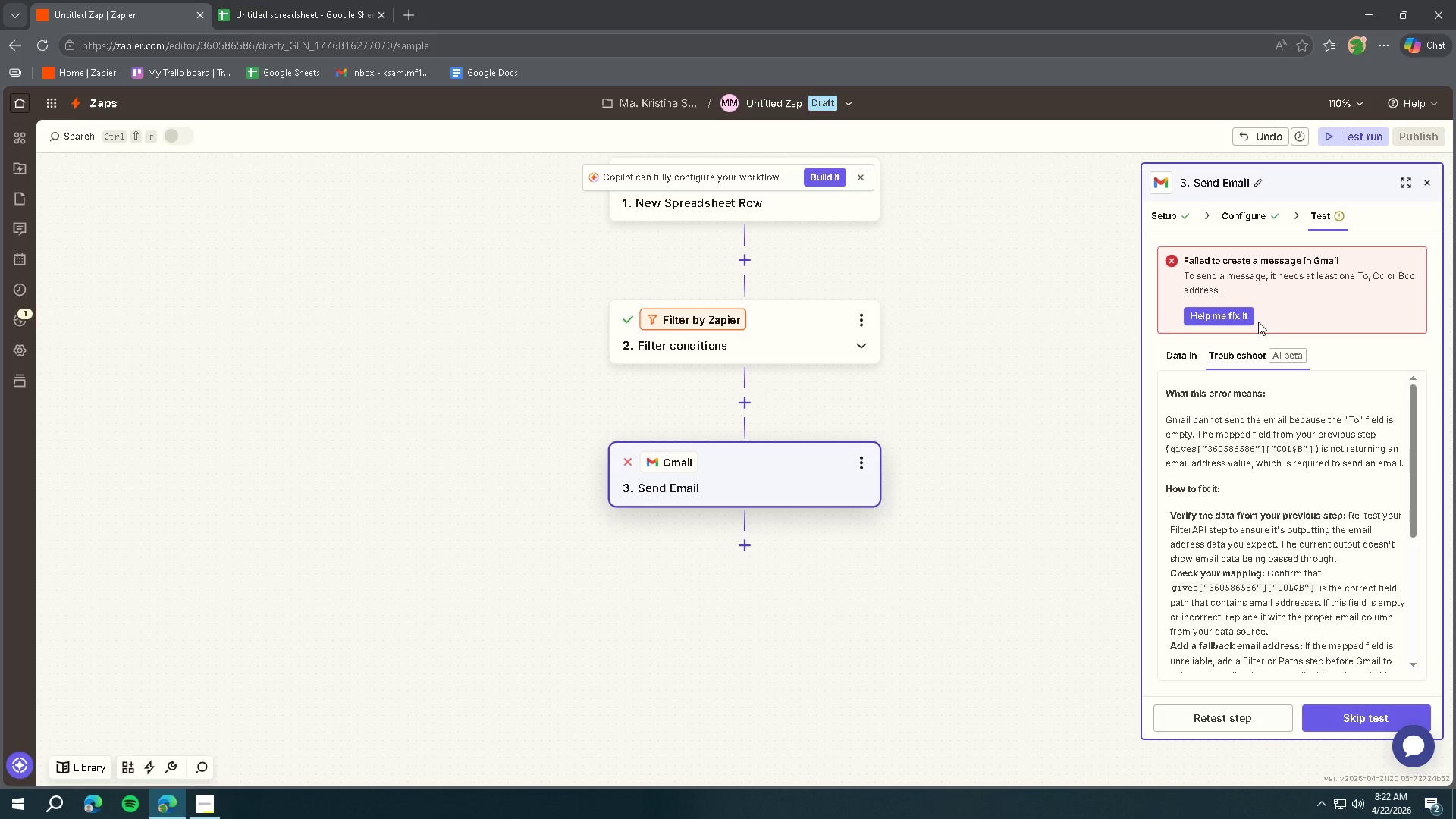 
left_click([1257, 216])
 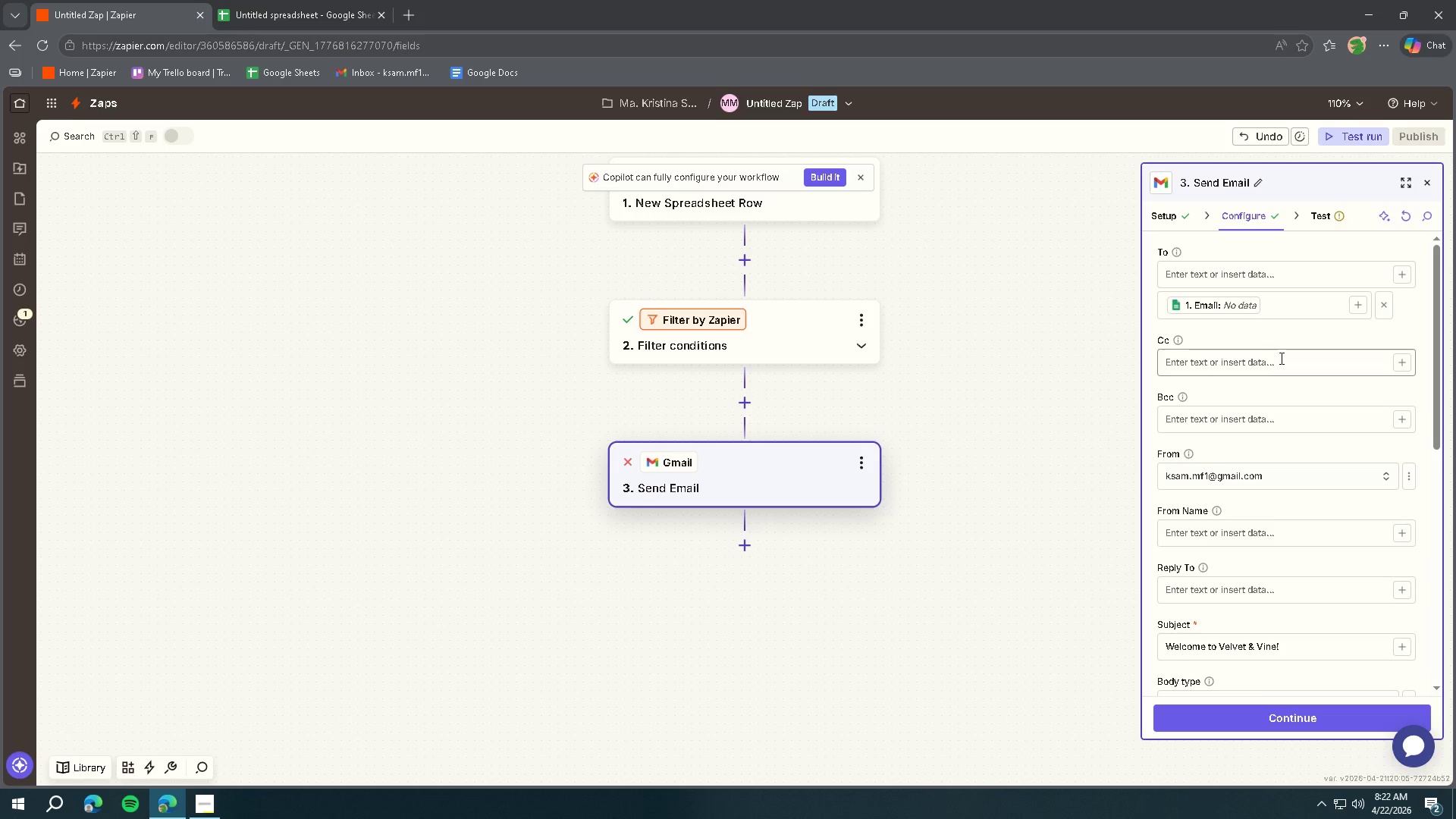 
scroll: coordinate [1287, 379], scroll_direction: up, amount: 3.0
 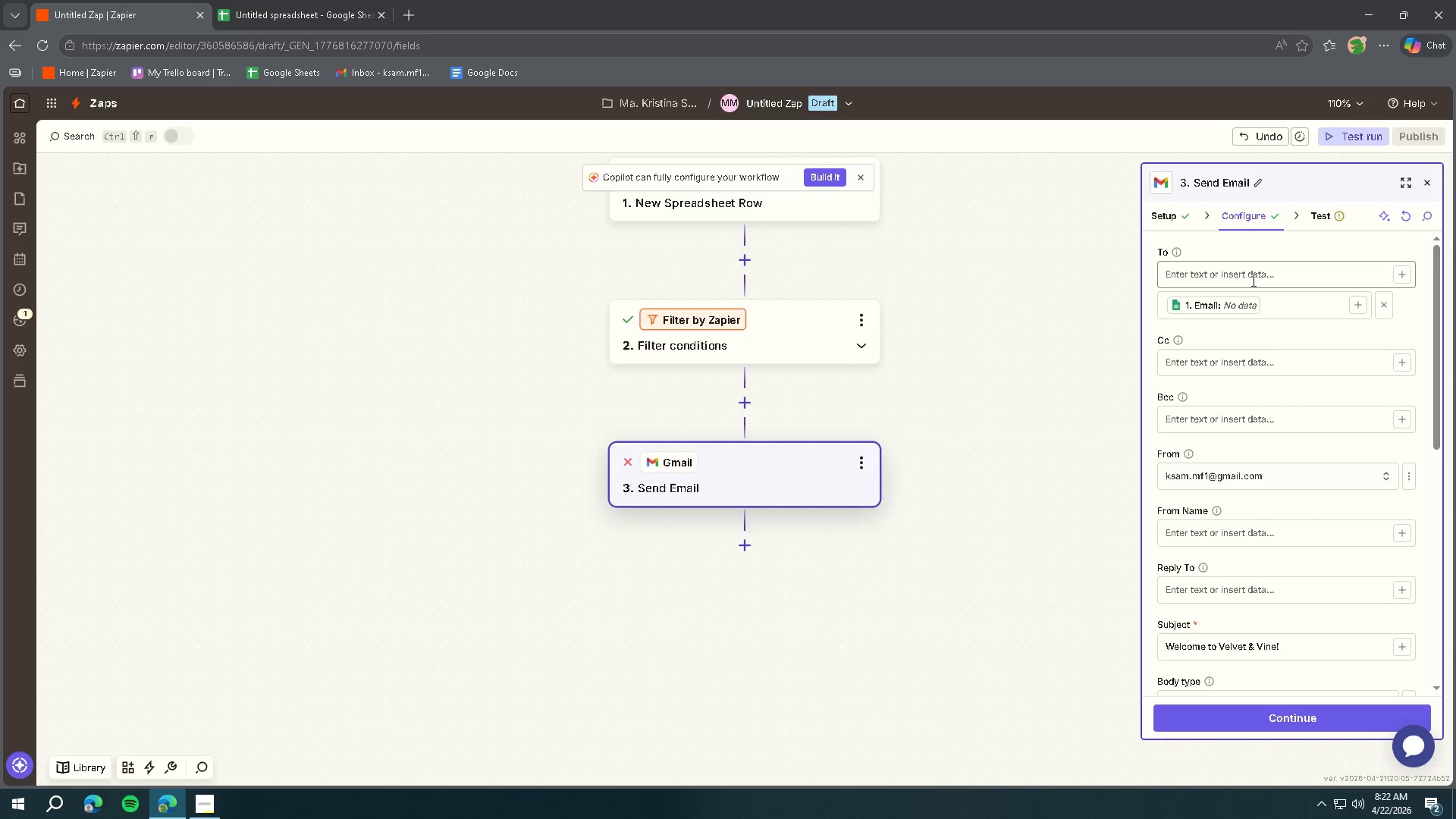 
left_click([1252, 279])
 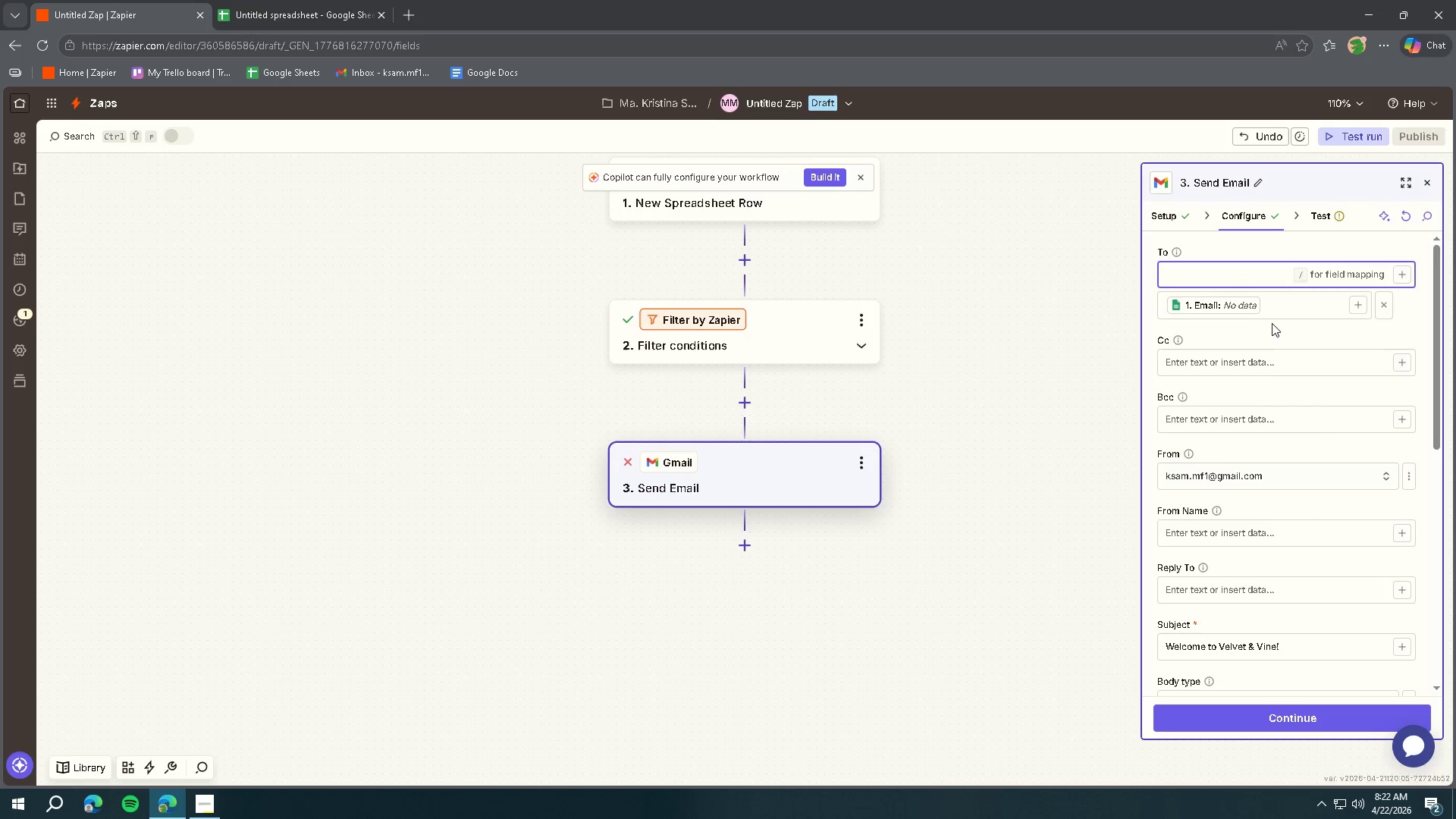 
left_click([1275, 325])
 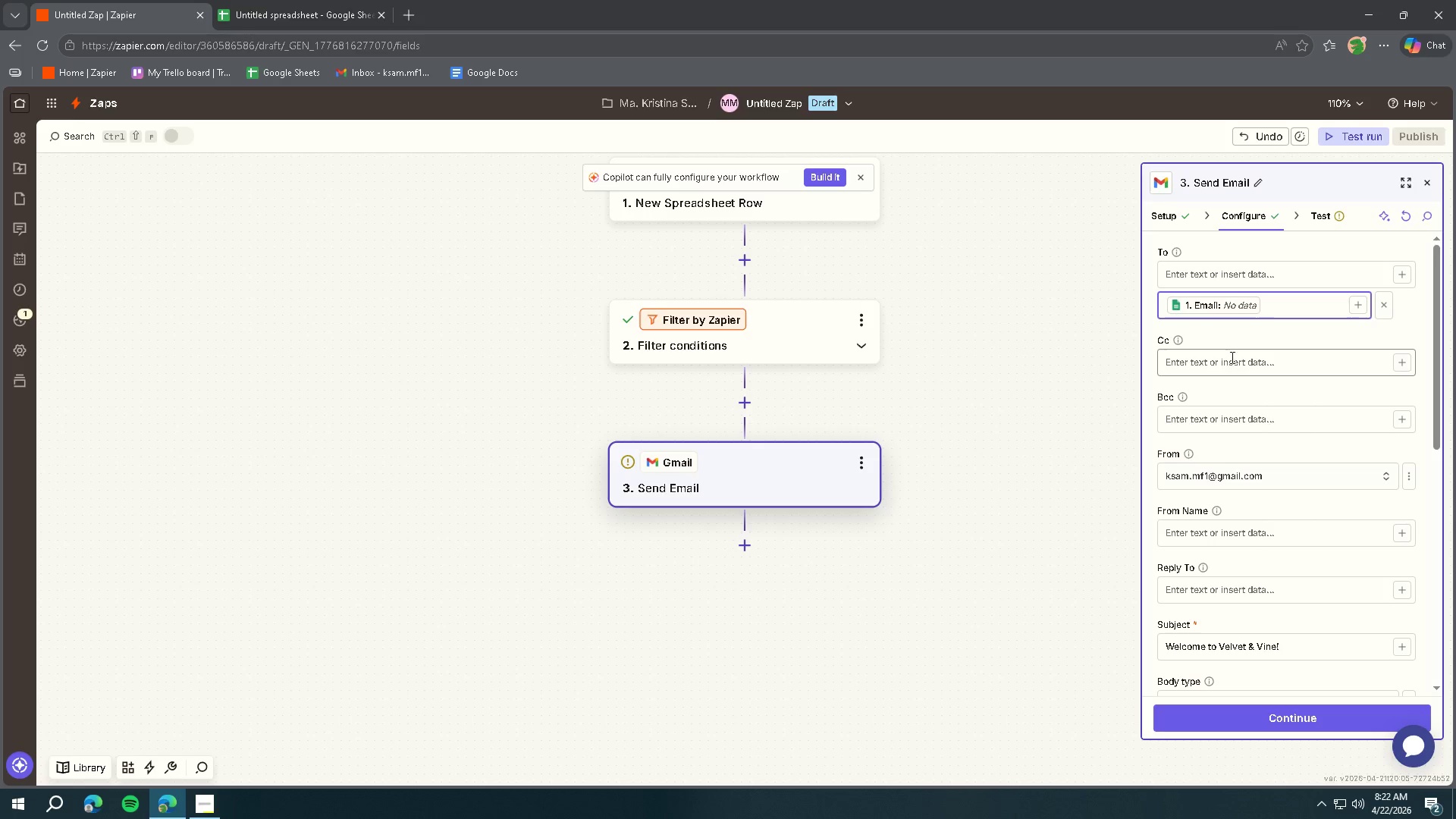 
wait(16.48)
 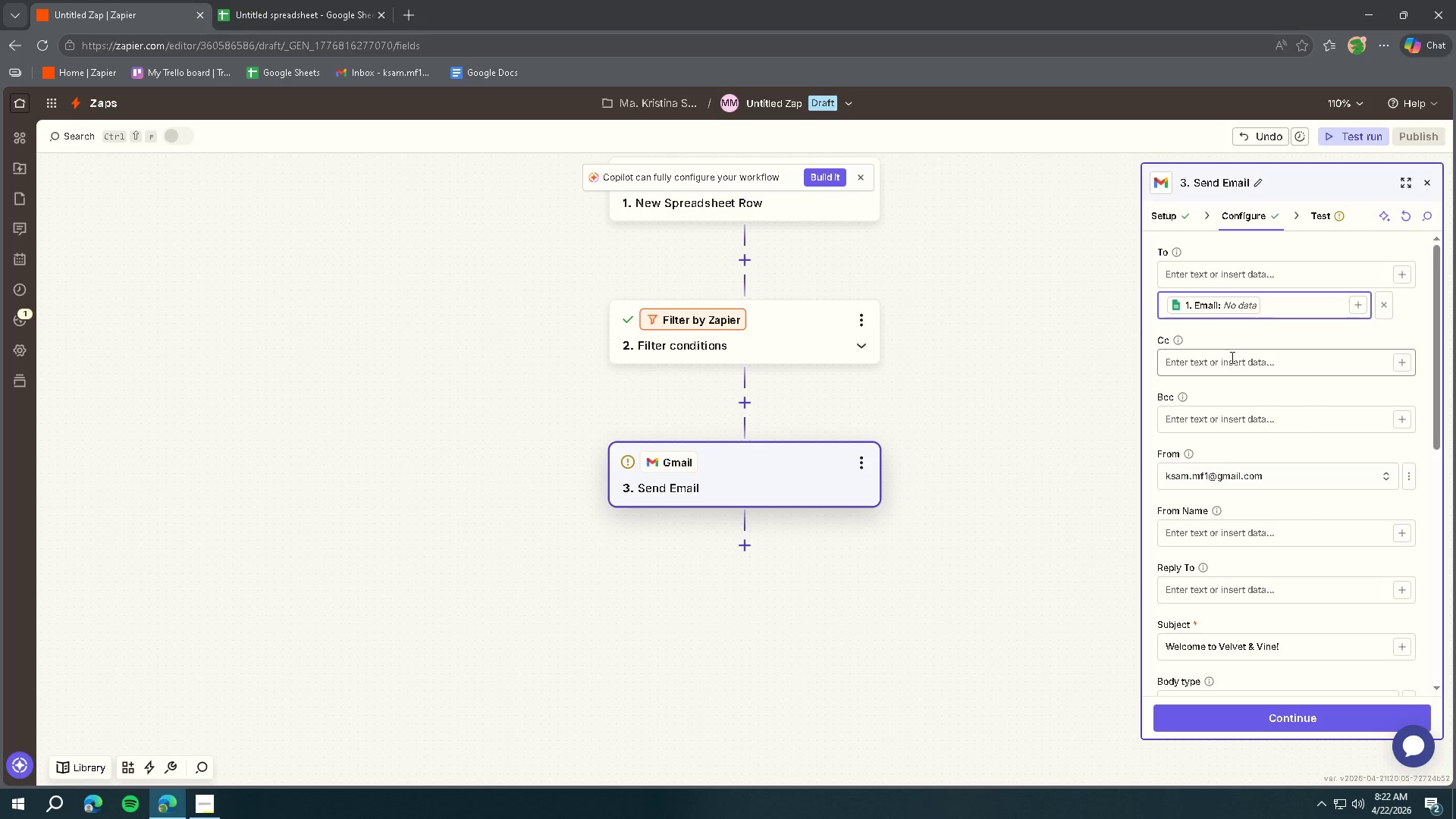 
left_click([1401, 278])
 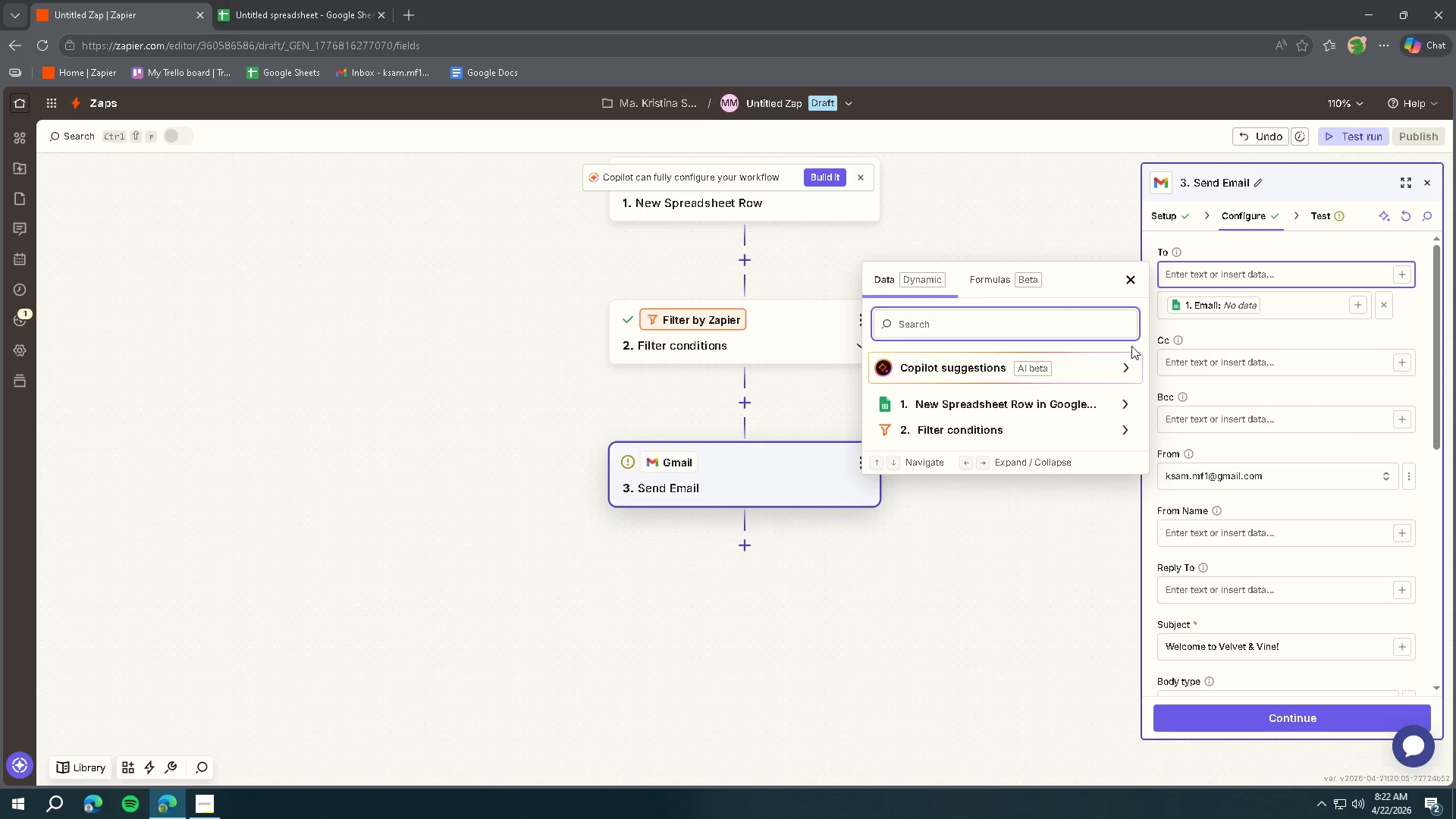 
left_click([1040, 399])
 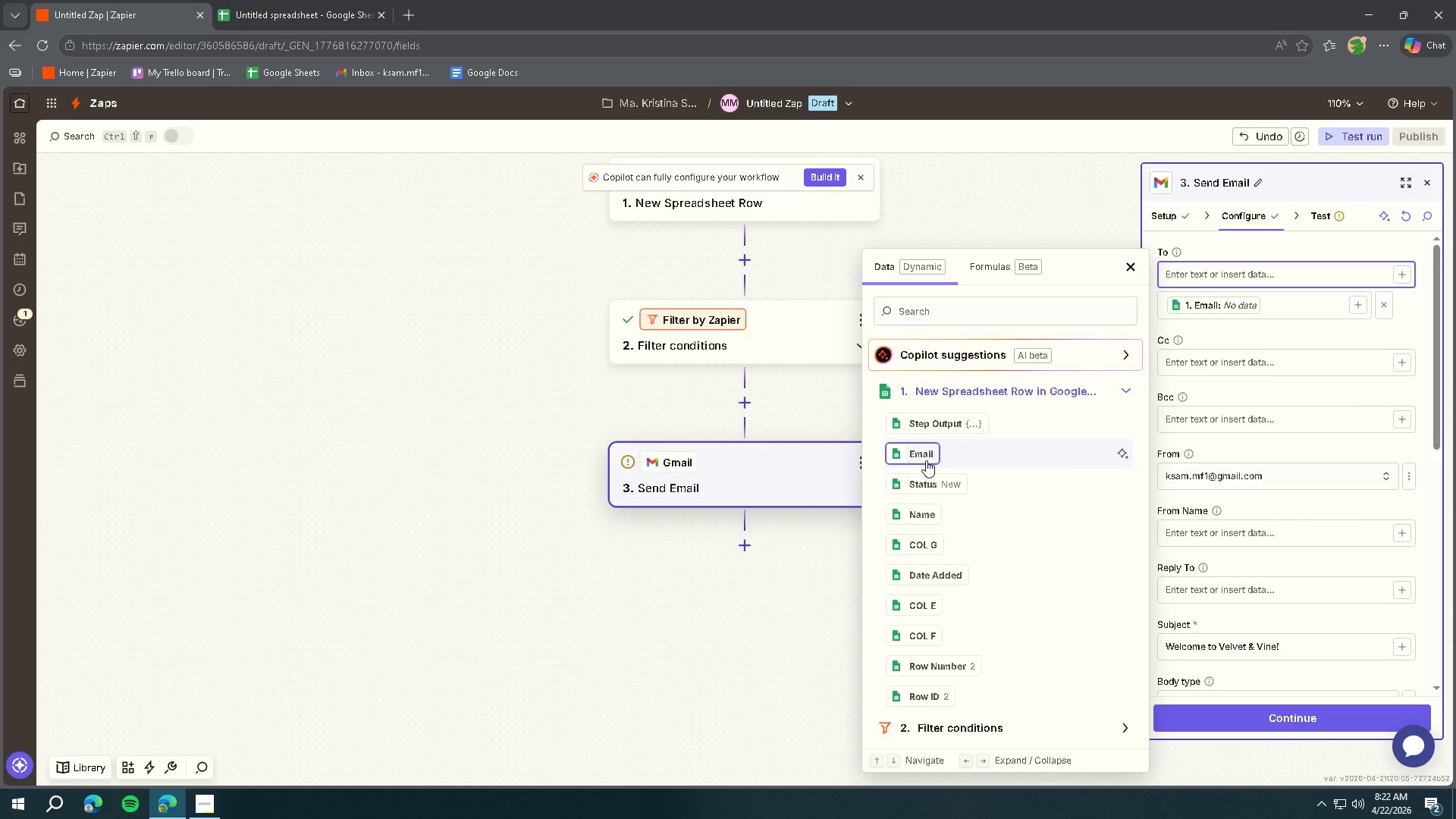 
wait(5.94)
 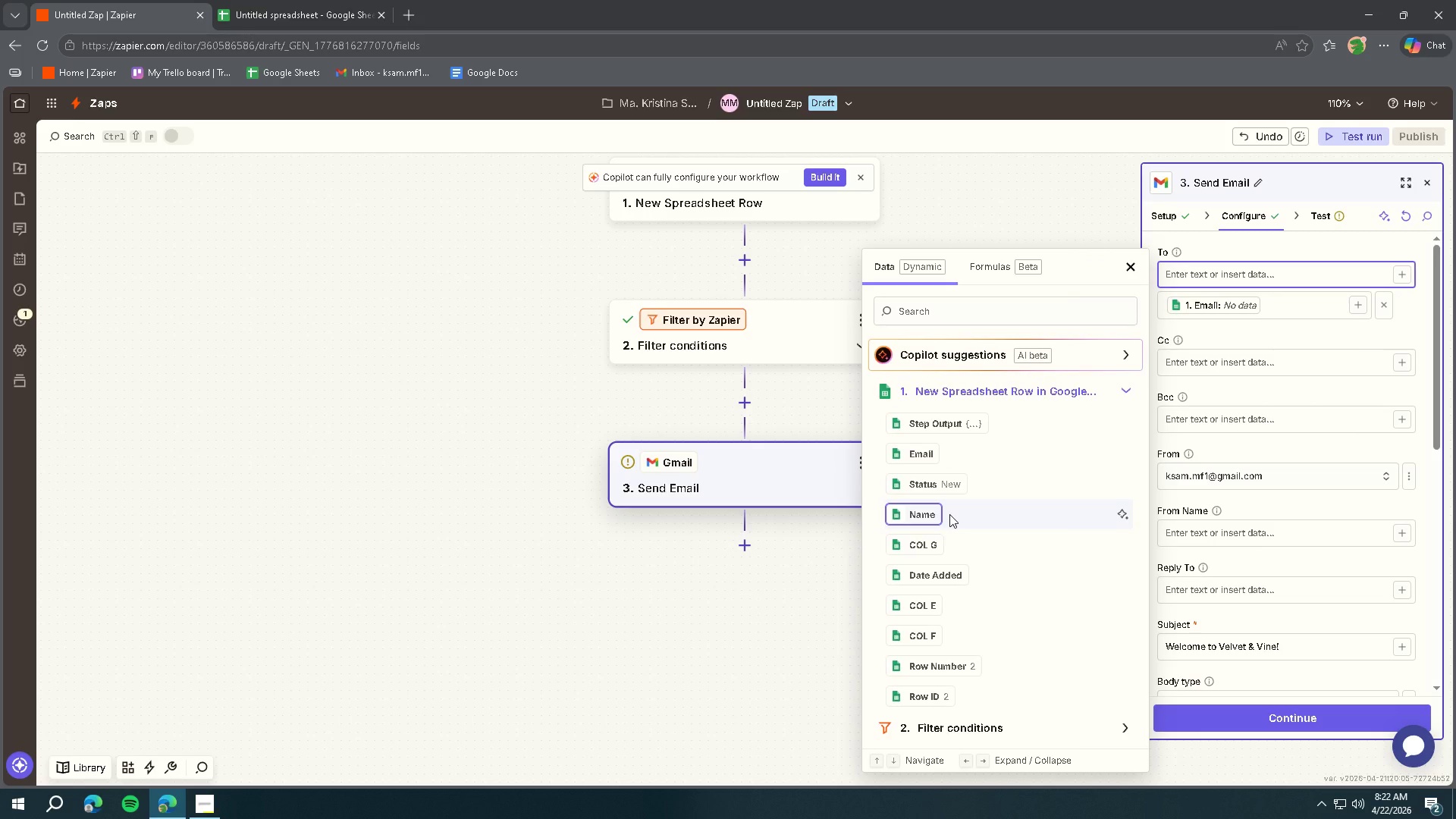 
left_click([926, 460])
 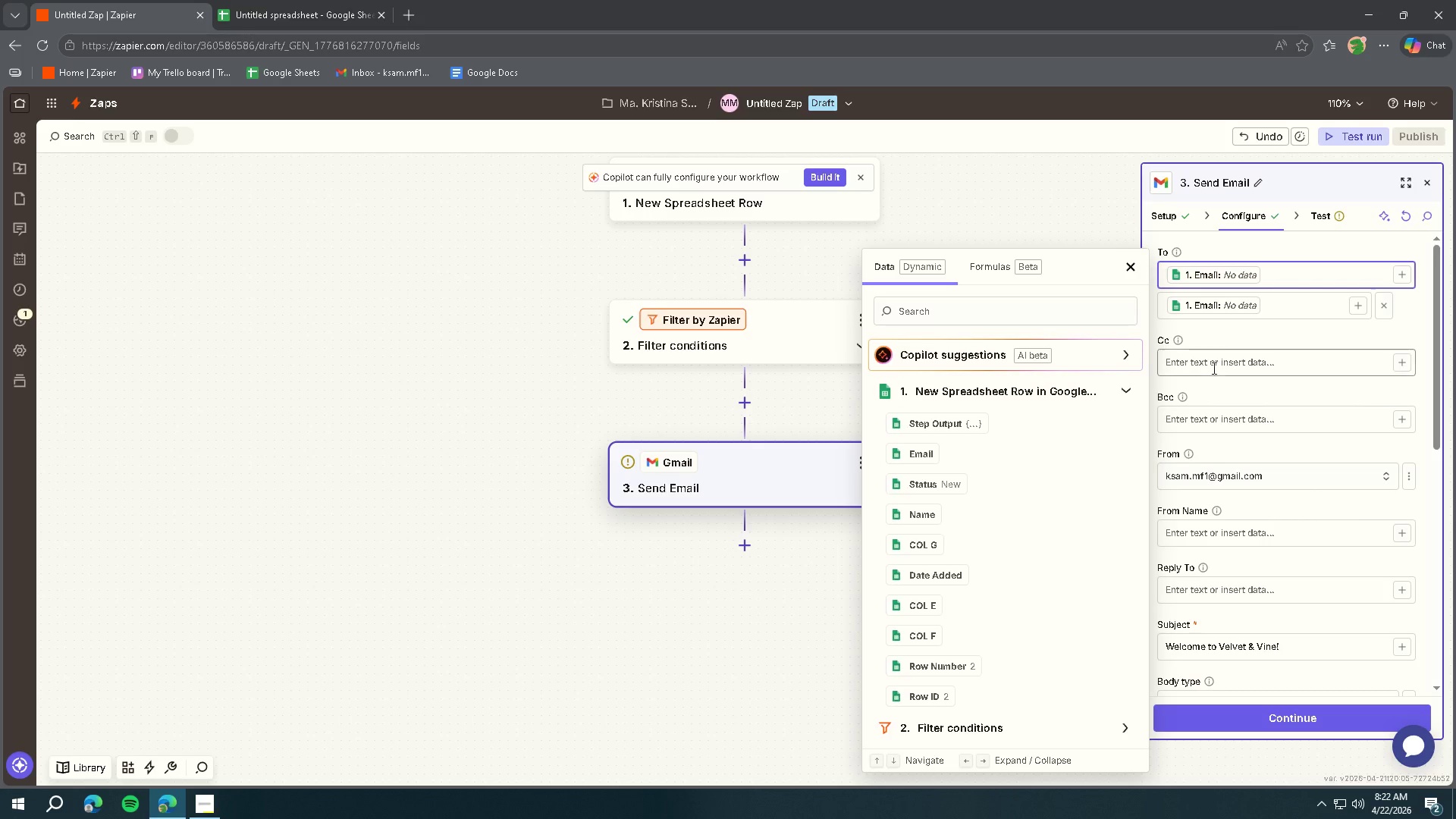 
left_click([1232, 334])
 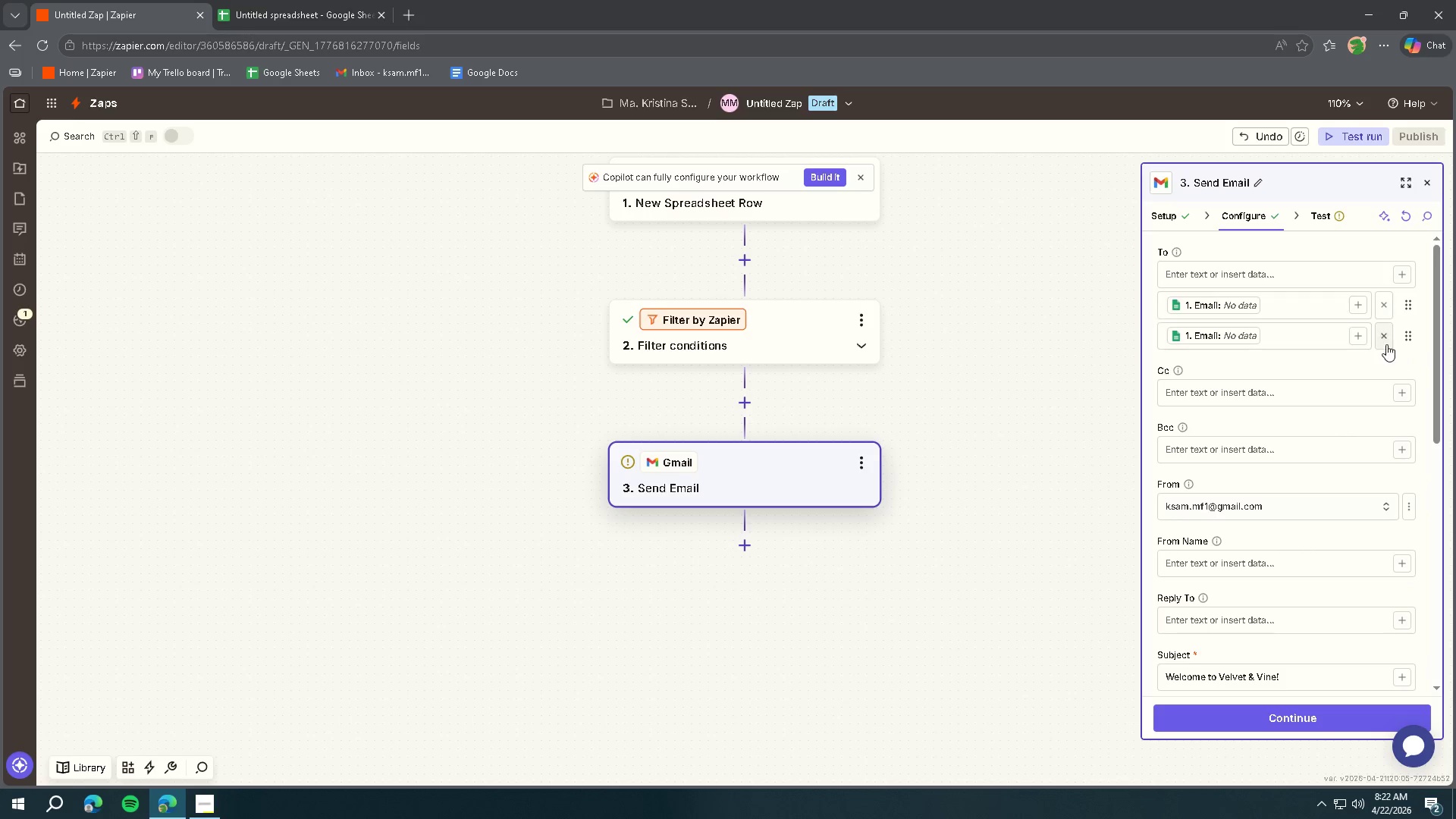 
left_click([1380, 334])
 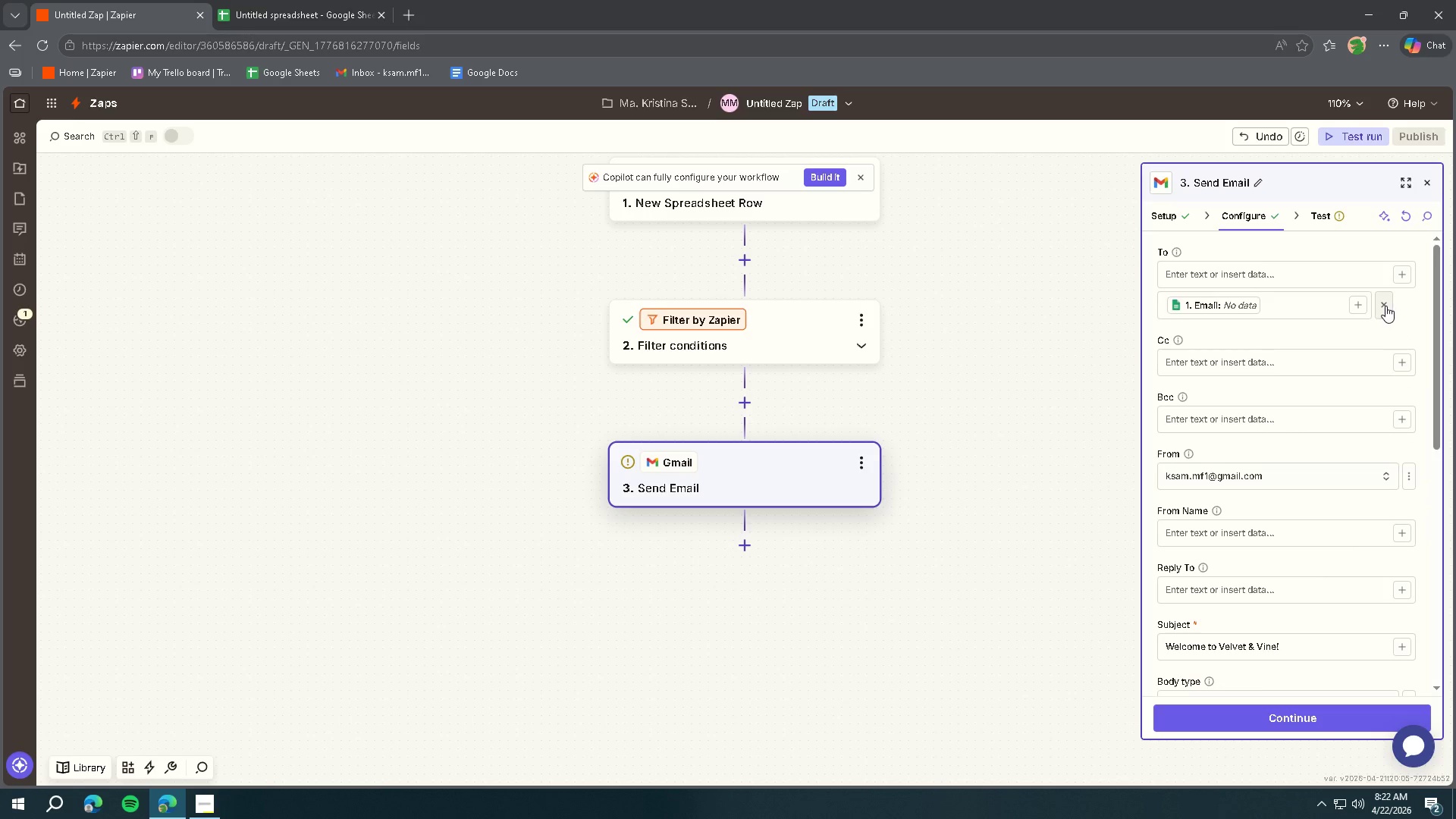 
left_click([1385, 306])
 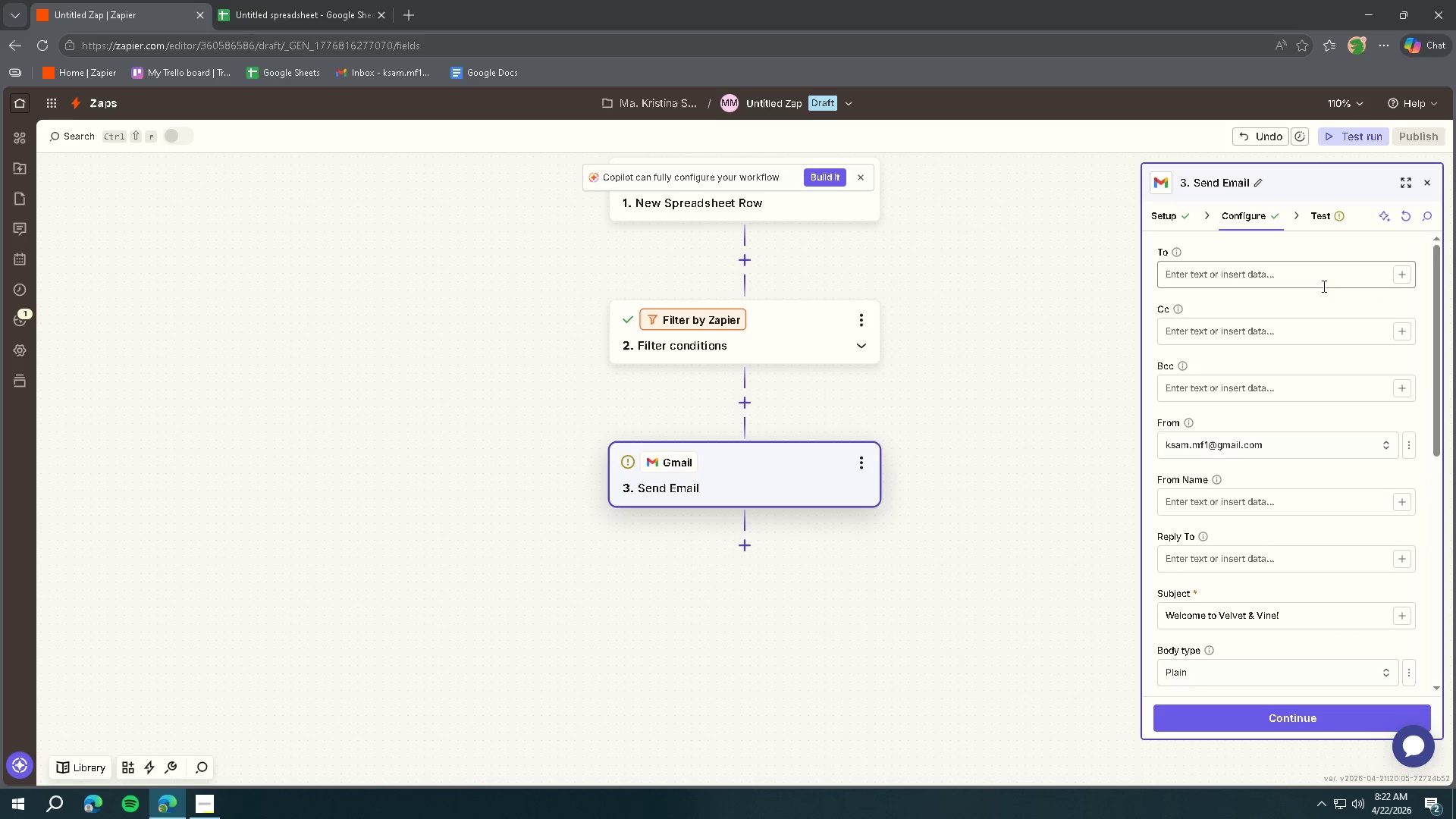 
left_click([1316, 284])
 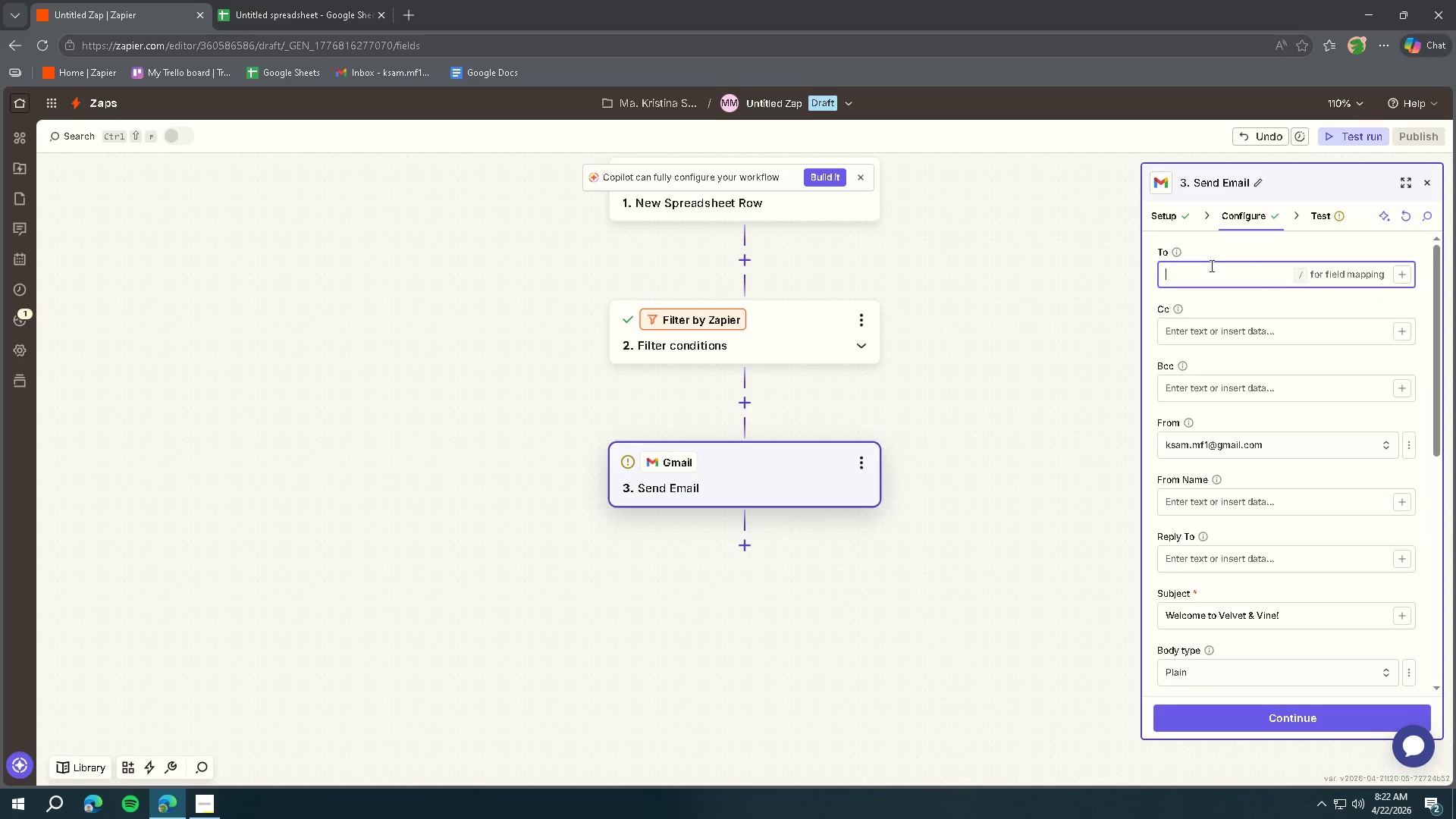 
left_click([1177, 253])
 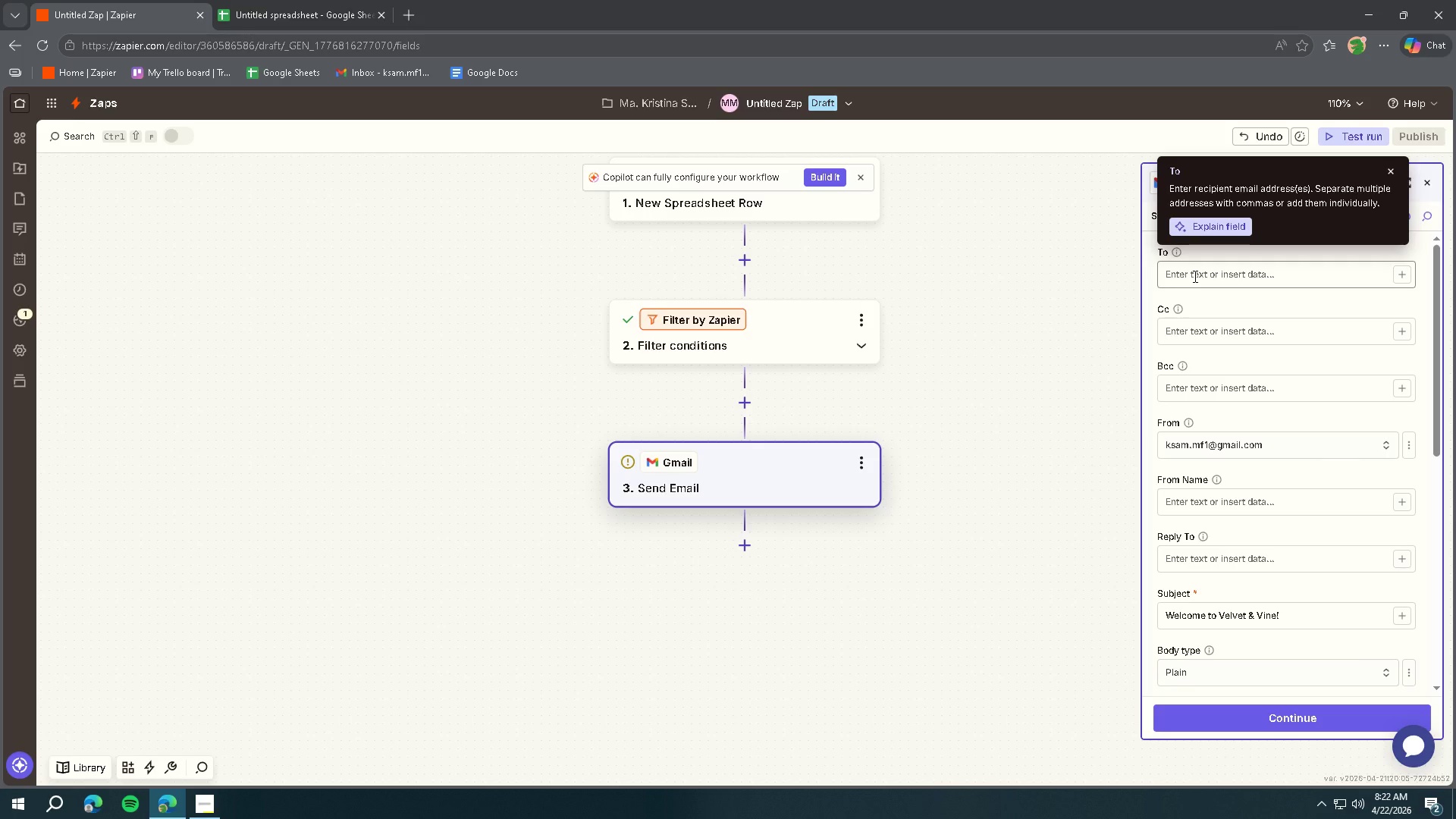 
wait(5.62)
 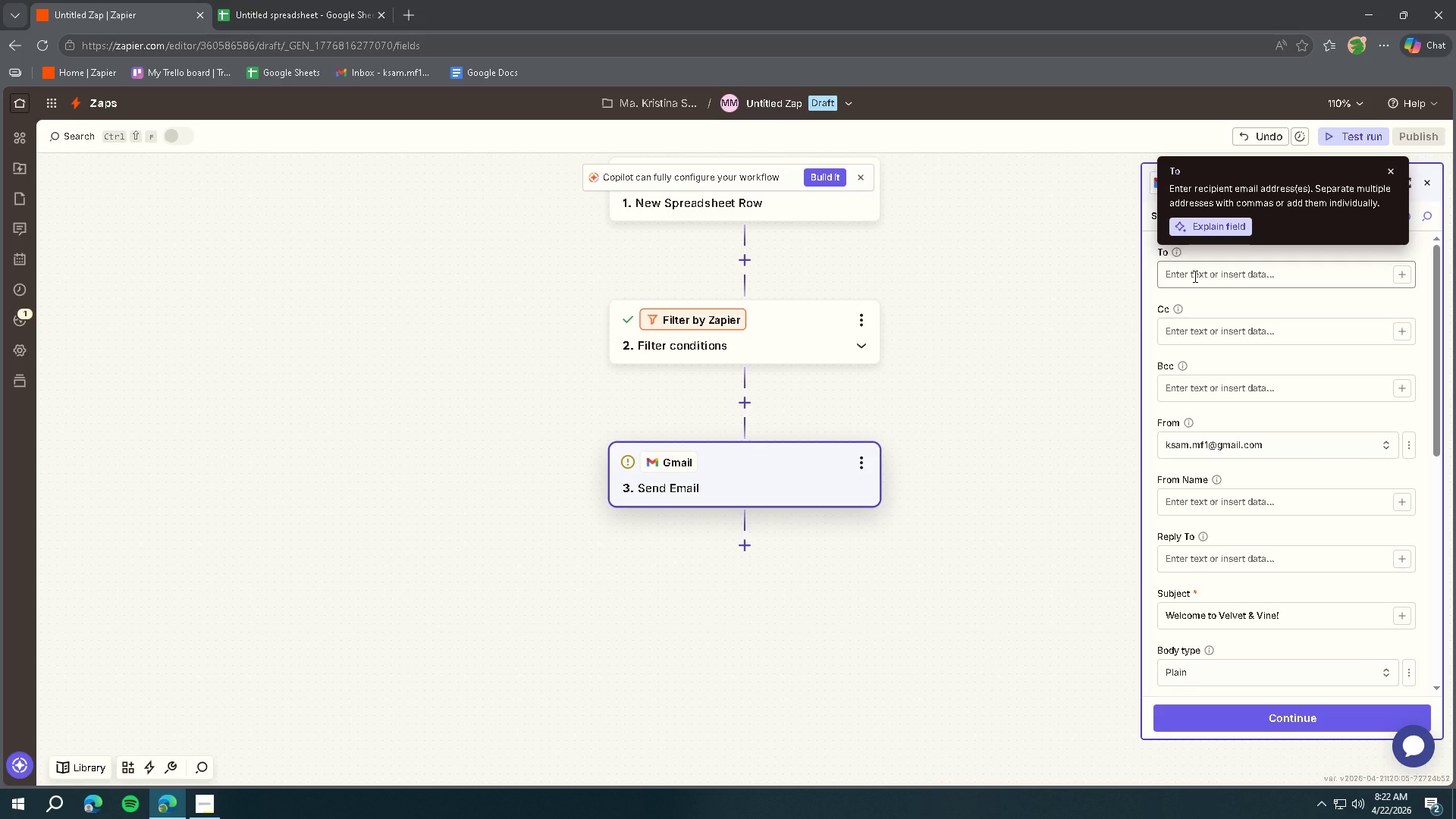 
left_click([1194, 276])
 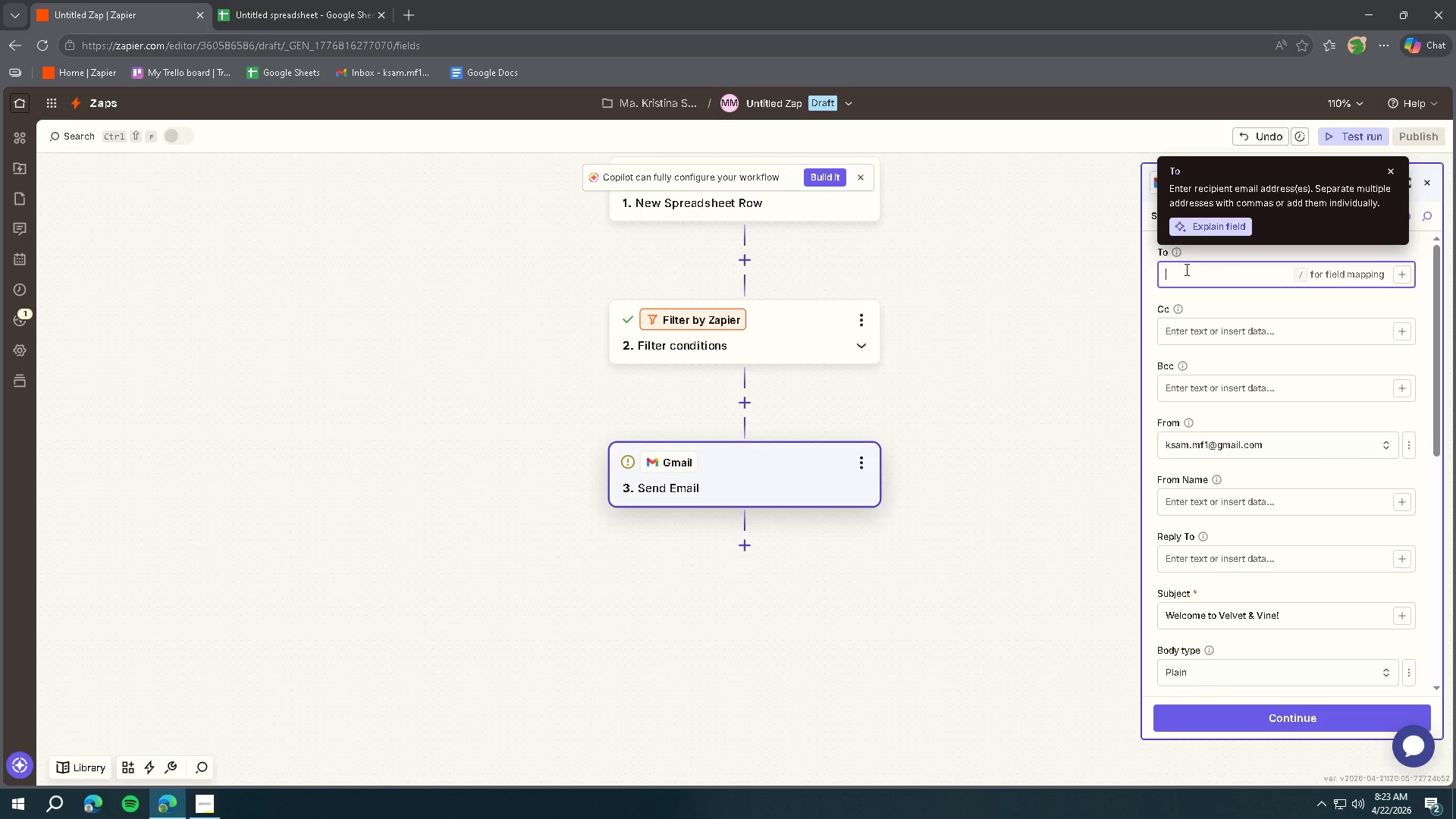 
wait(29.41)
 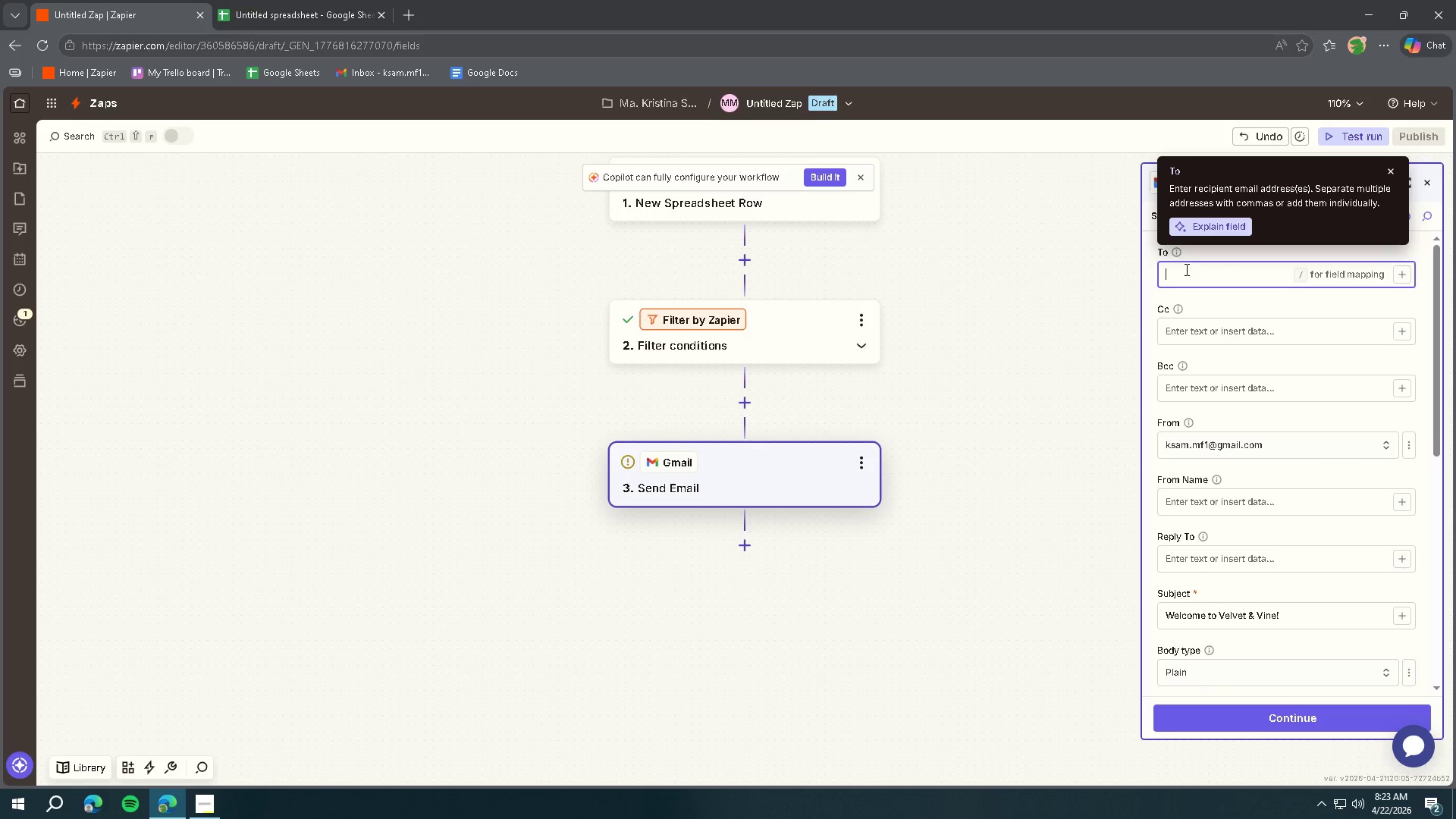 
key(Slash)
 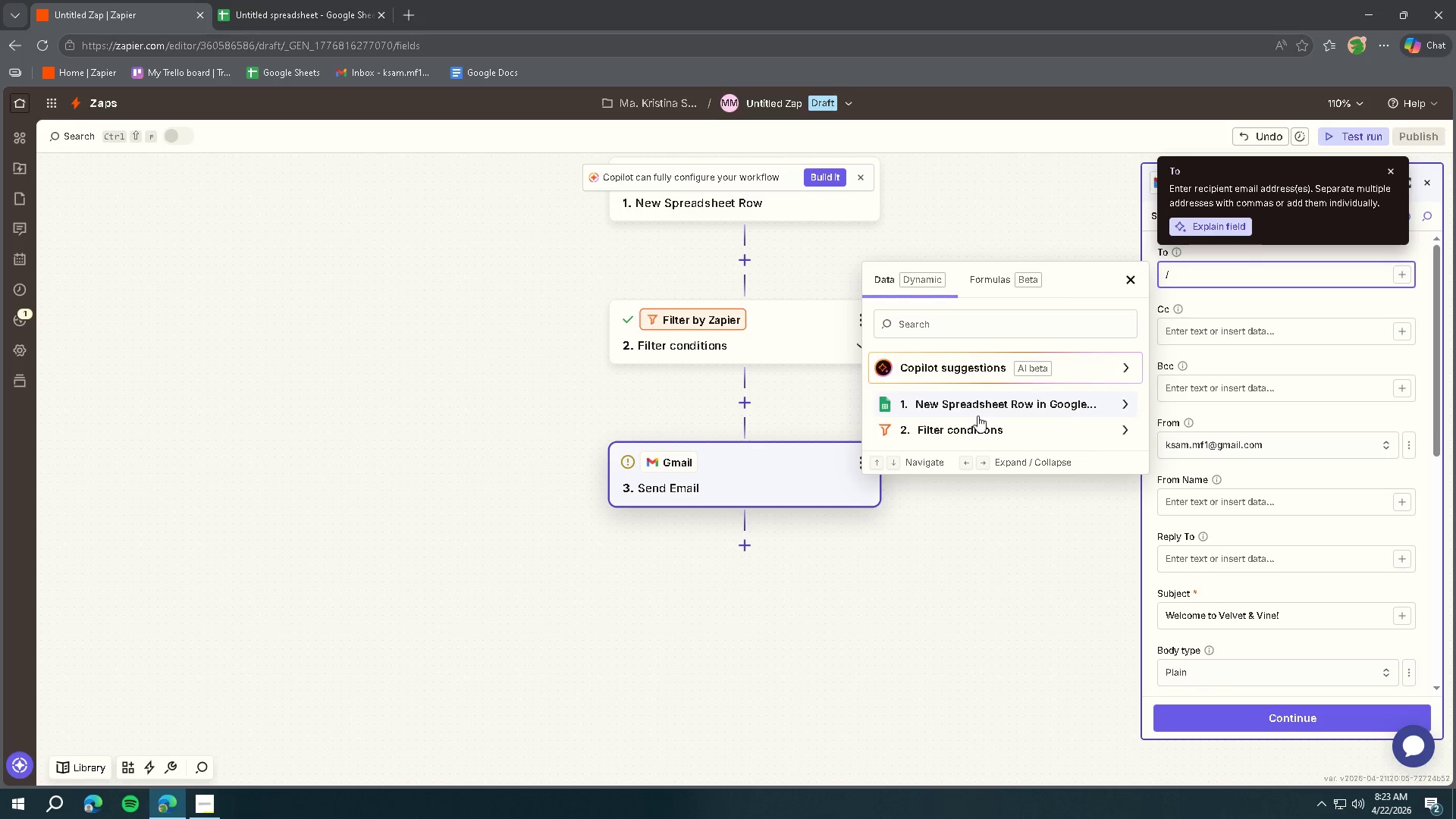 
scroll: coordinate [970, 411], scroll_direction: down, amount: 1.0
 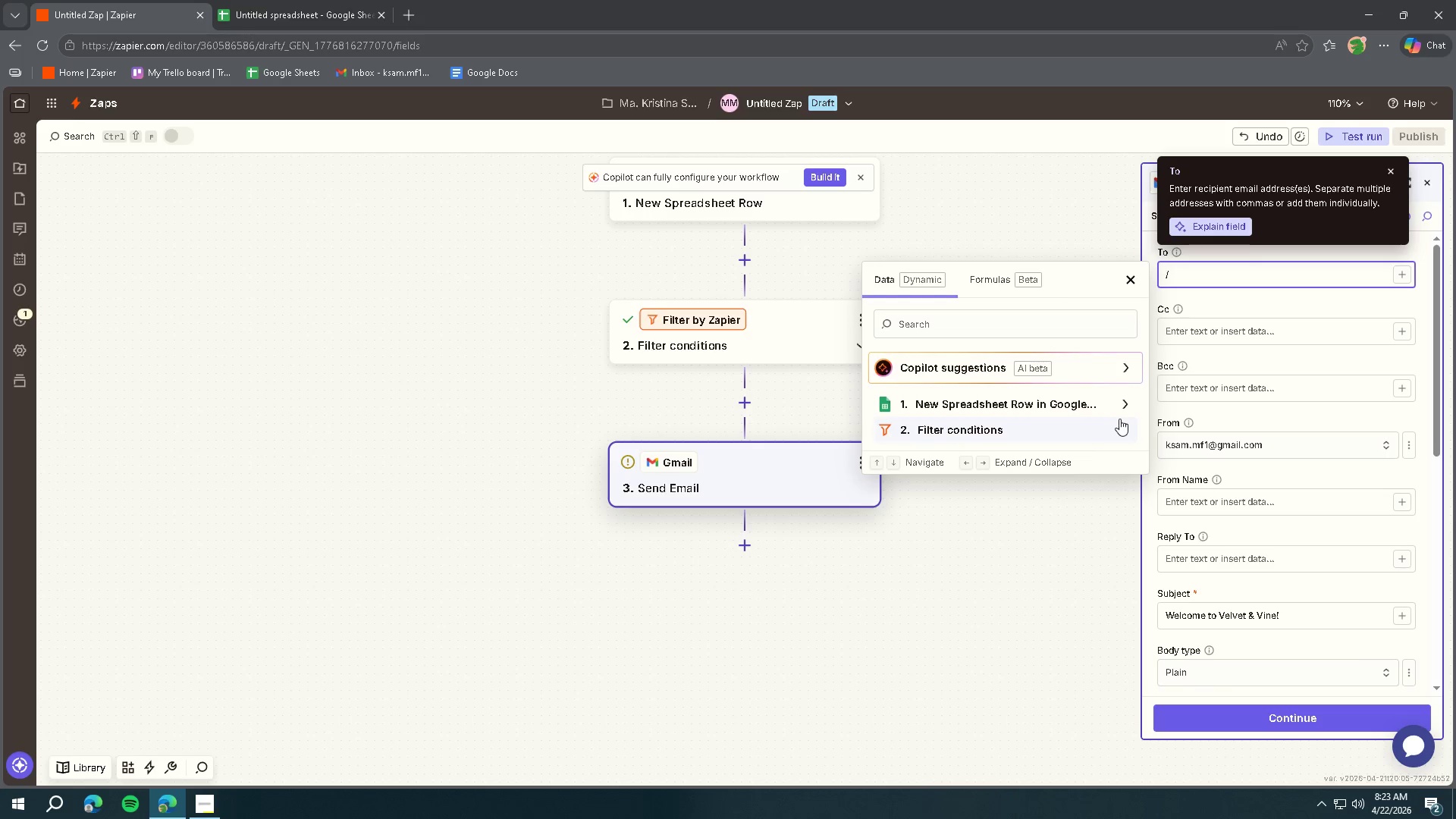 
left_click([1133, 404])
 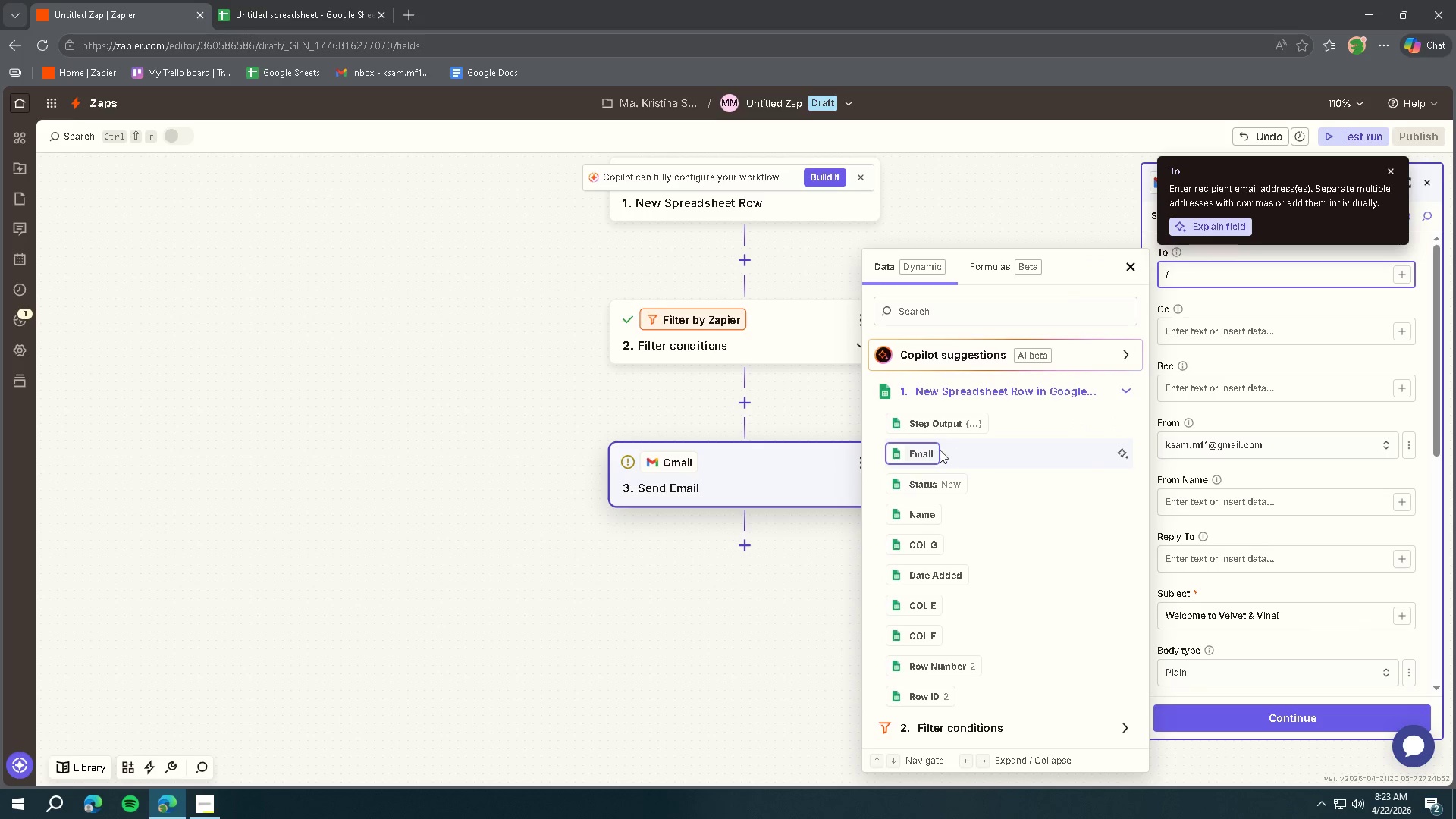 
left_click([925, 448])
 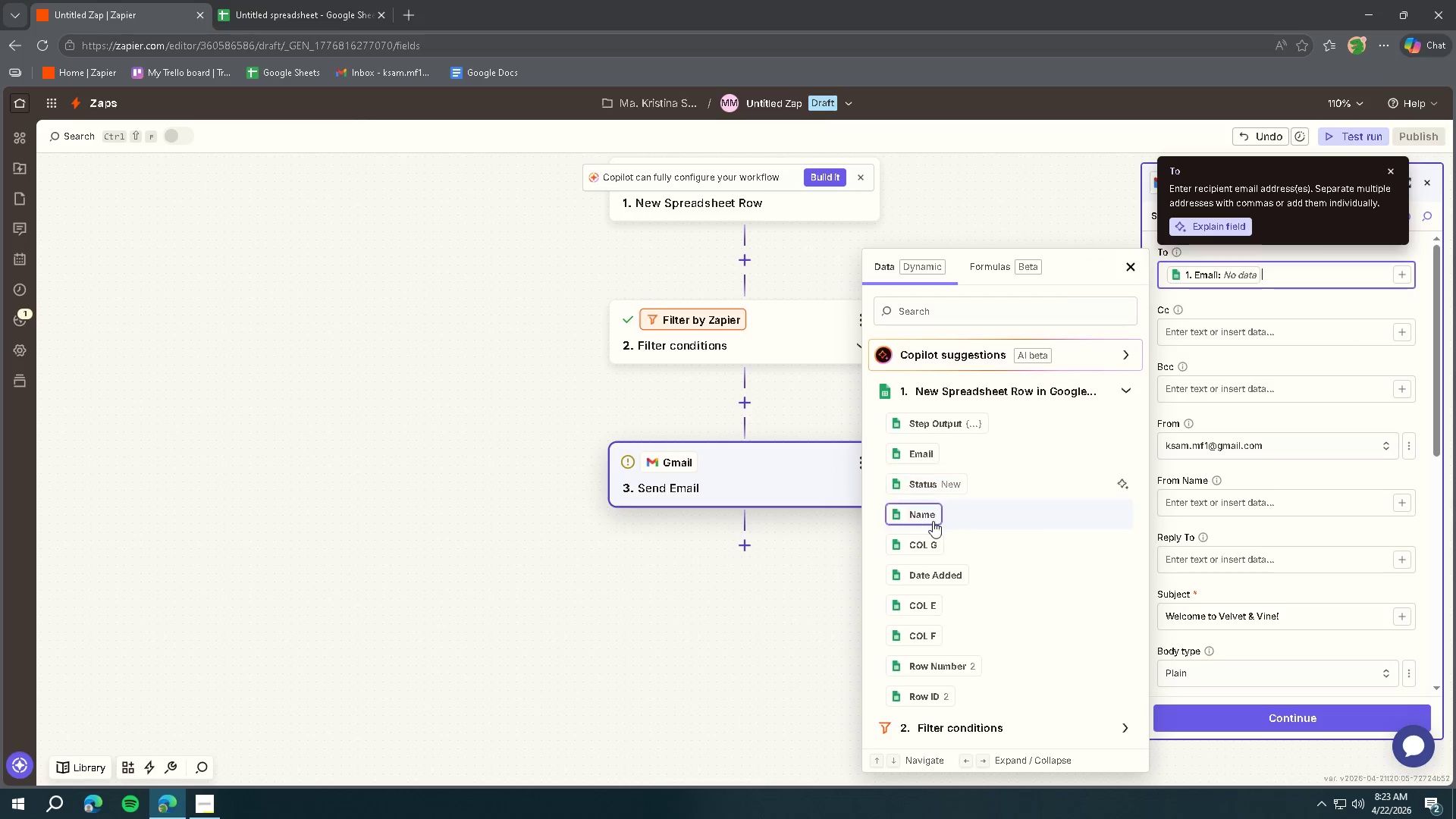 
left_click([786, 585])
 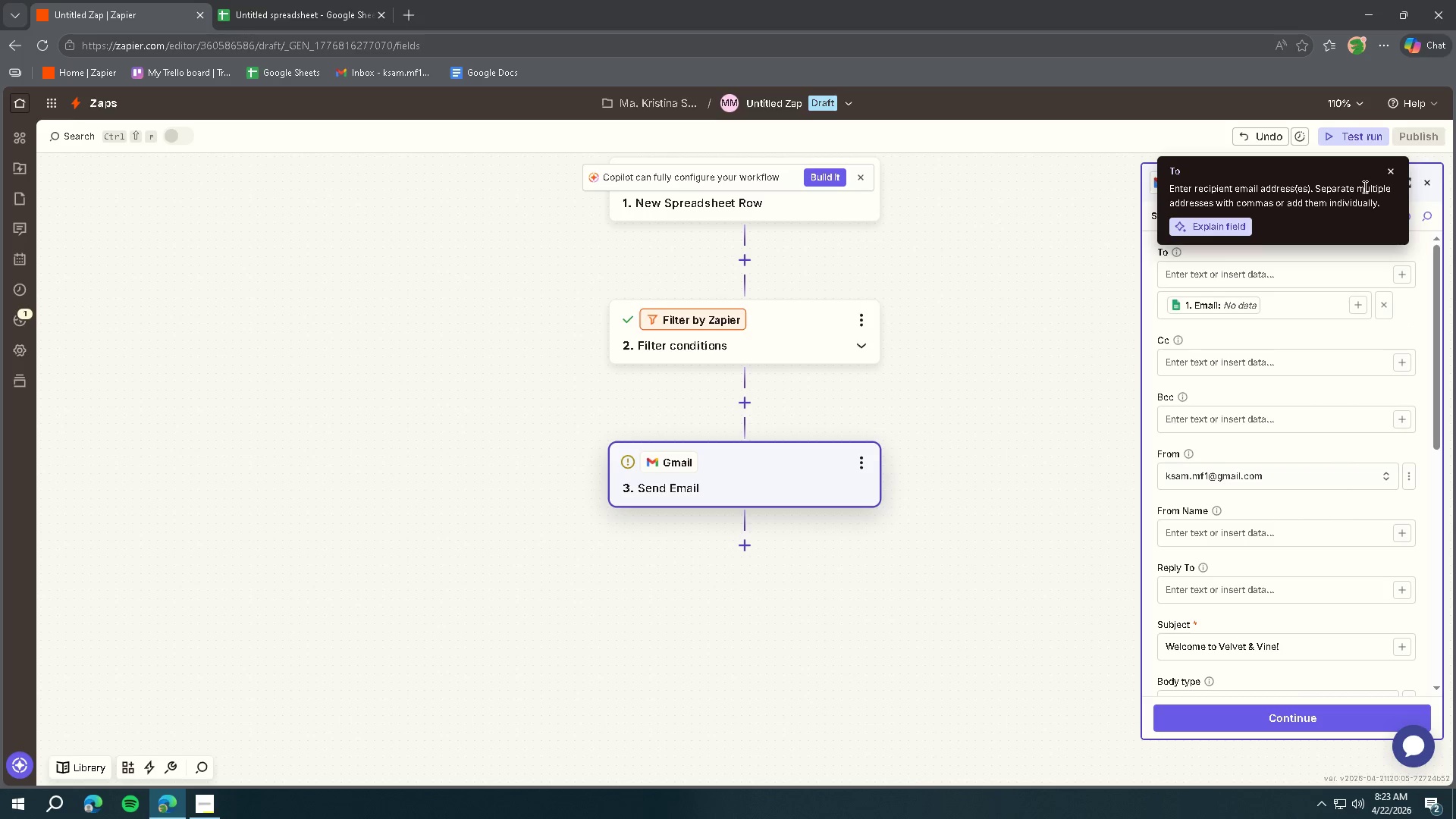 
left_click([1390, 169])
 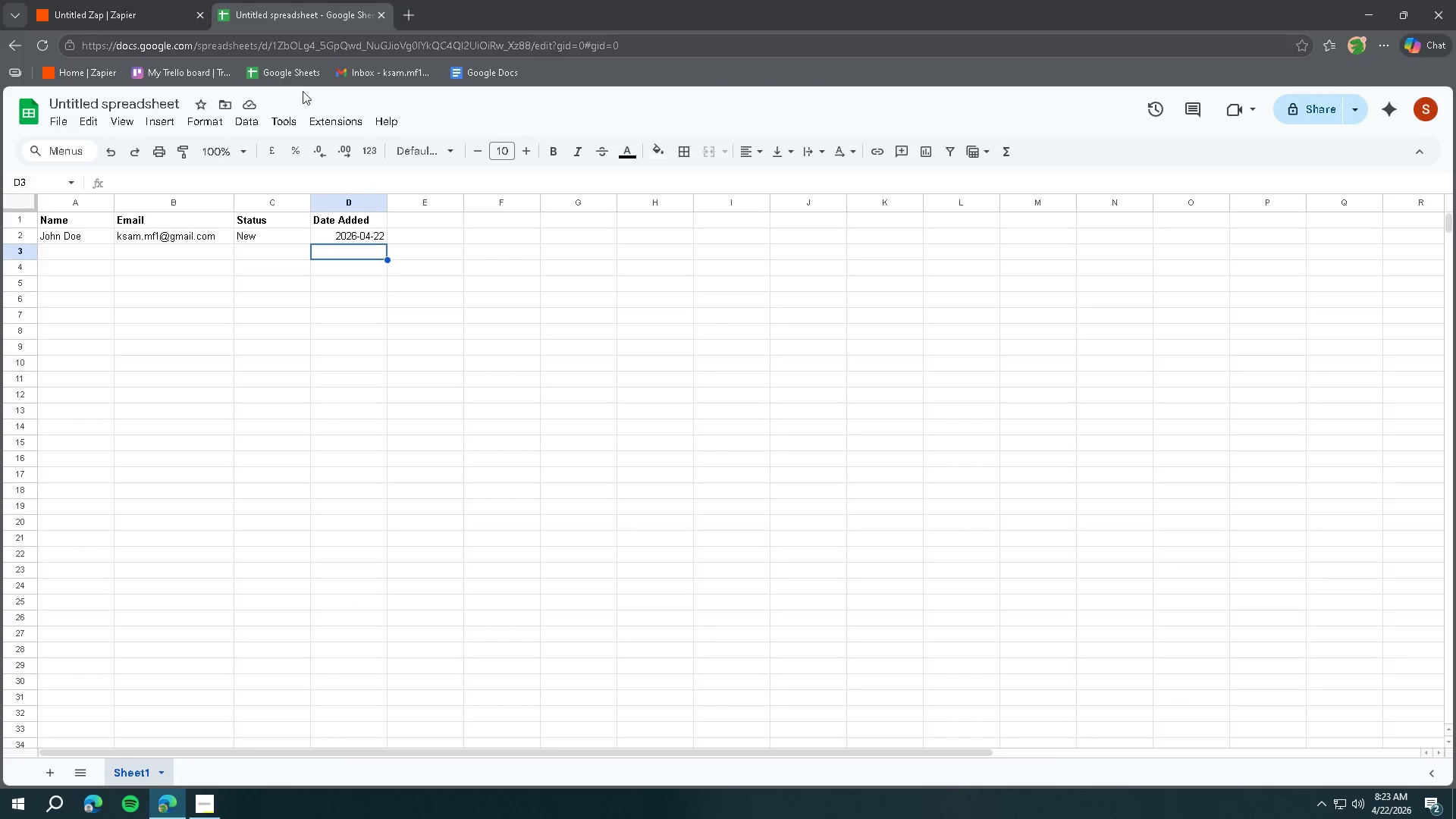 
left_click([250, 284])
 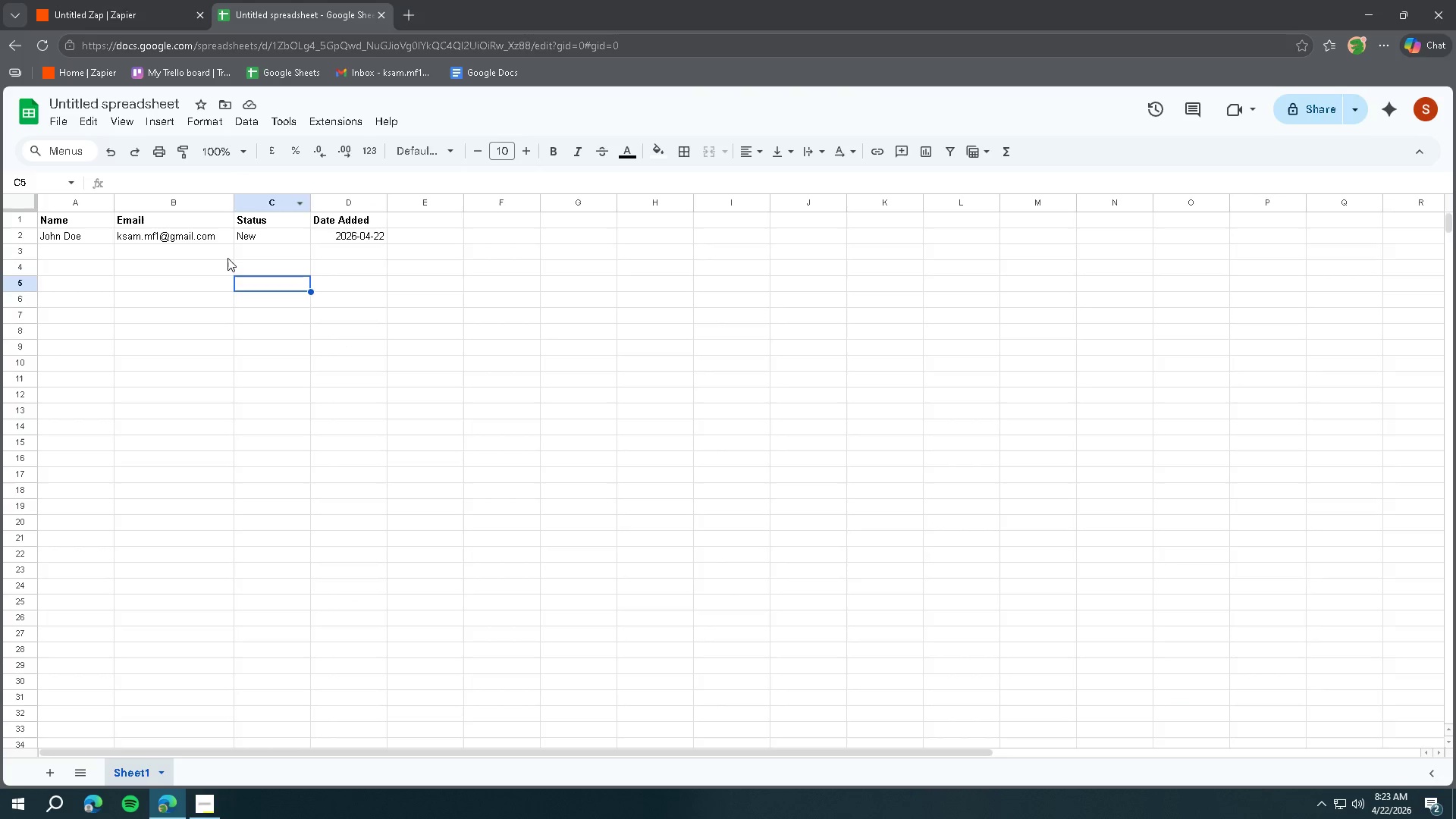 
left_click([221, 253])
 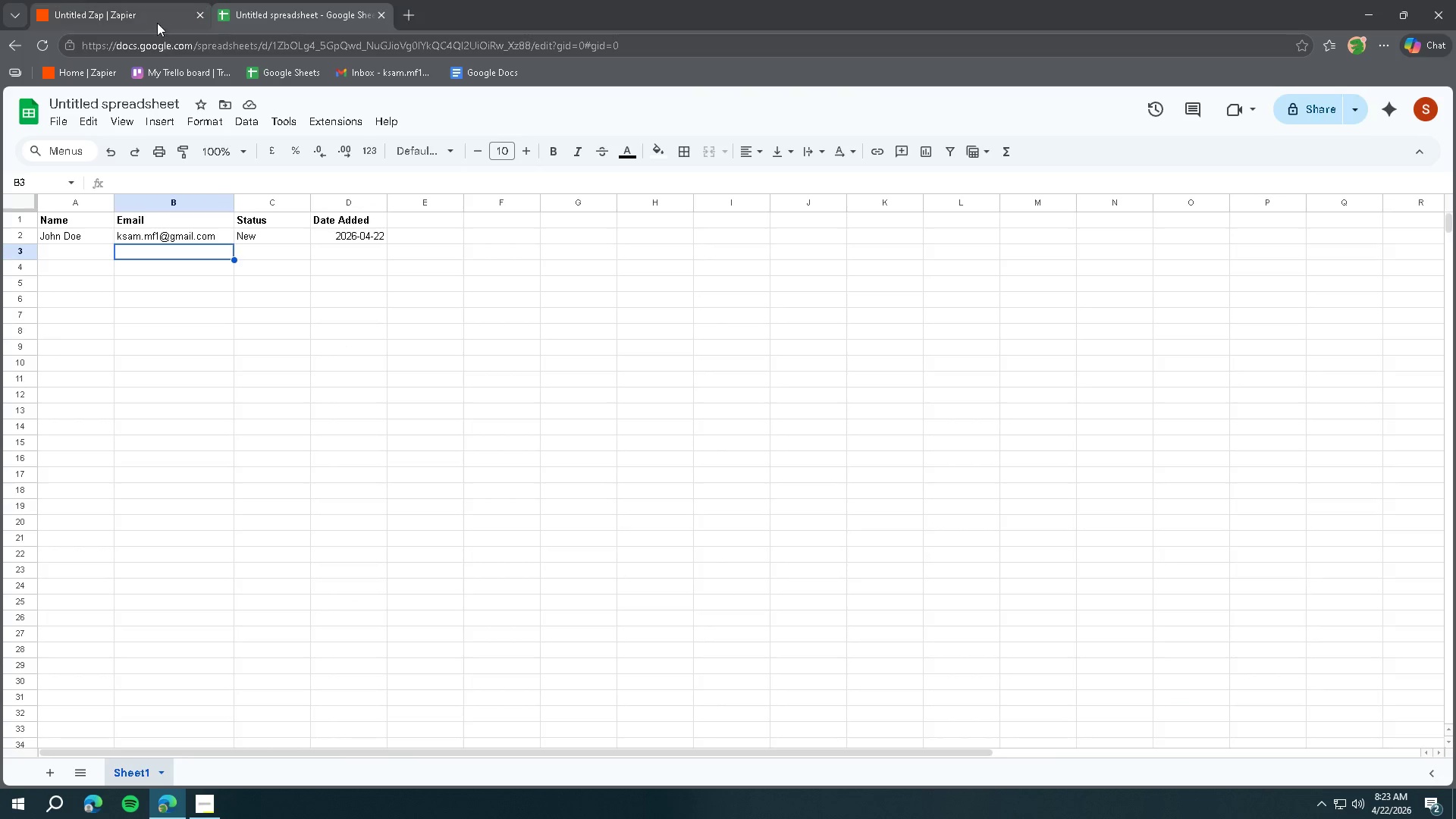 
left_click([153, 14])
 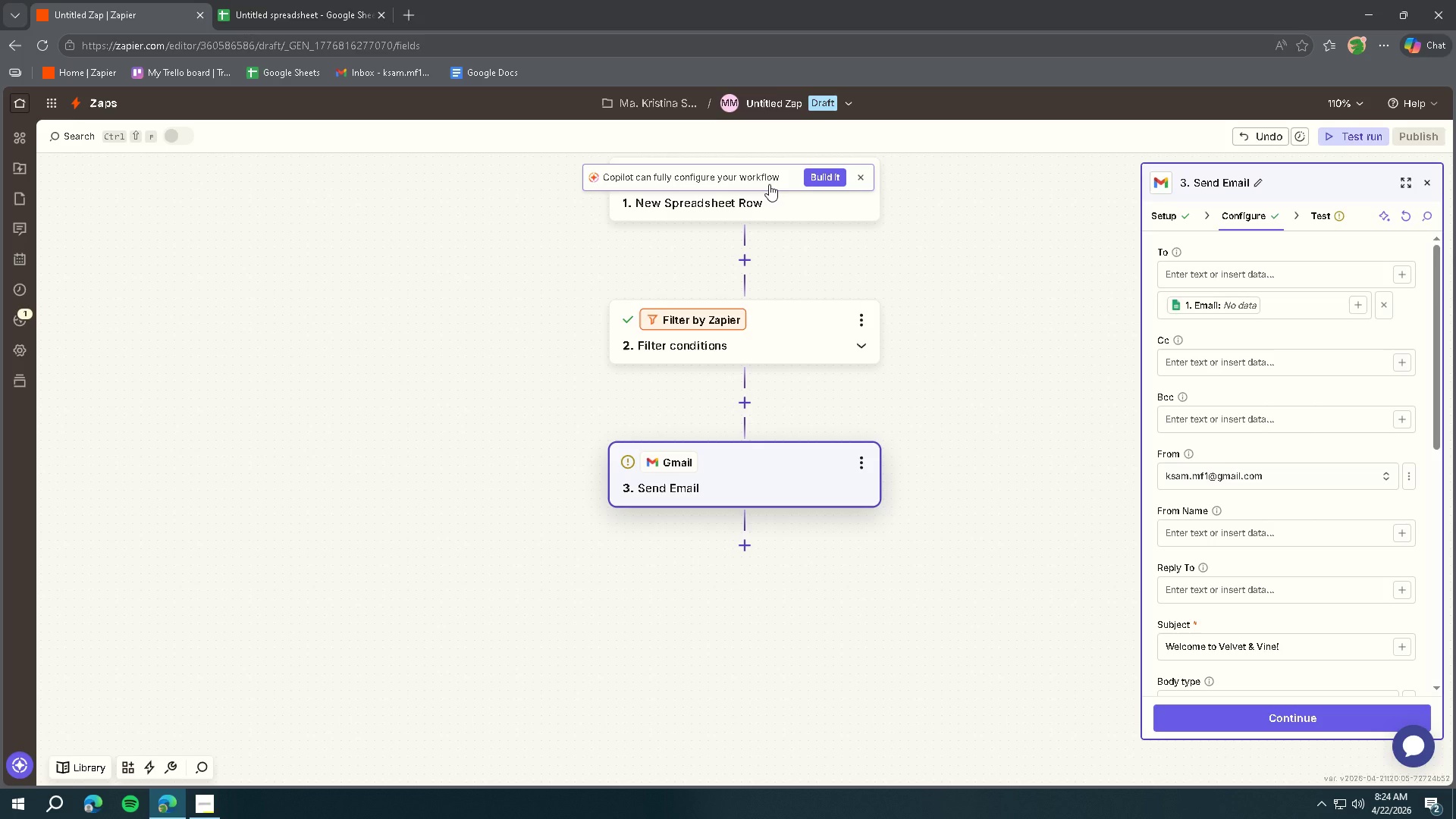 
wait(32.64)
 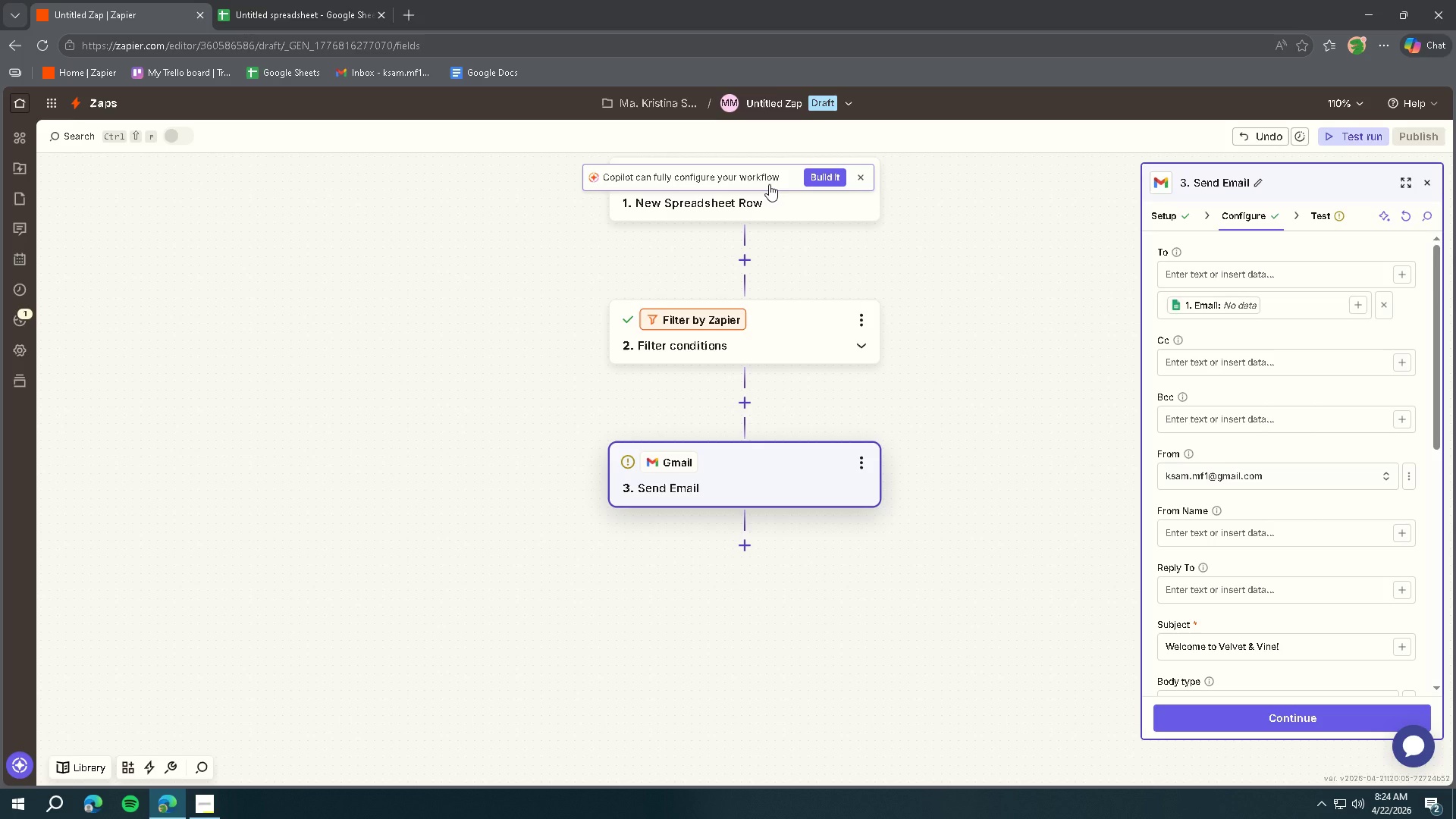 
left_click([319, 11])
 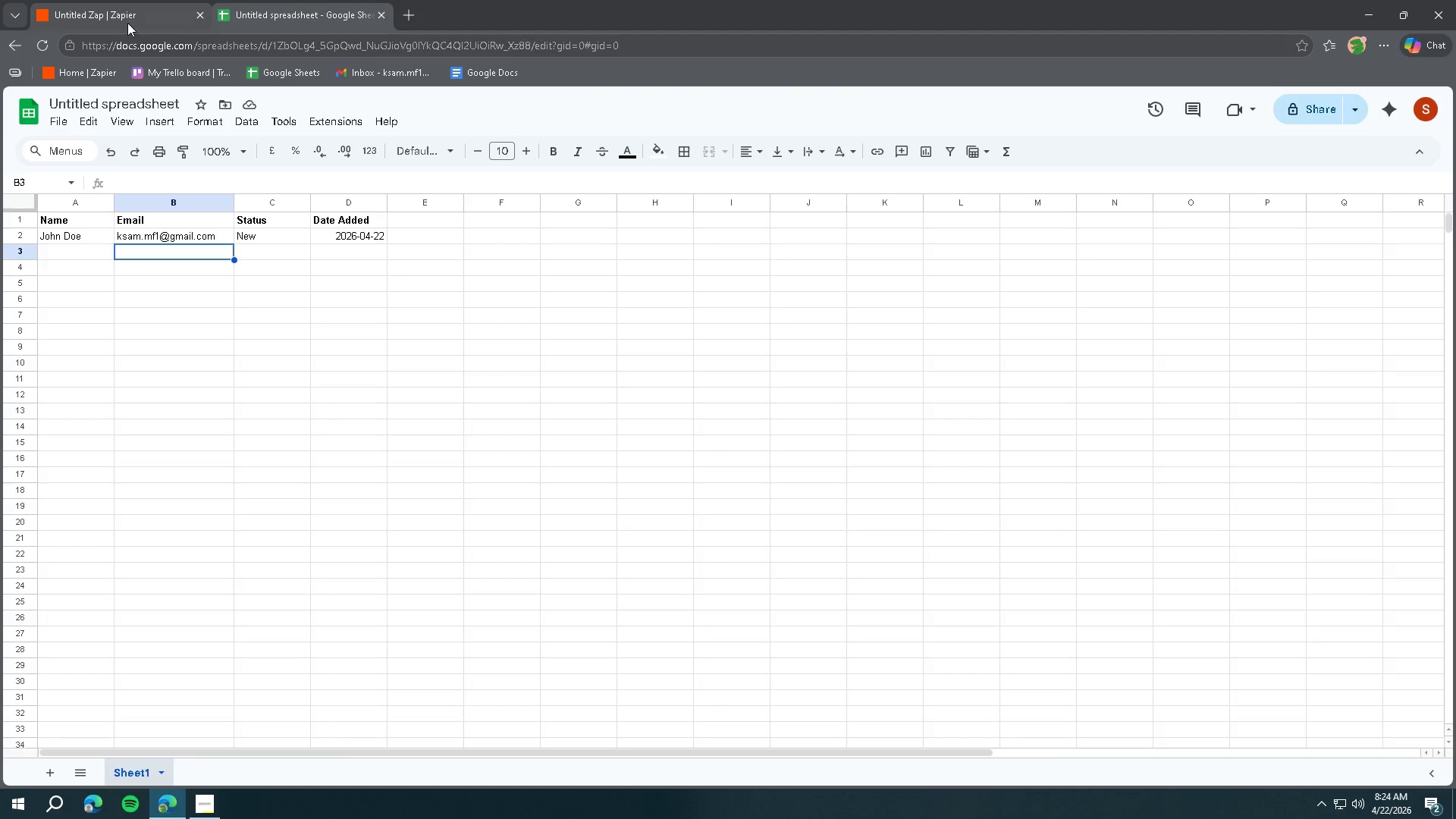 
left_click([126, 17])
 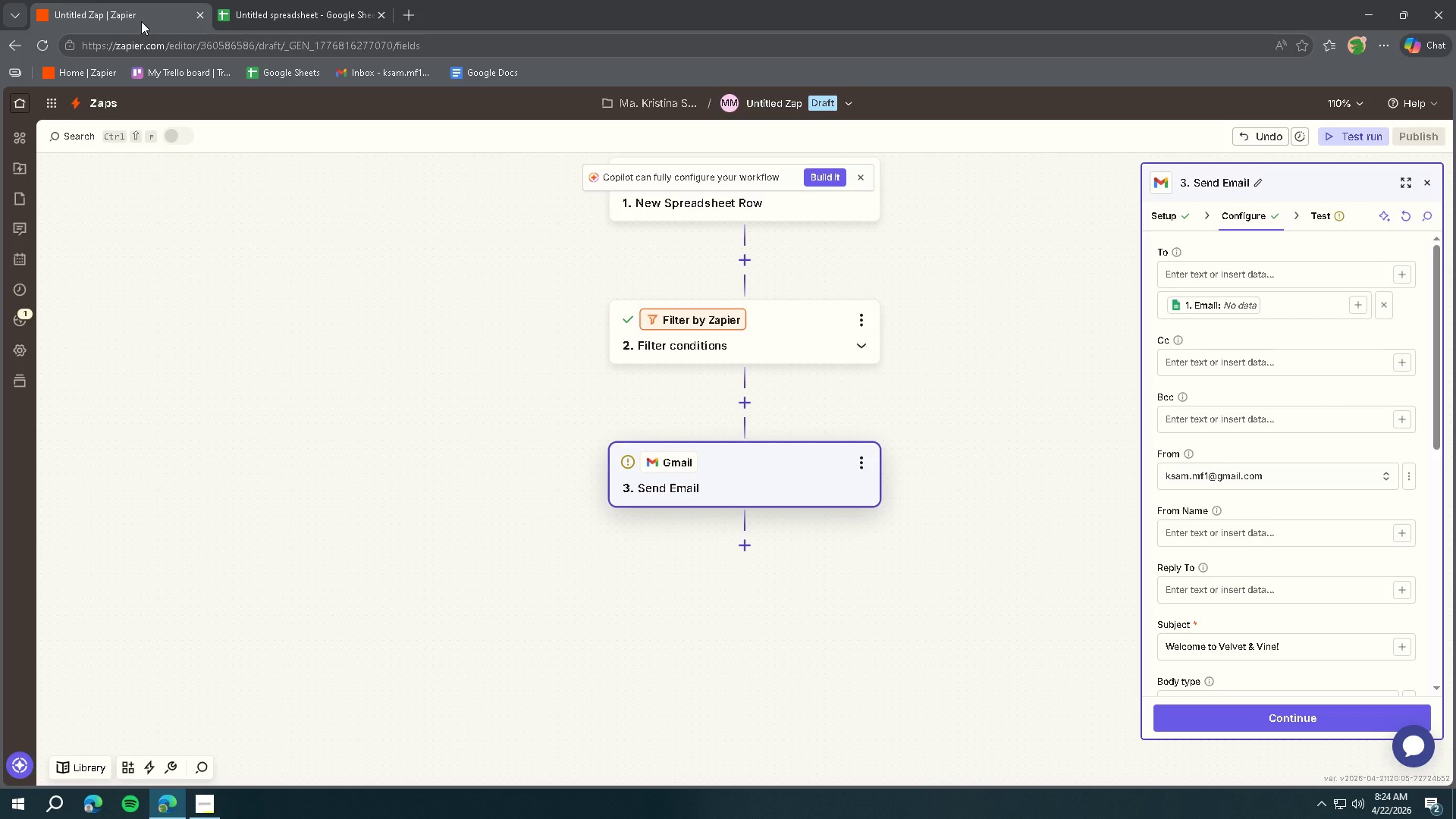 
wait(5.84)
 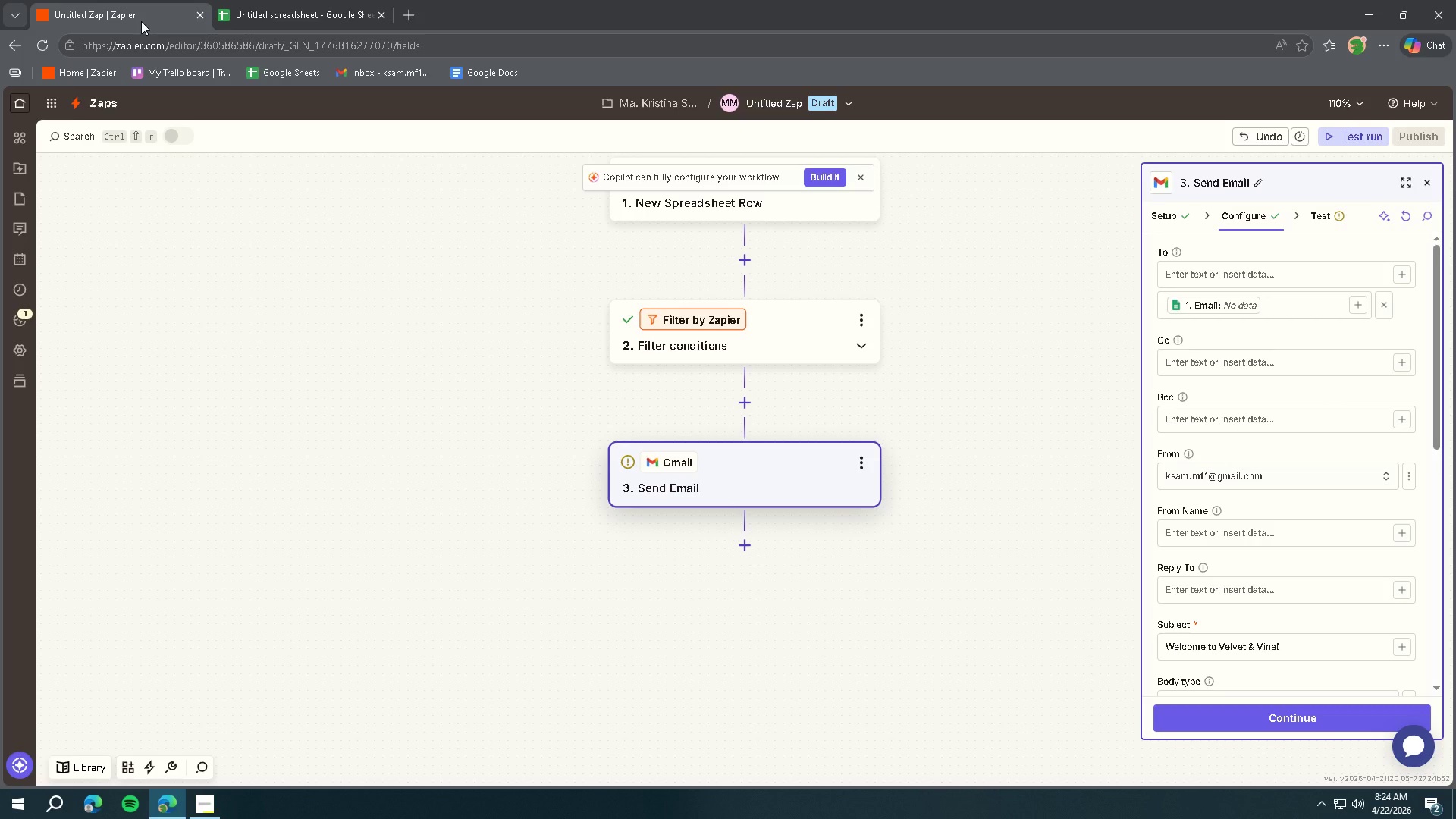 
scroll: coordinate [821, 348], scroll_direction: up, amount: 2.0
 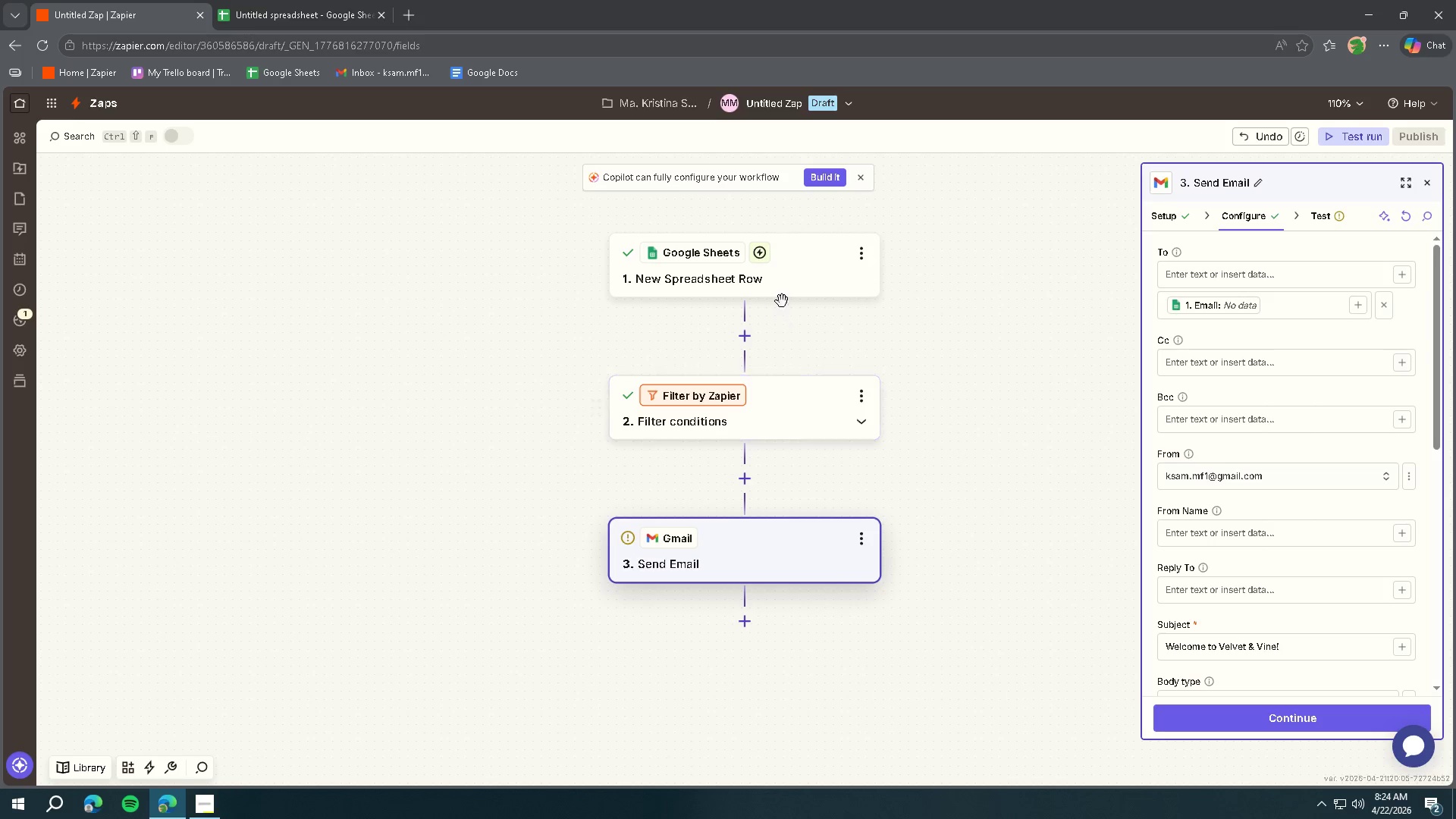 
left_click([805, 279])
 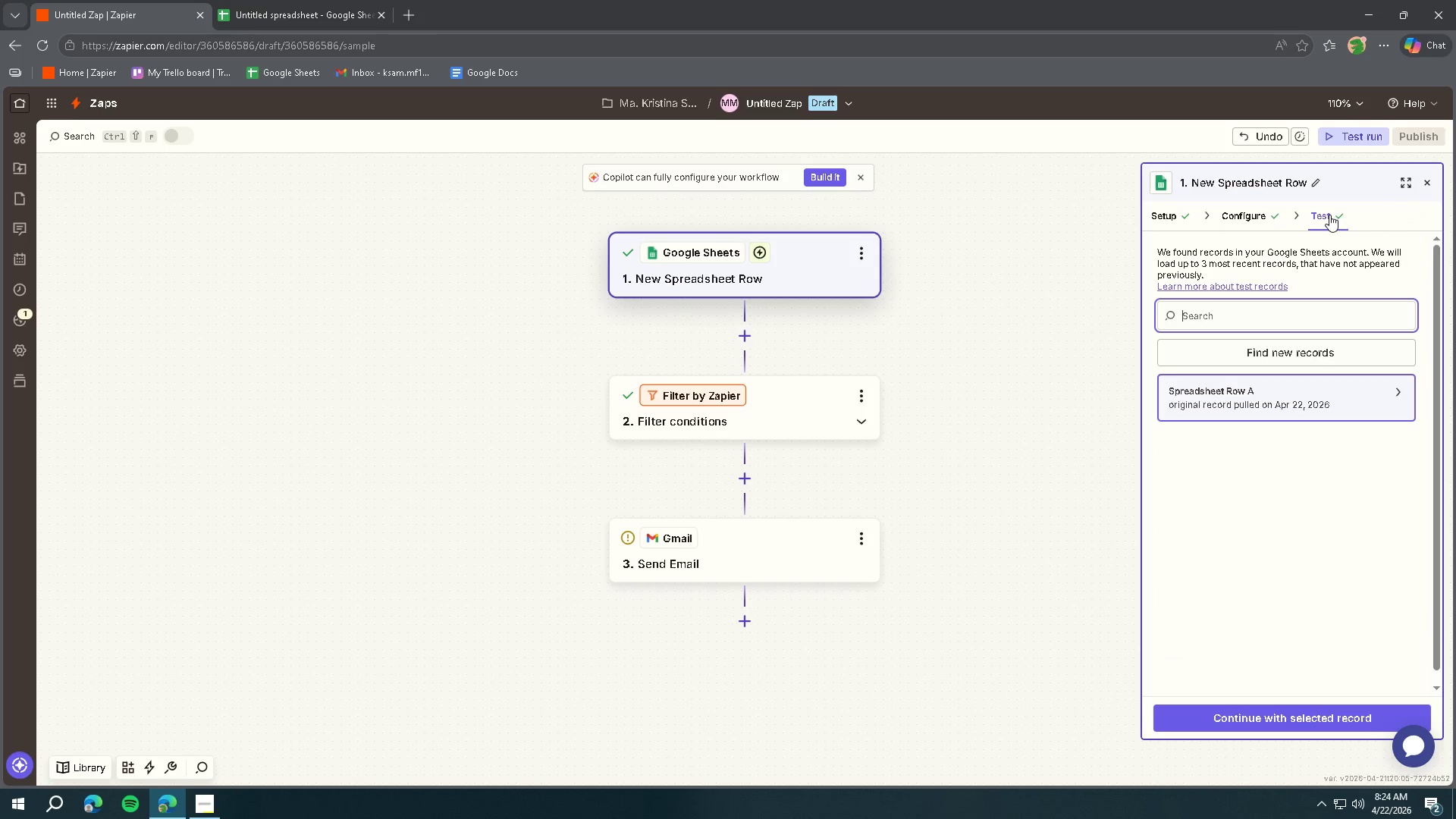 
left_click([1295, 355])
 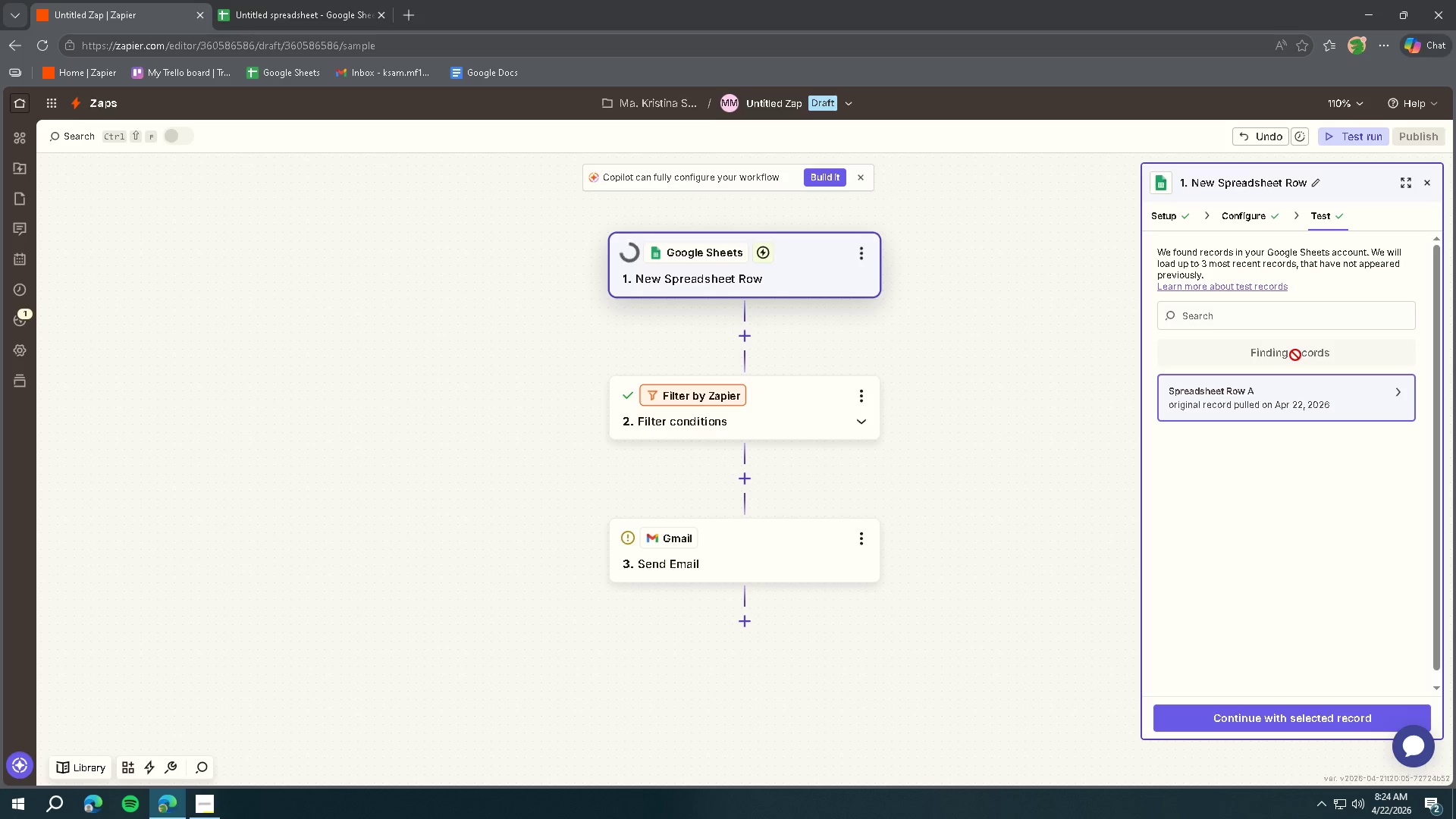 
wait(5.81)
 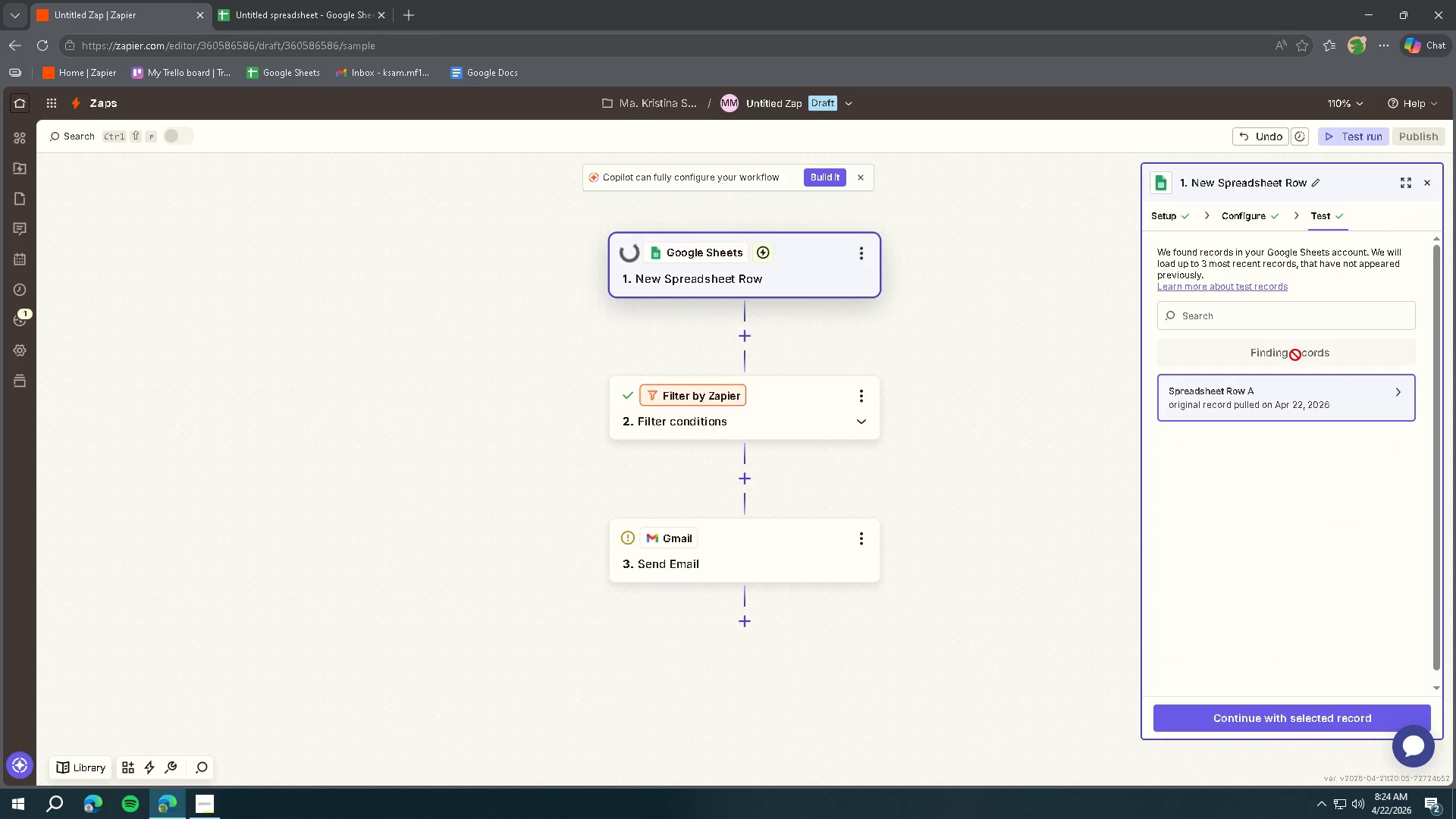 
left_click([1302, 395])
 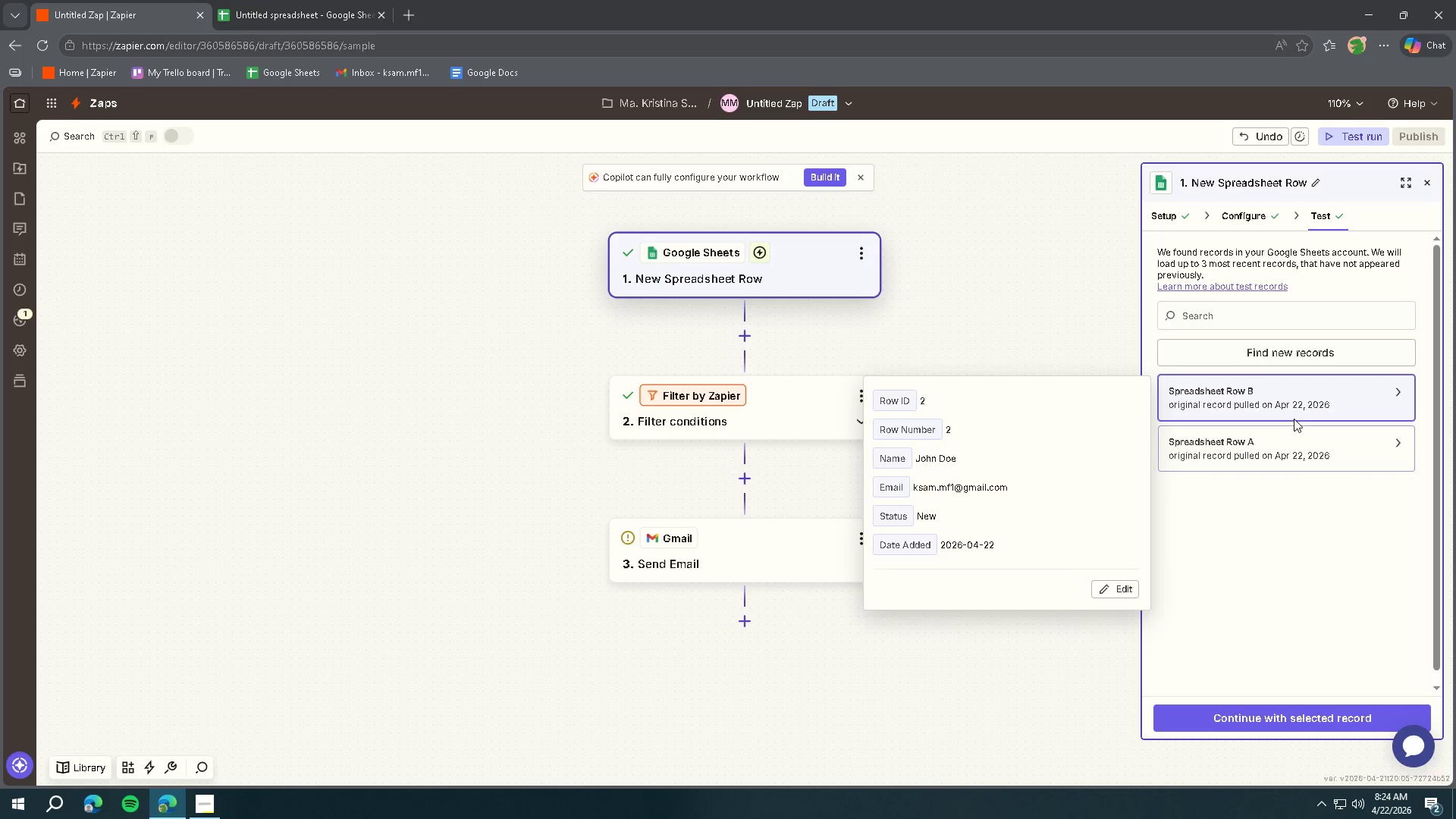 
left_click([1263, 713])
 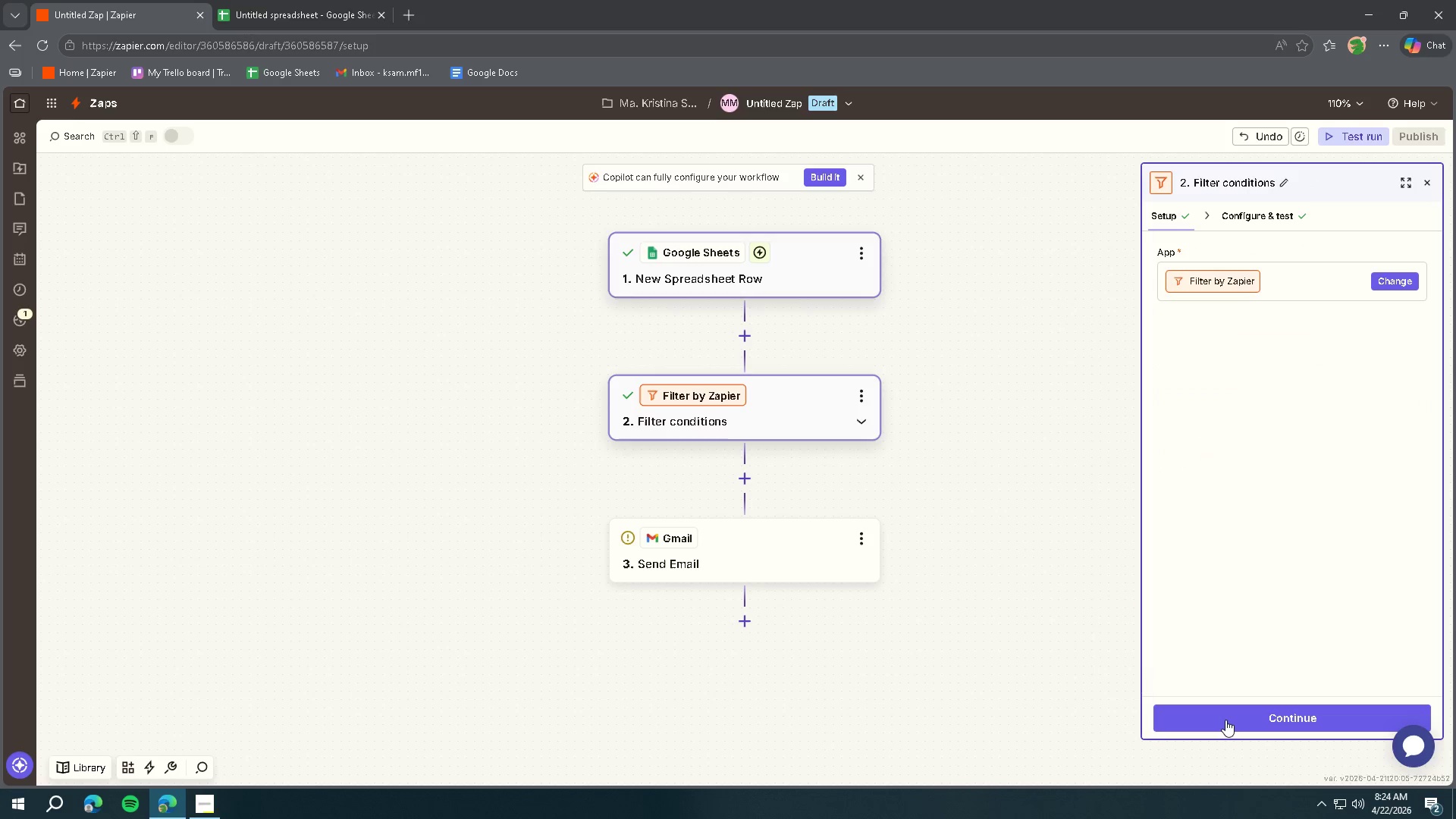 
wait(8.25)
 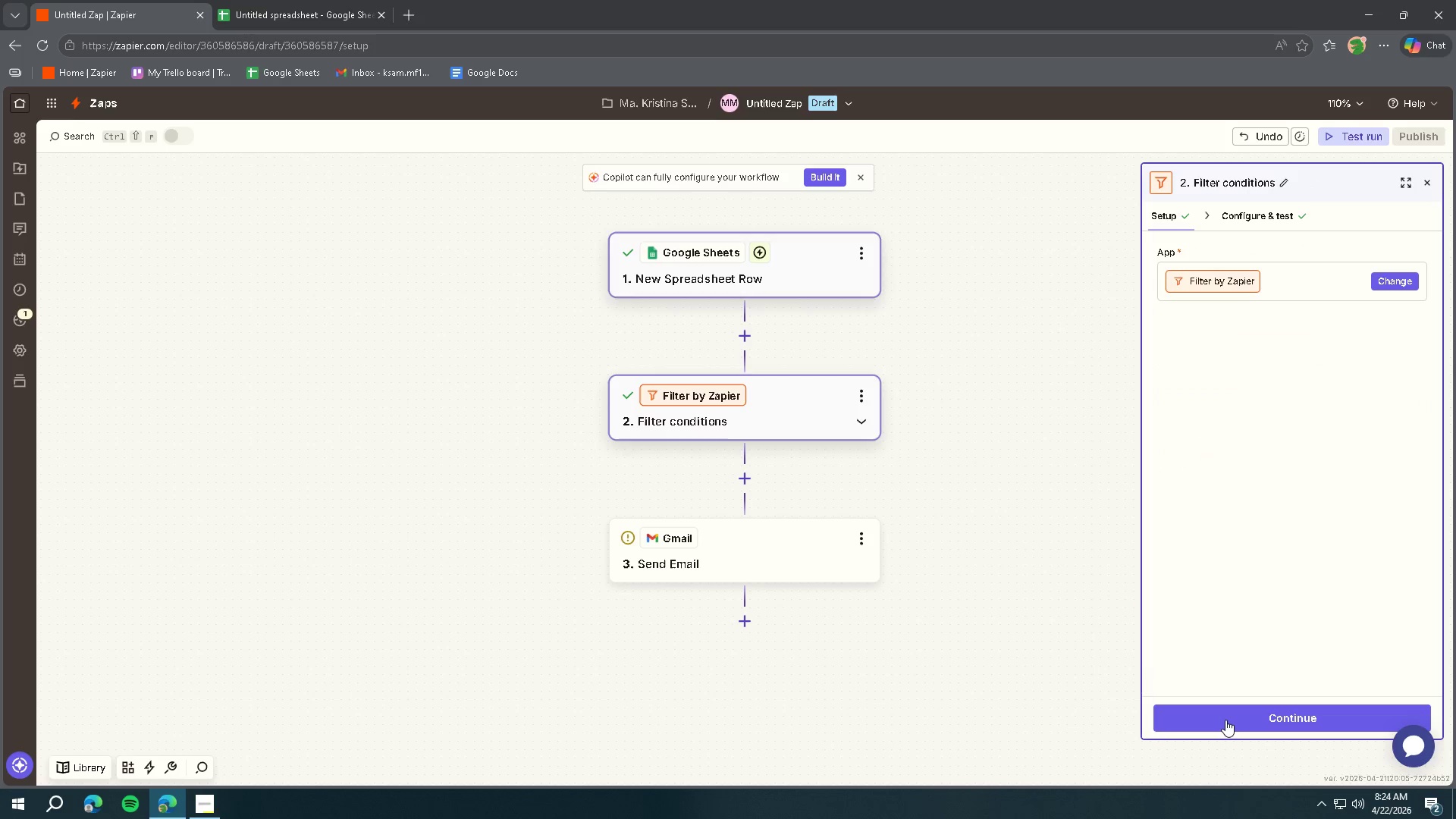 
double_click([1212, 719])
 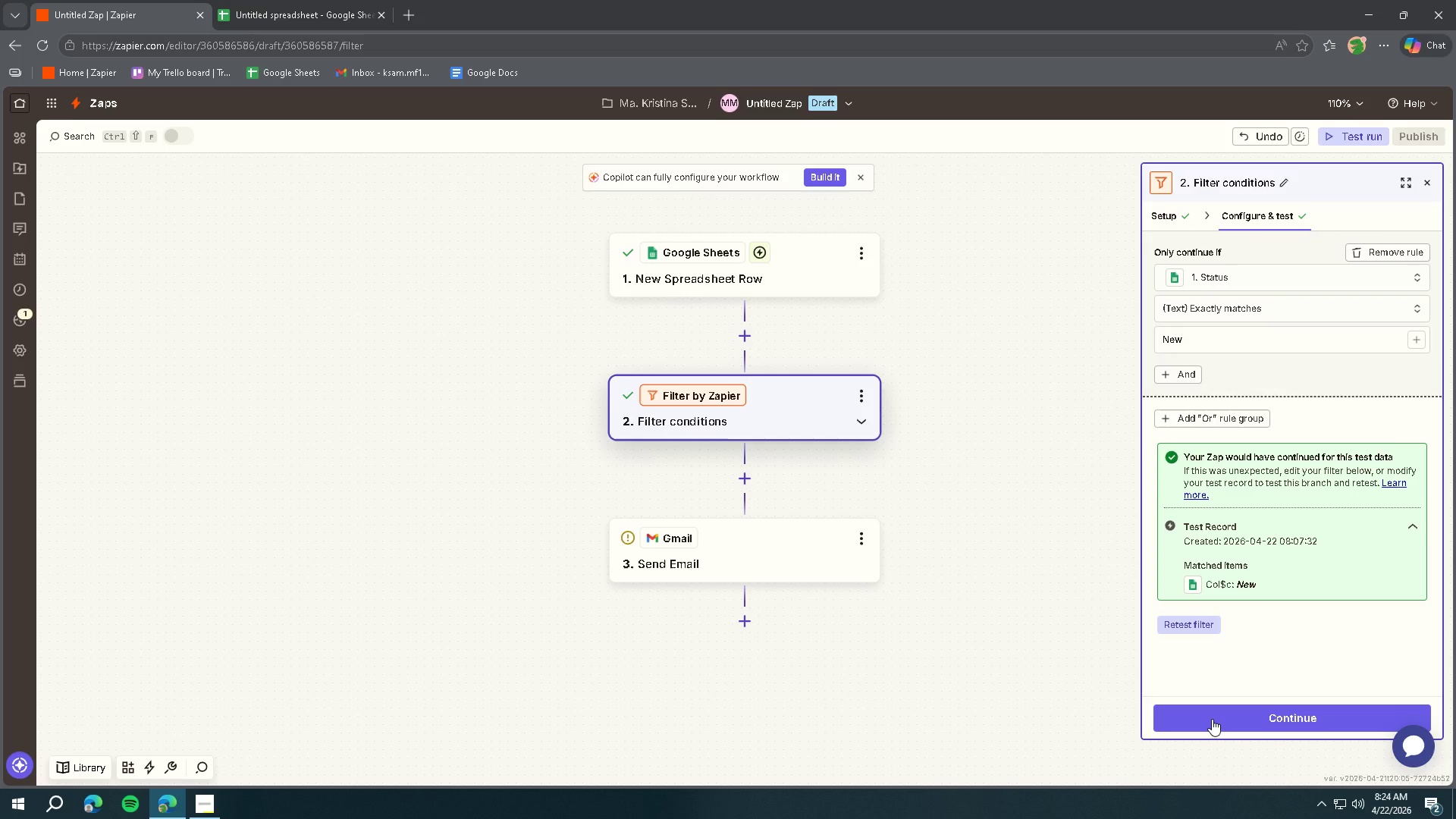 
left_click([1212, 719])
 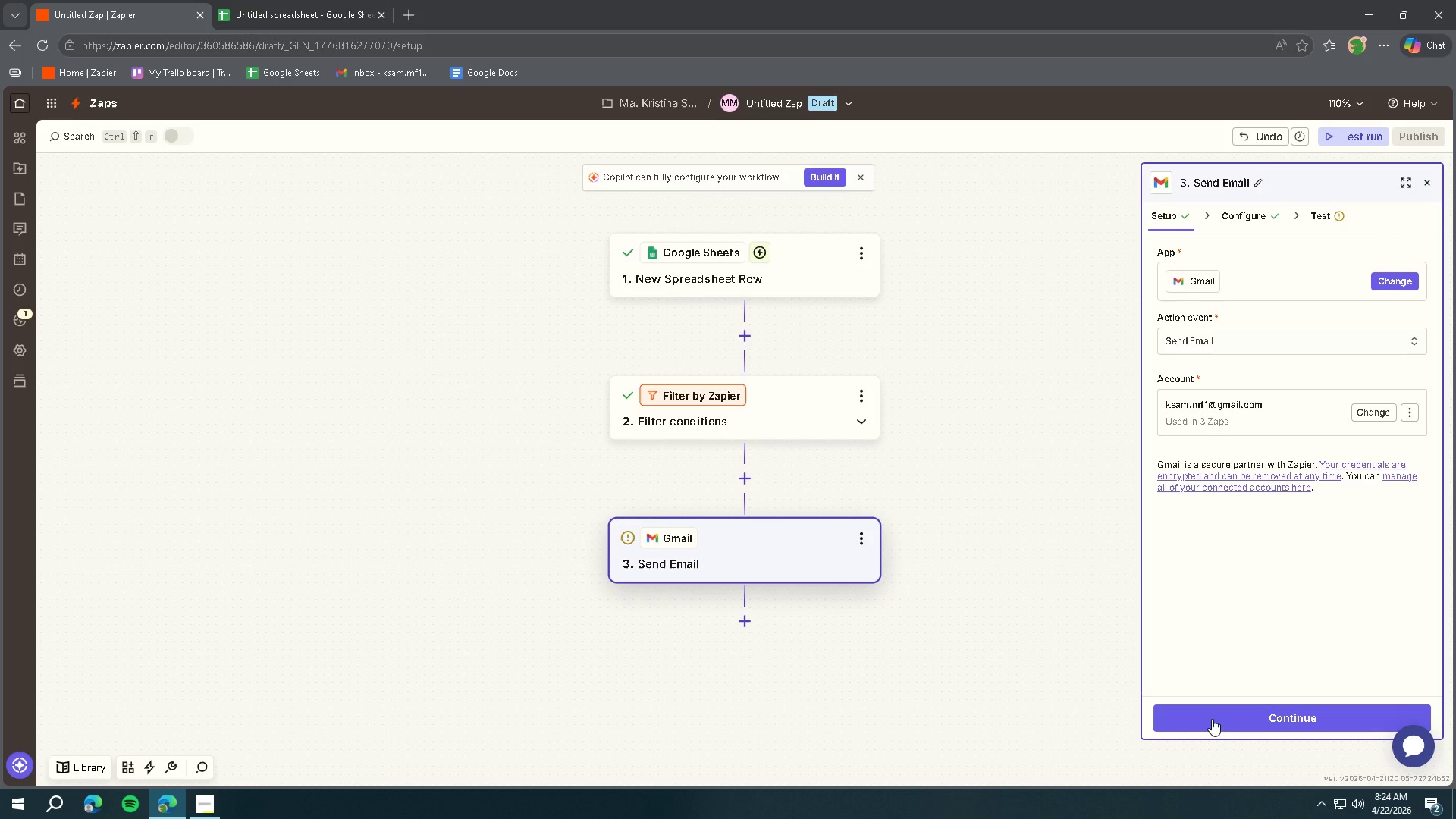 
left_click([1212, 719])
 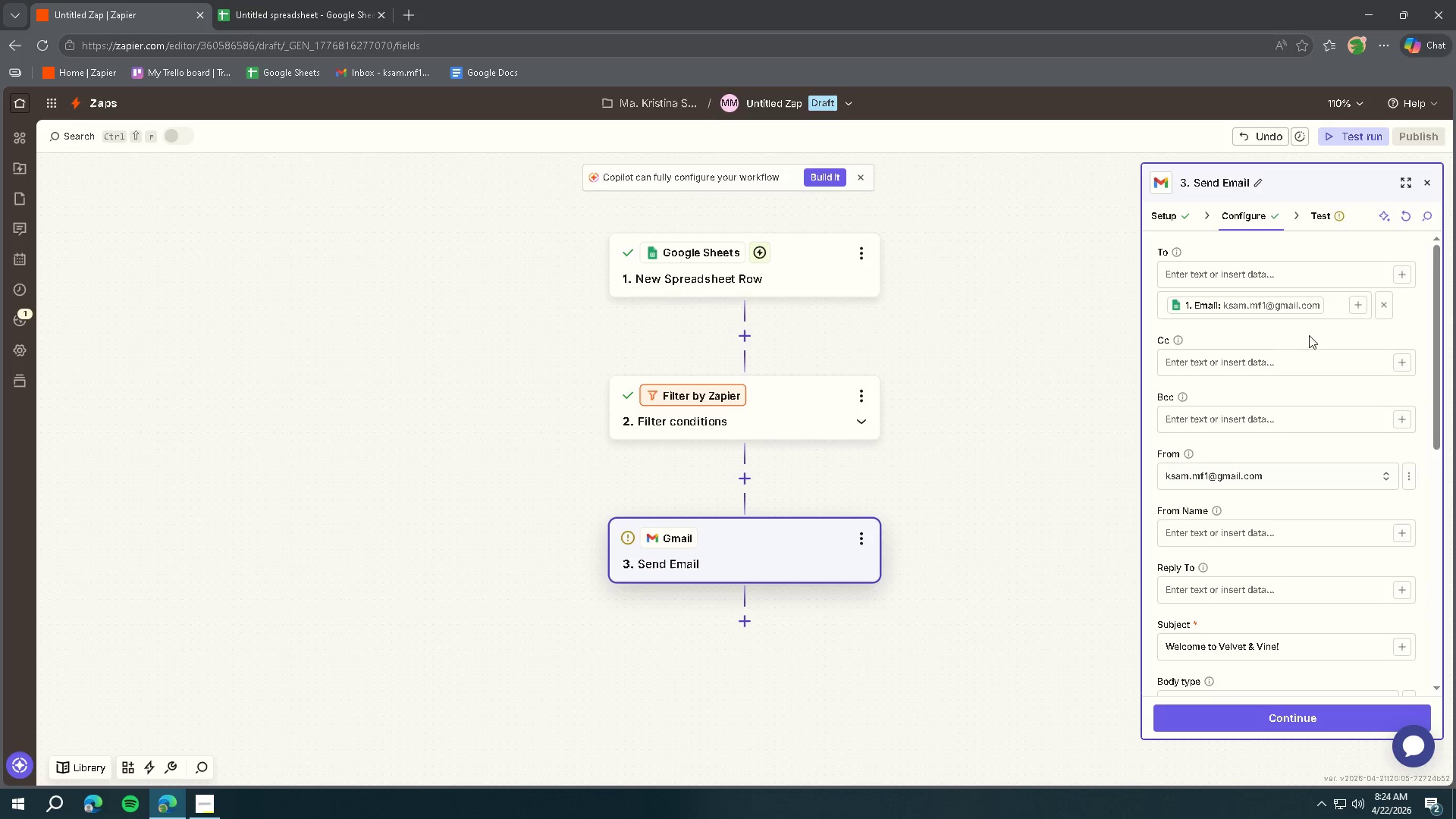 
left_click([1264, 718])
 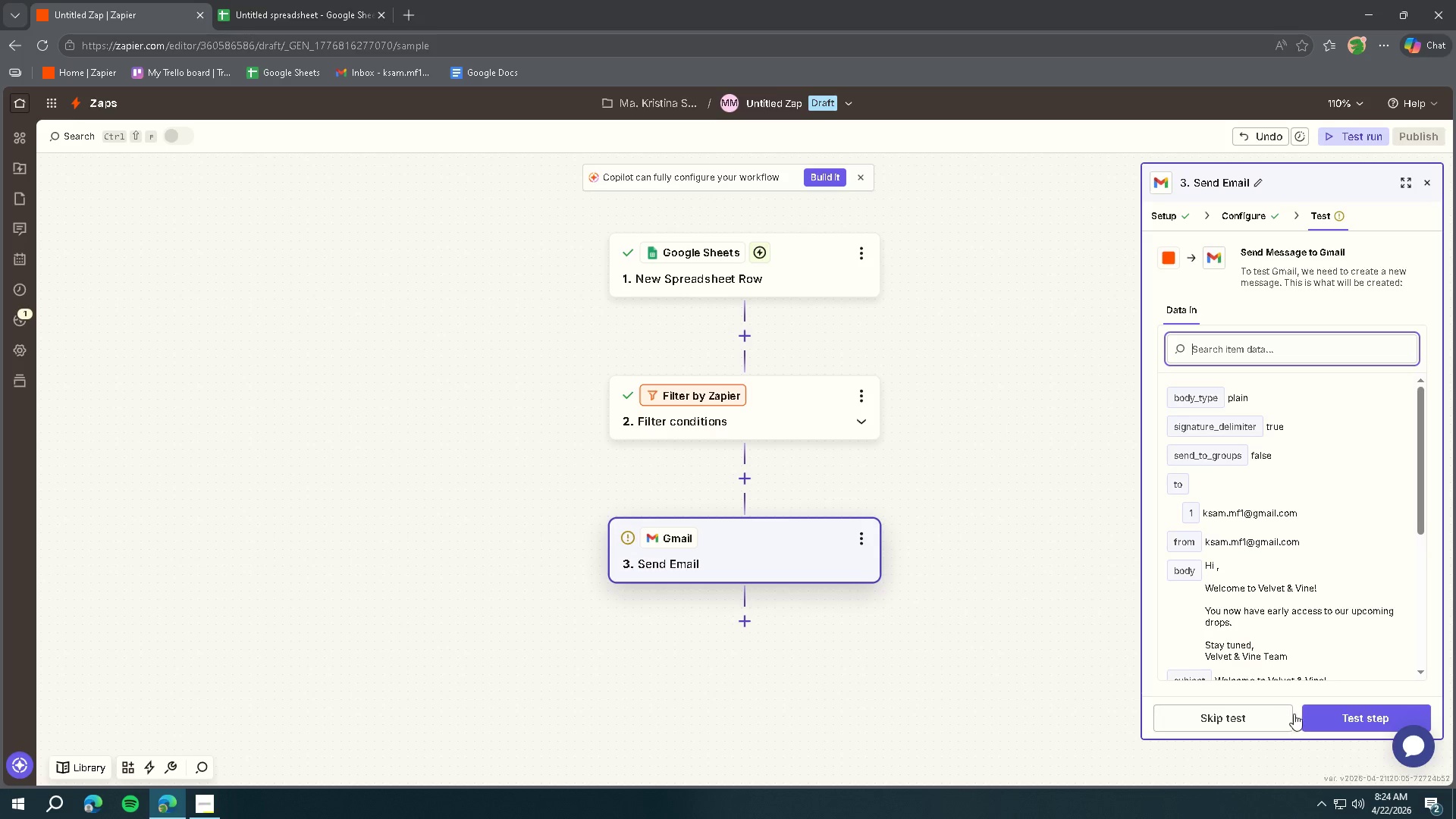 
left_click([1332, 716])
 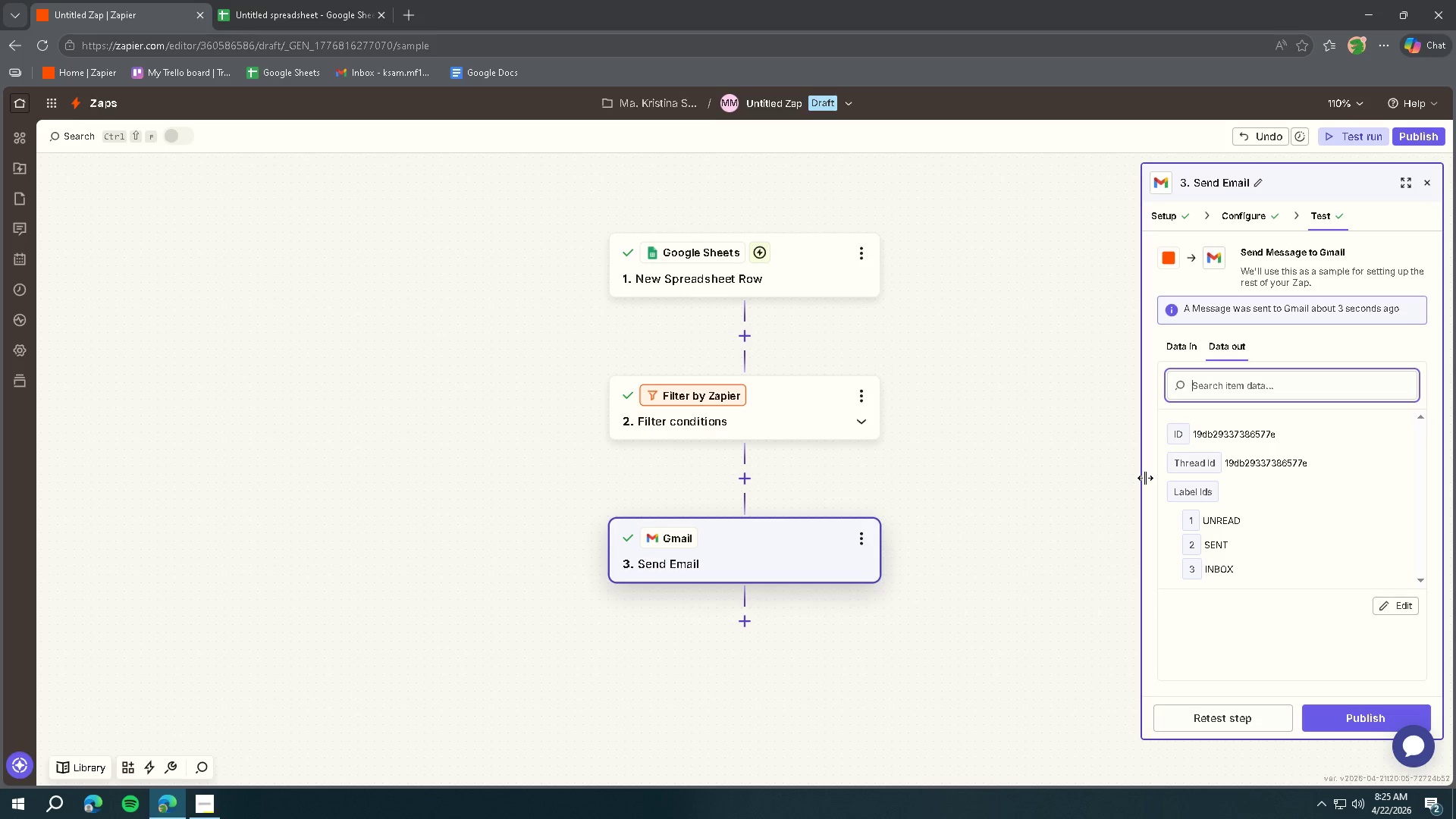 
wait(30.77)
 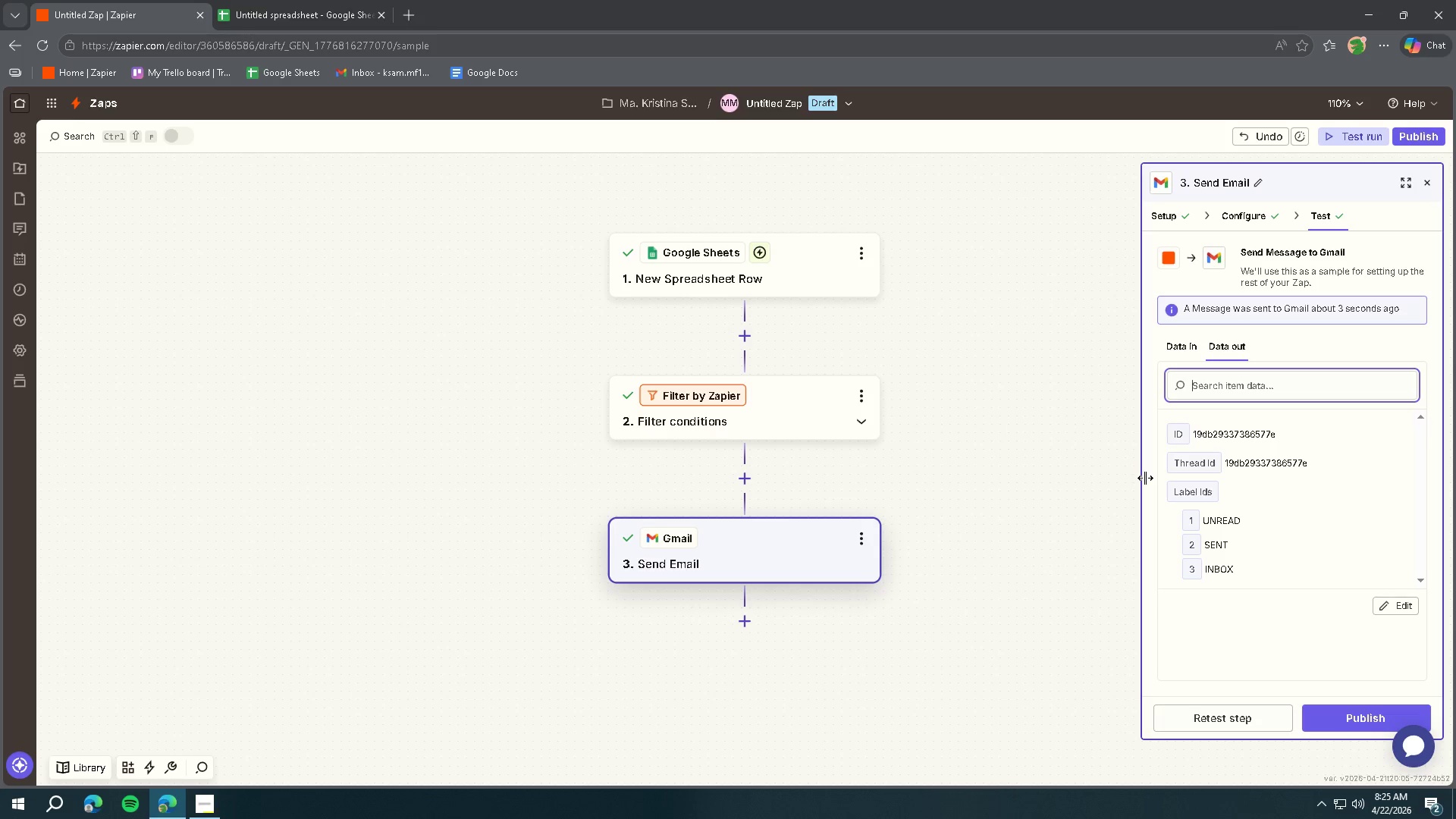 
left_click([748, 628])
 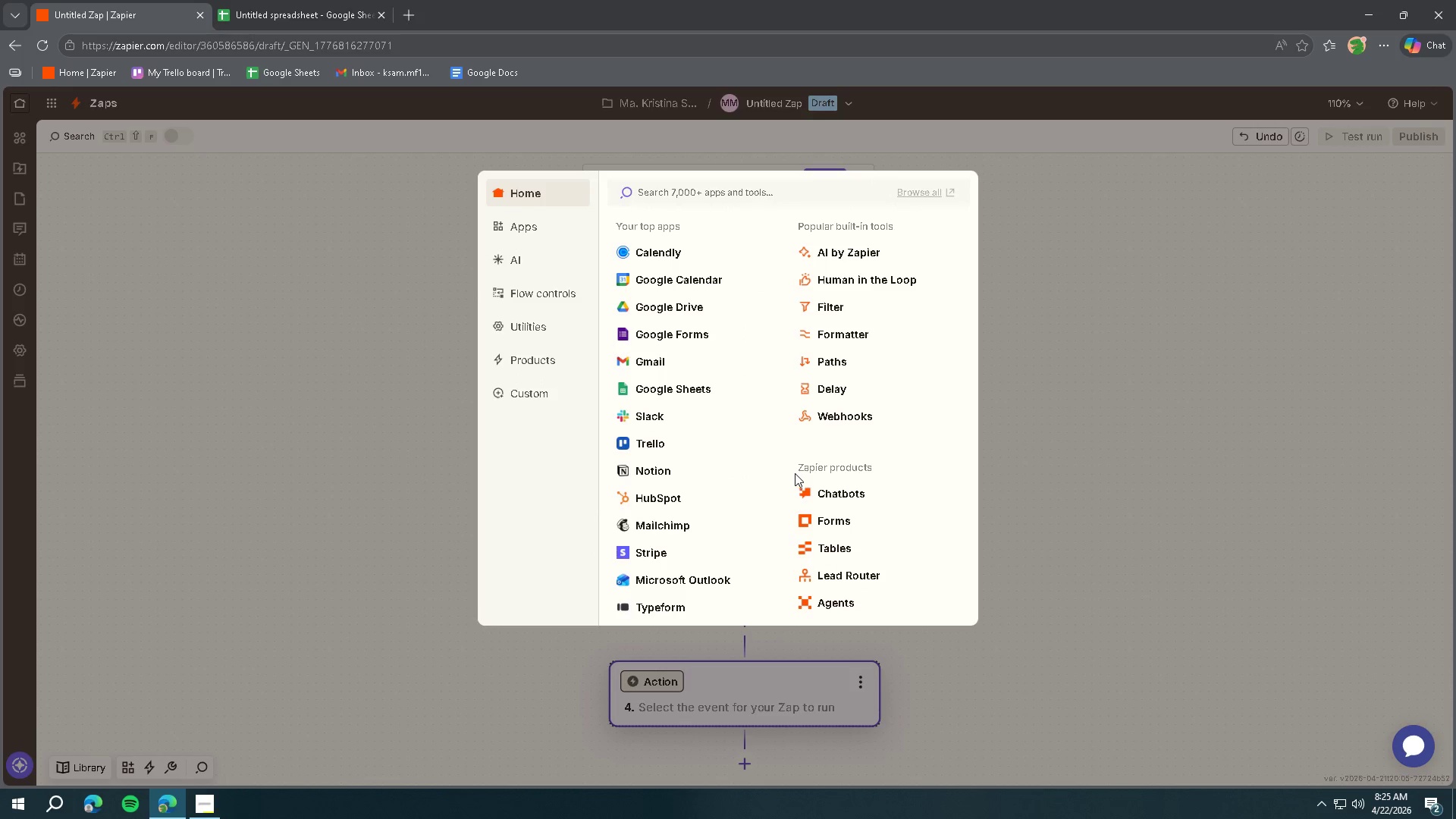 
wait(7.12)
 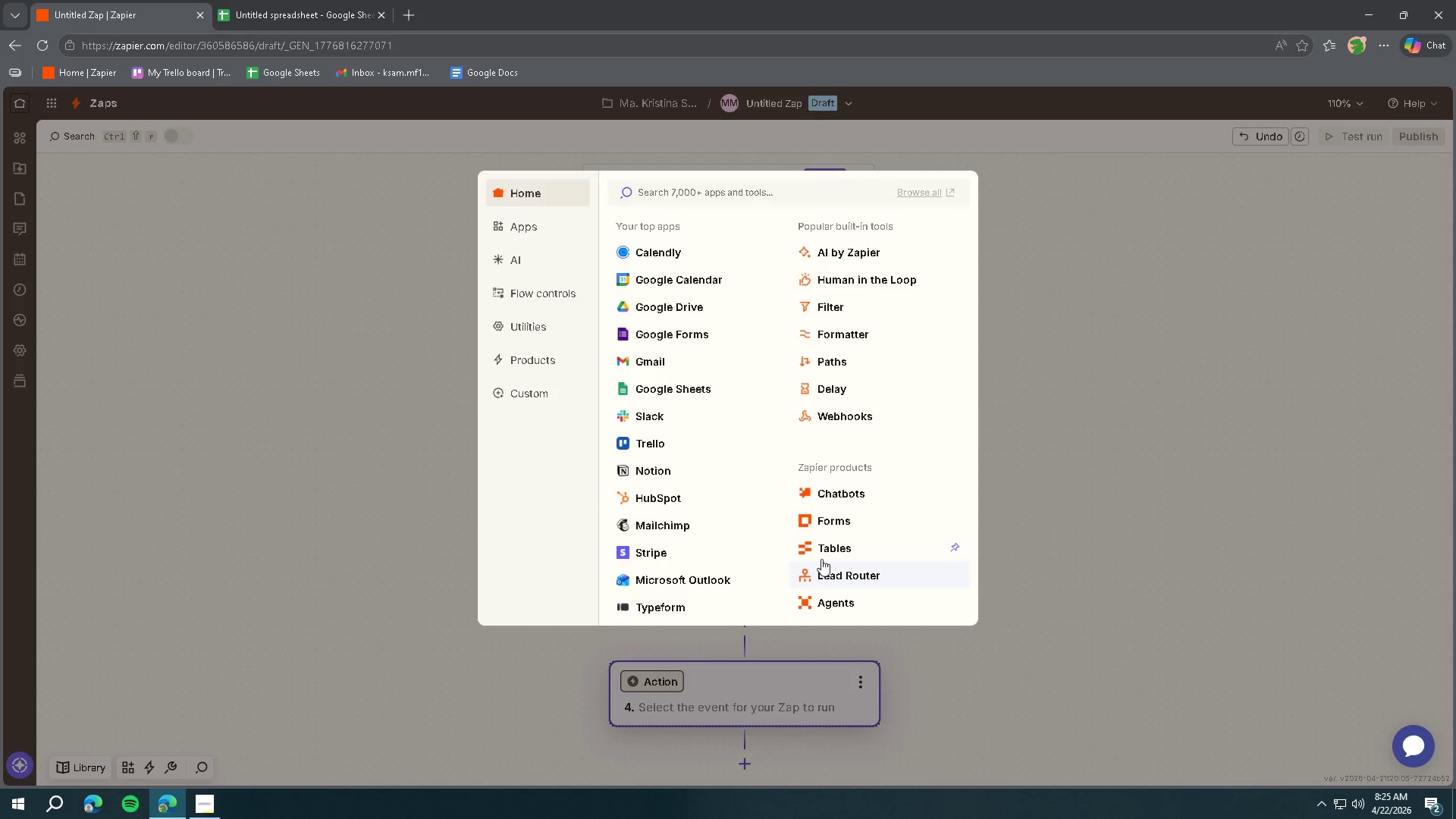 
left_click([691, 388])
 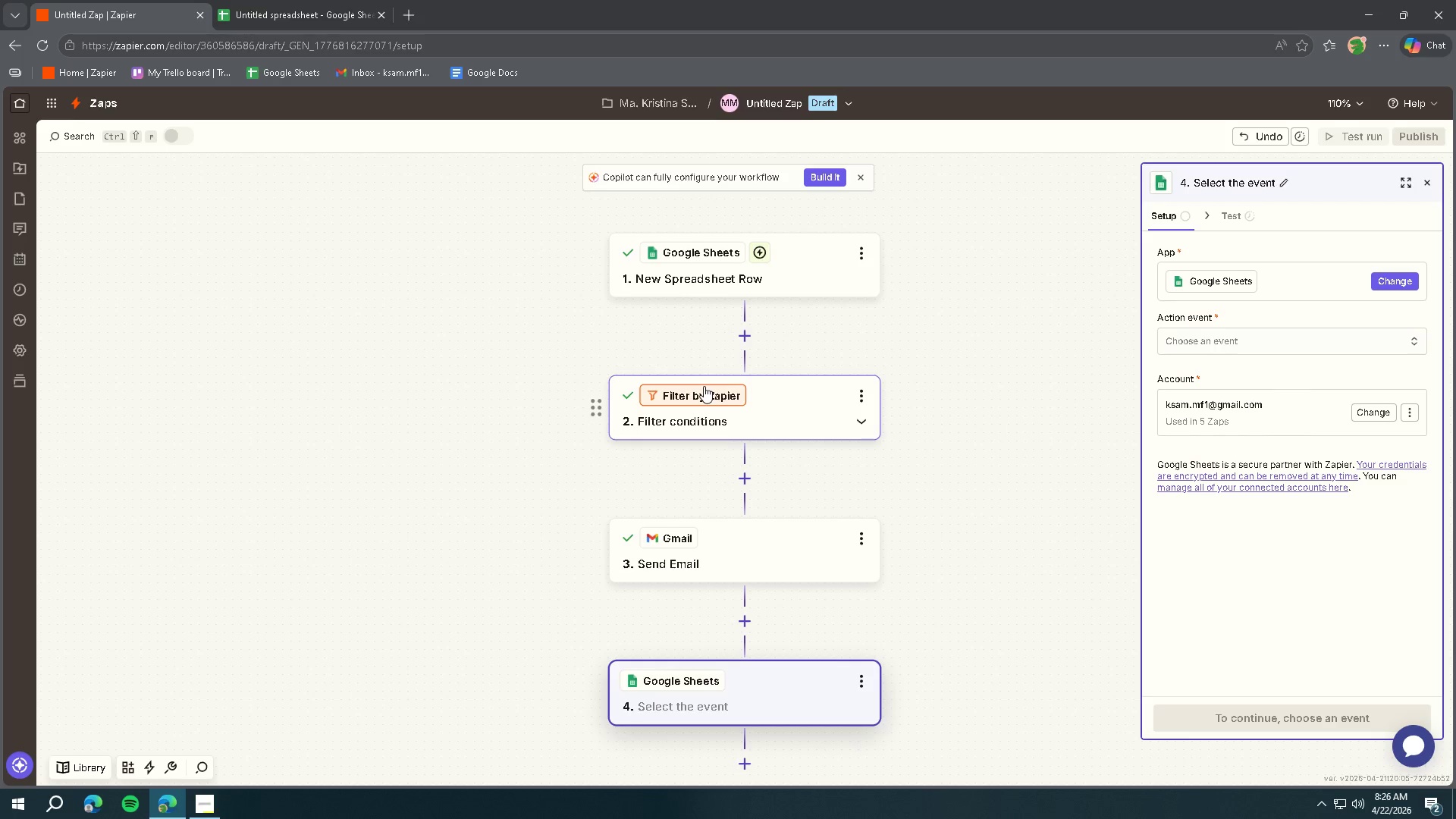 
wait(73.86)
 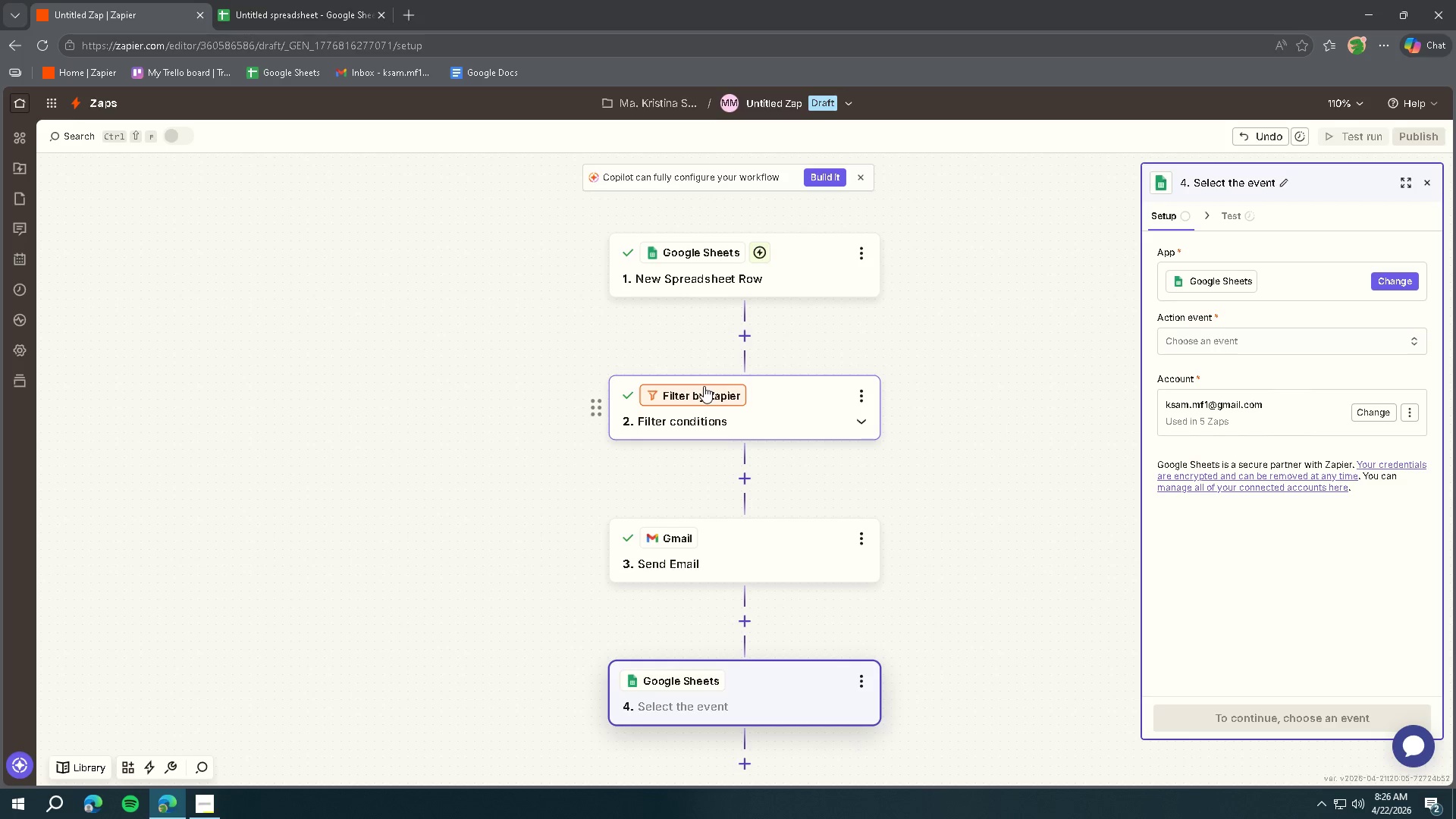 
left_click([1206, 341])
 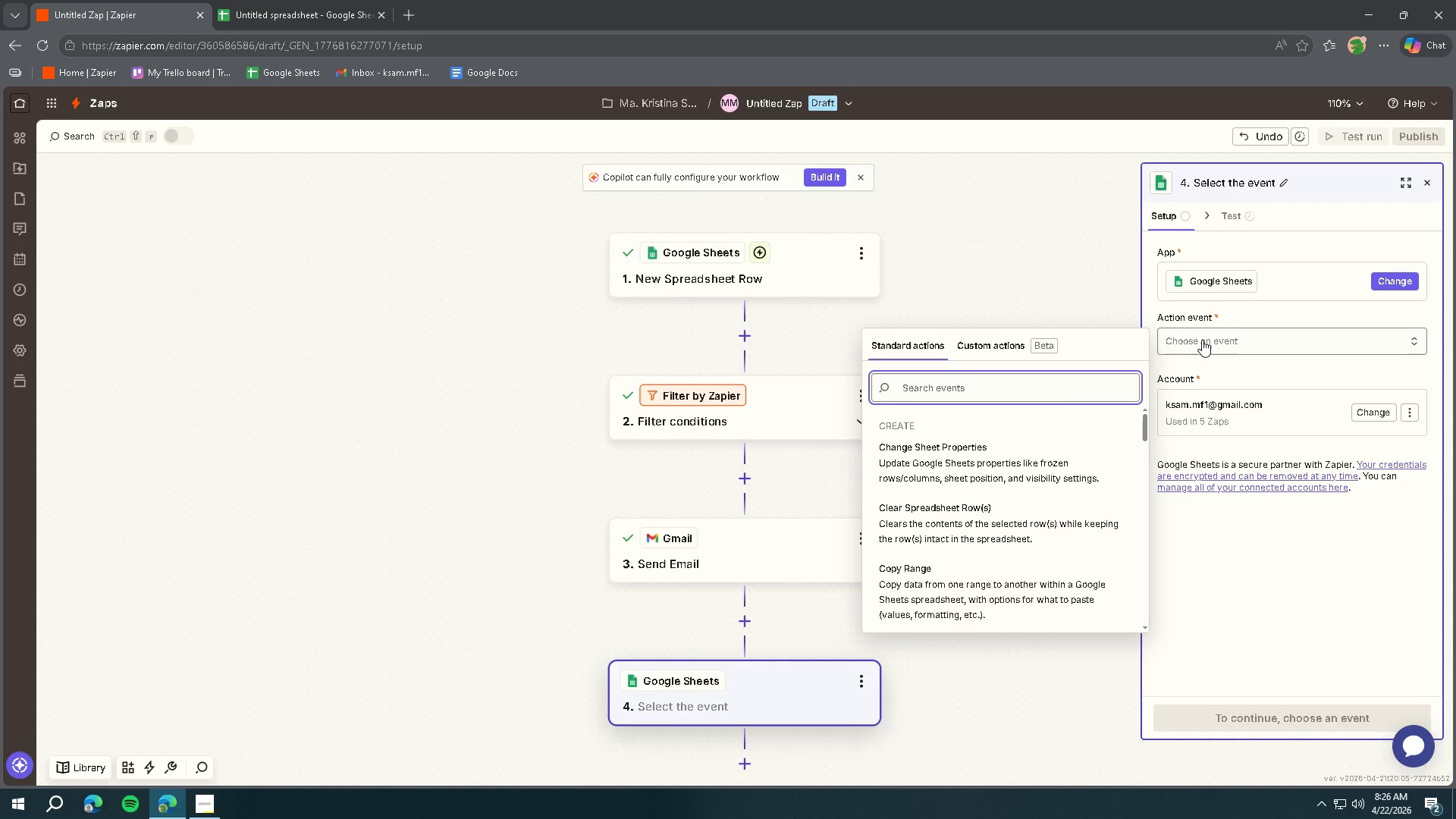 
scroll: coordinate [986, 544], scroll_direction: down, amount: 27.0
 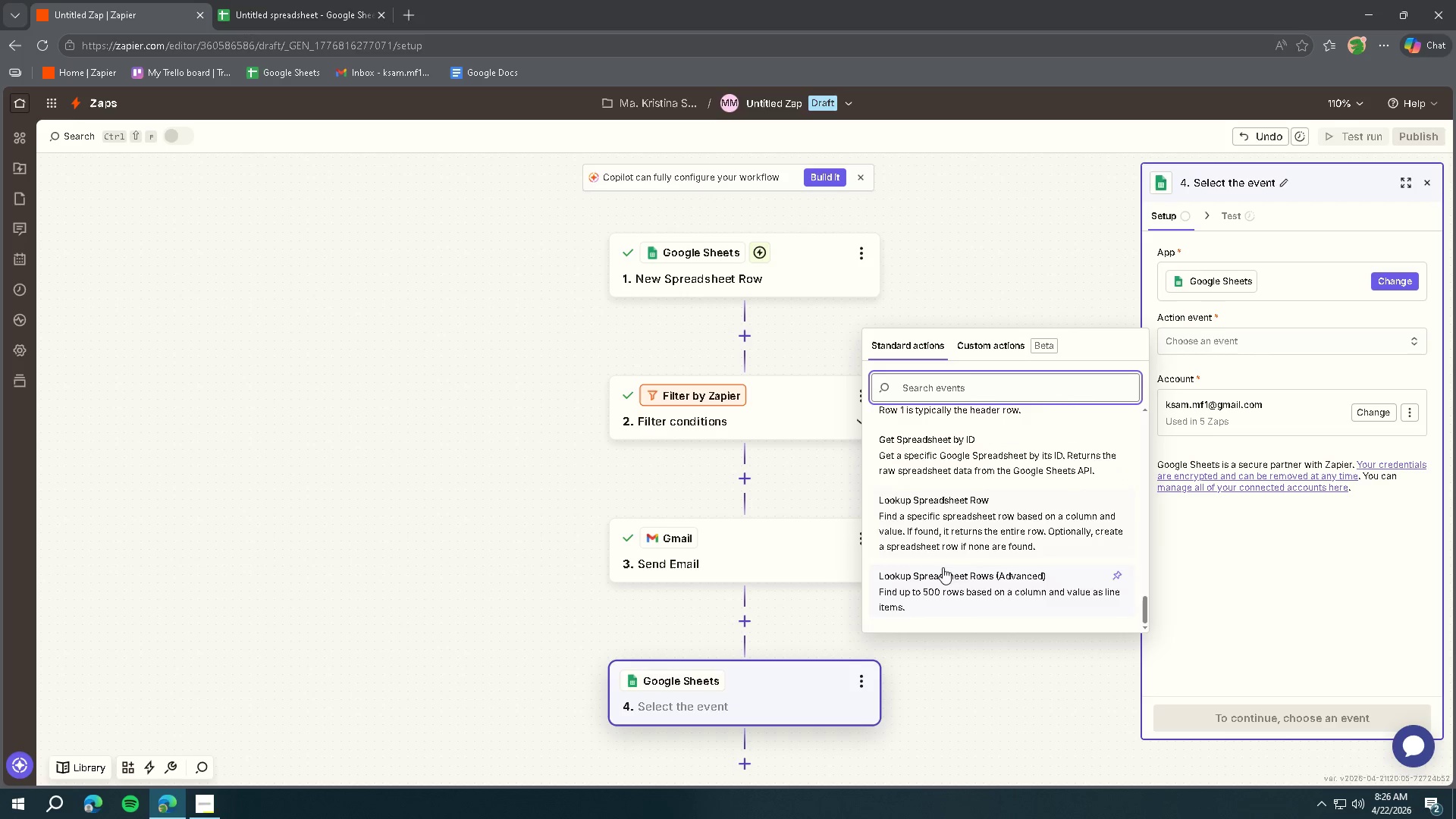 
scroll: coordinate [940, 557], scroll_direction: up, amount: 6.0
 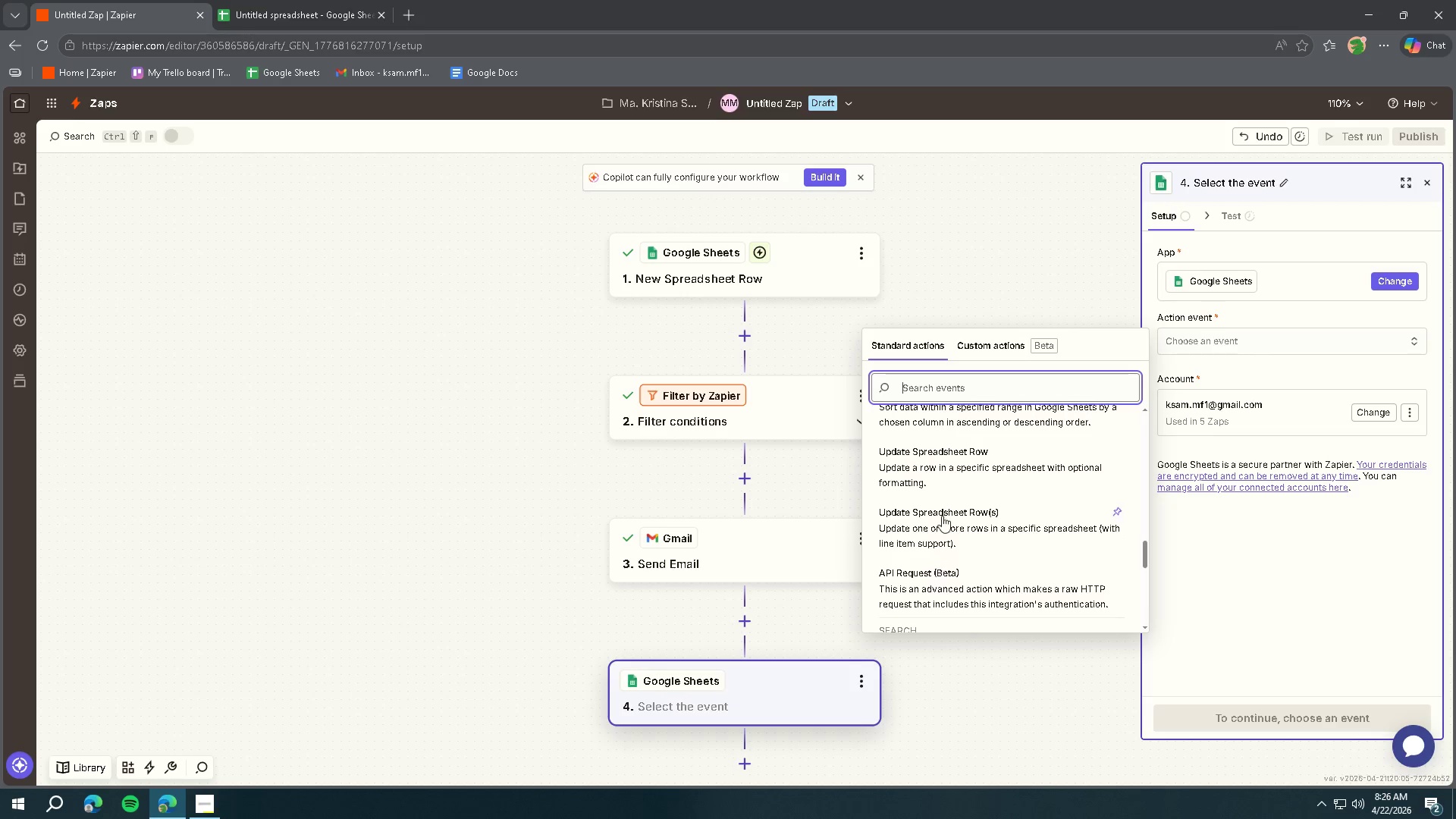 
left_click([941, 466])
 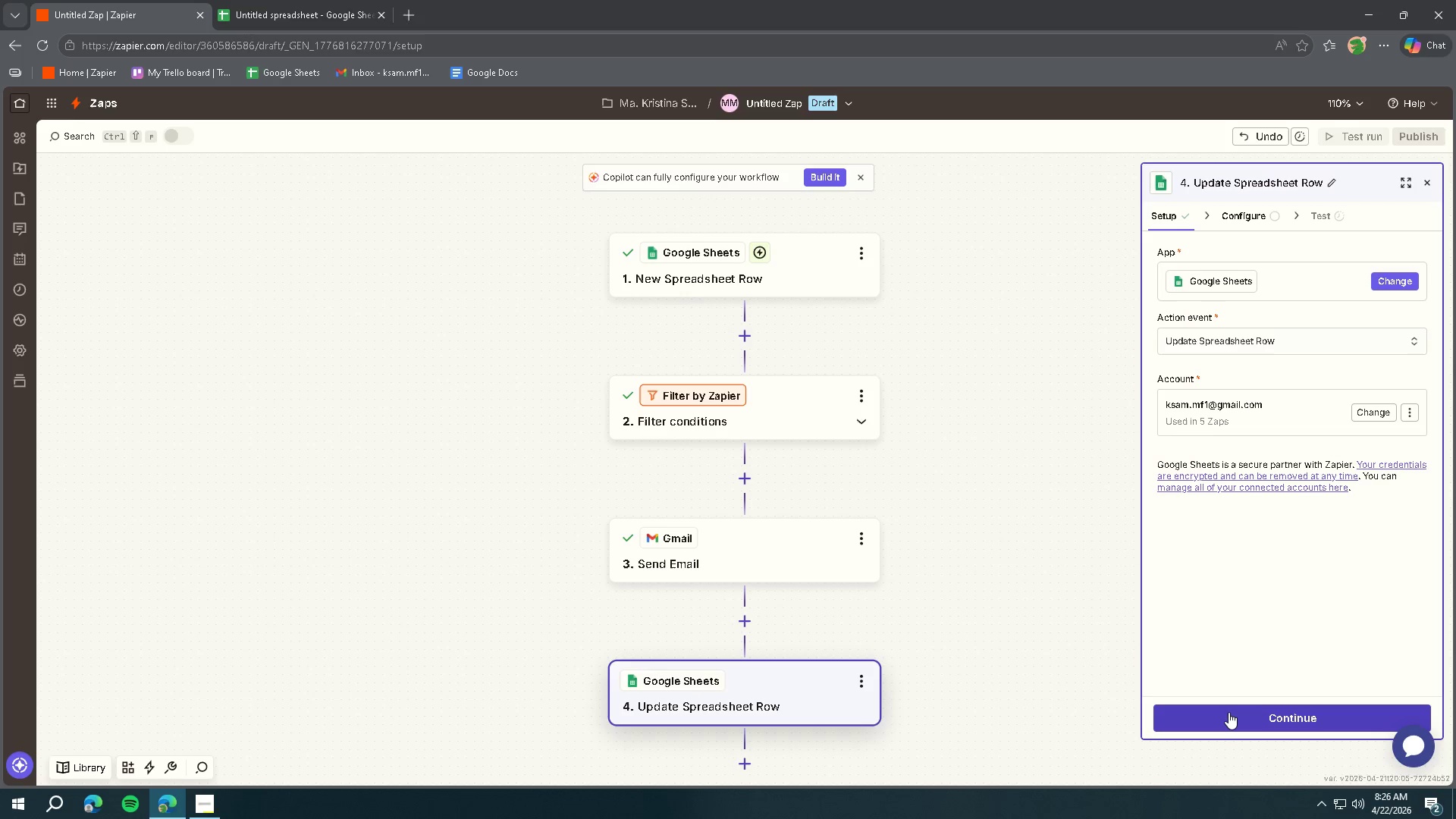 
left_click([1228, 712])
 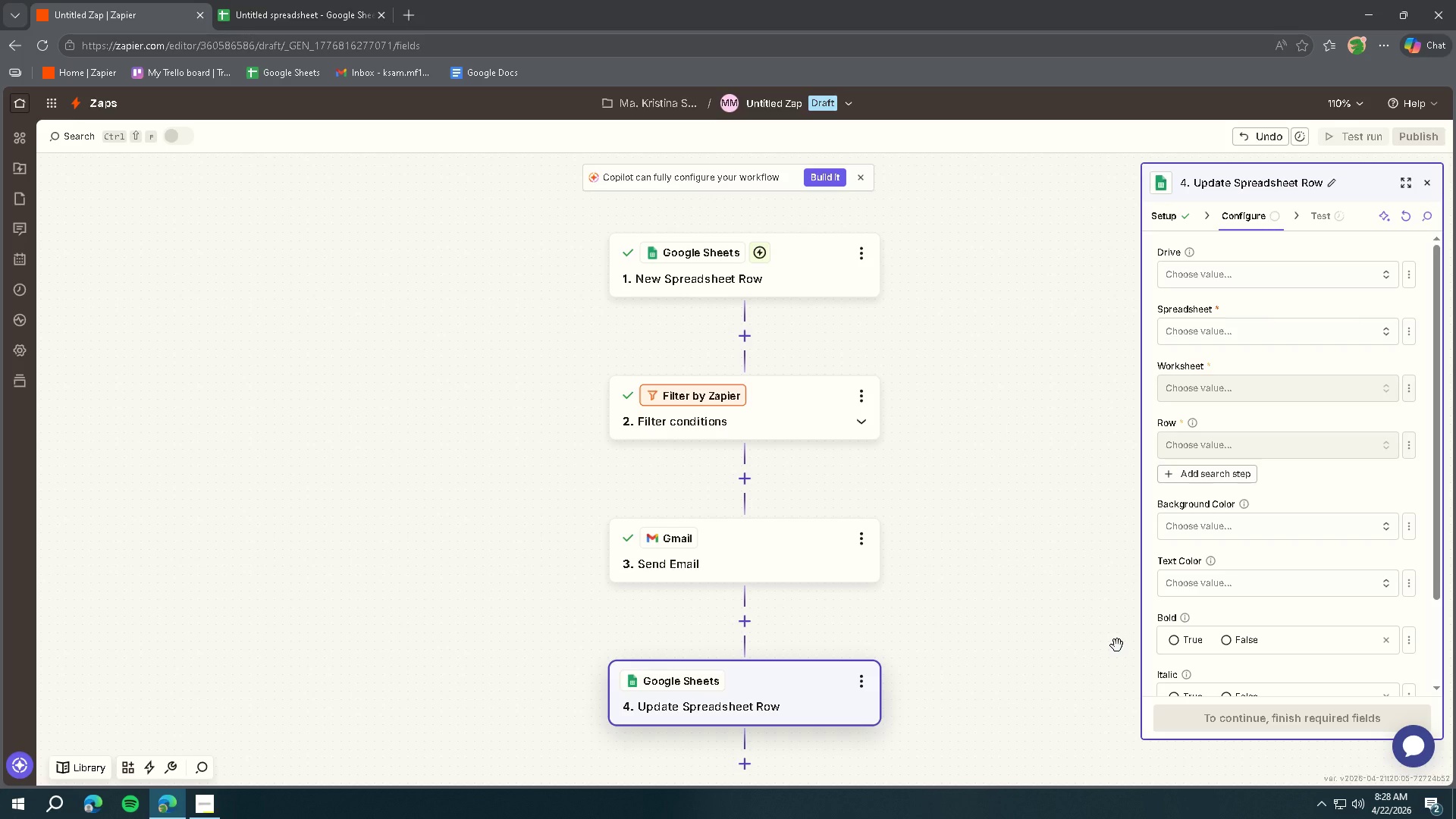 
wait(134.33)
 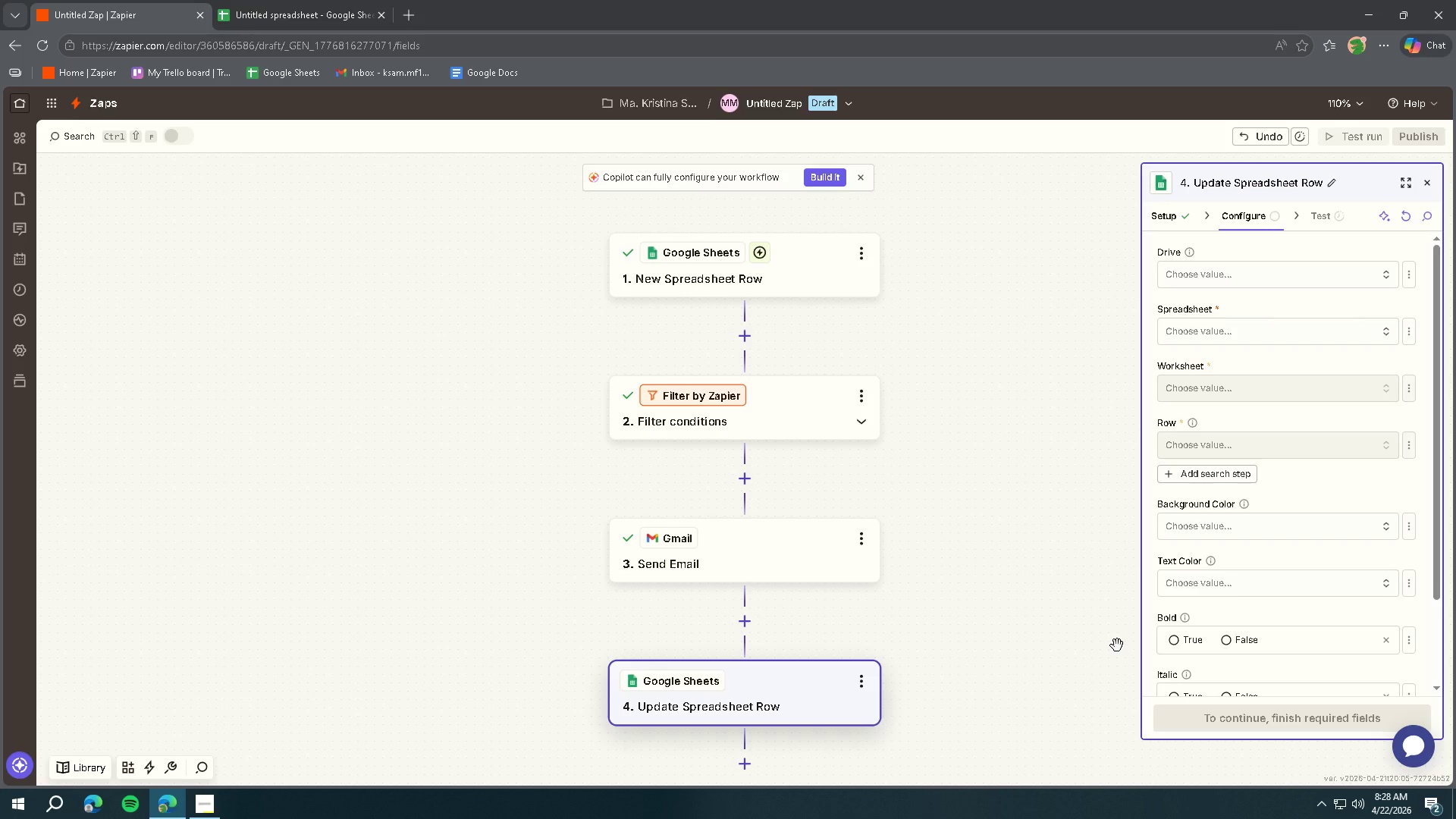 
left_click([1184, 222])
 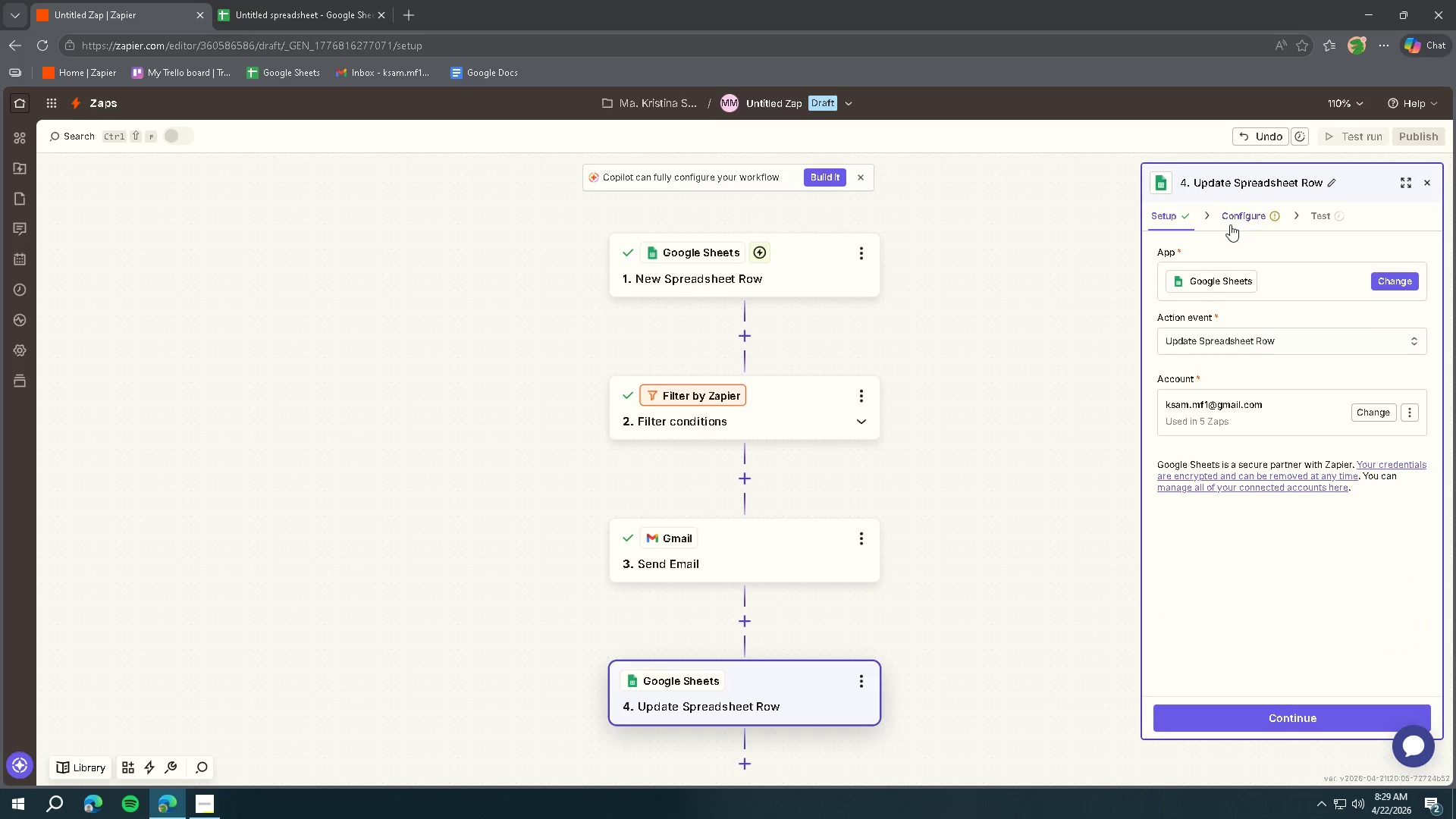 
left_click([1230, 224])
 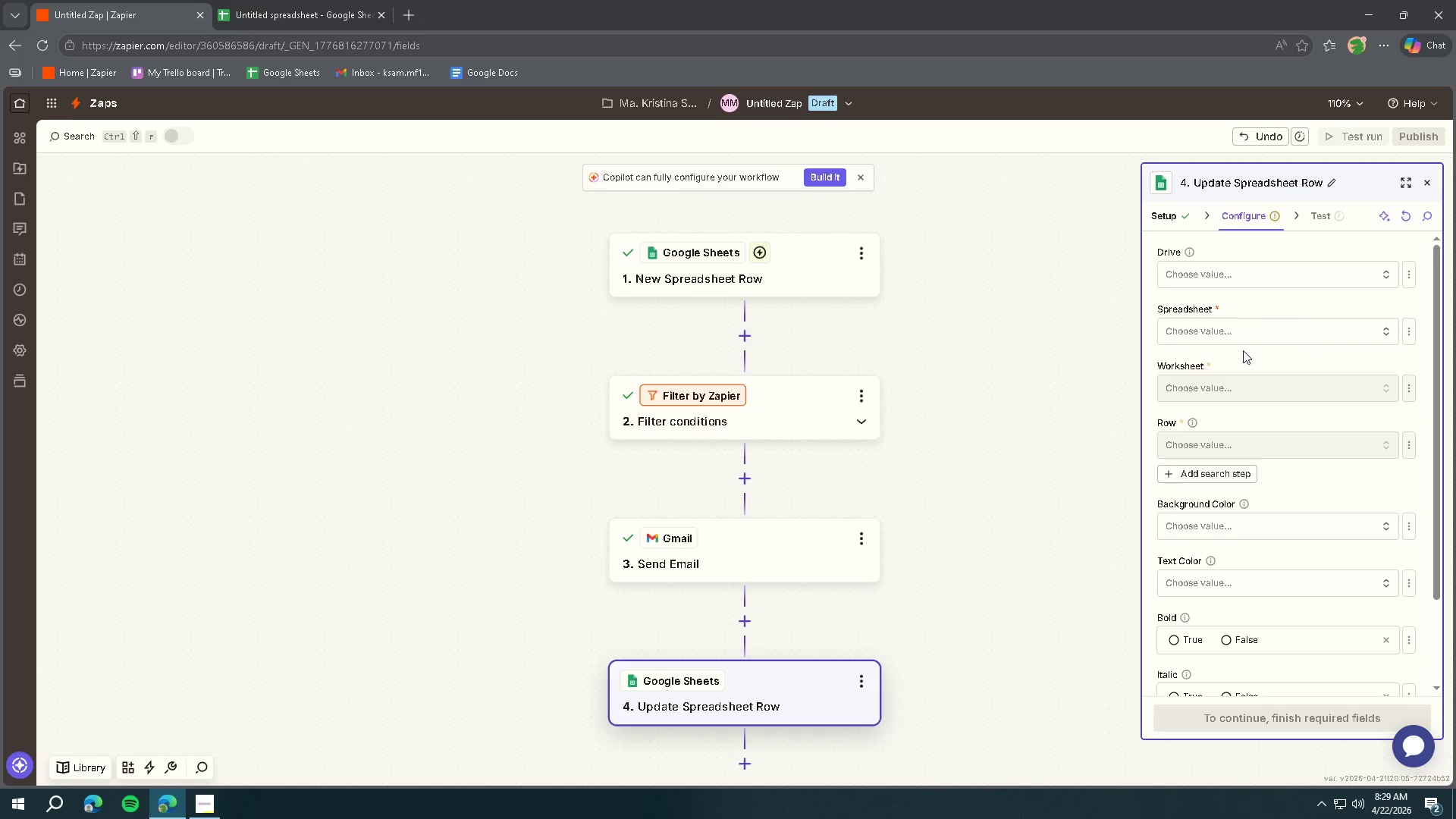 
left_click([1242, 278])
 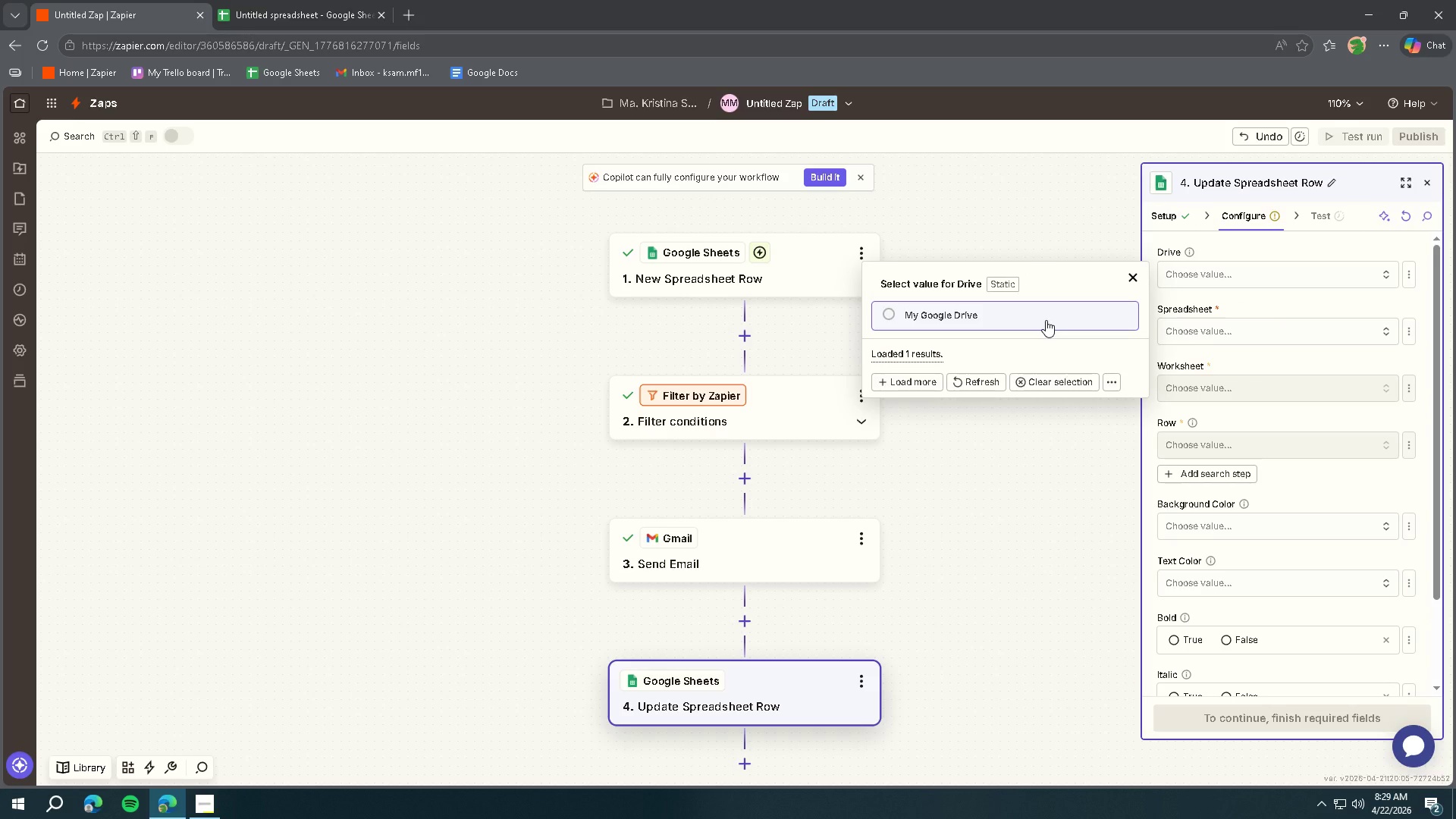 
left_click([1180, 216])
 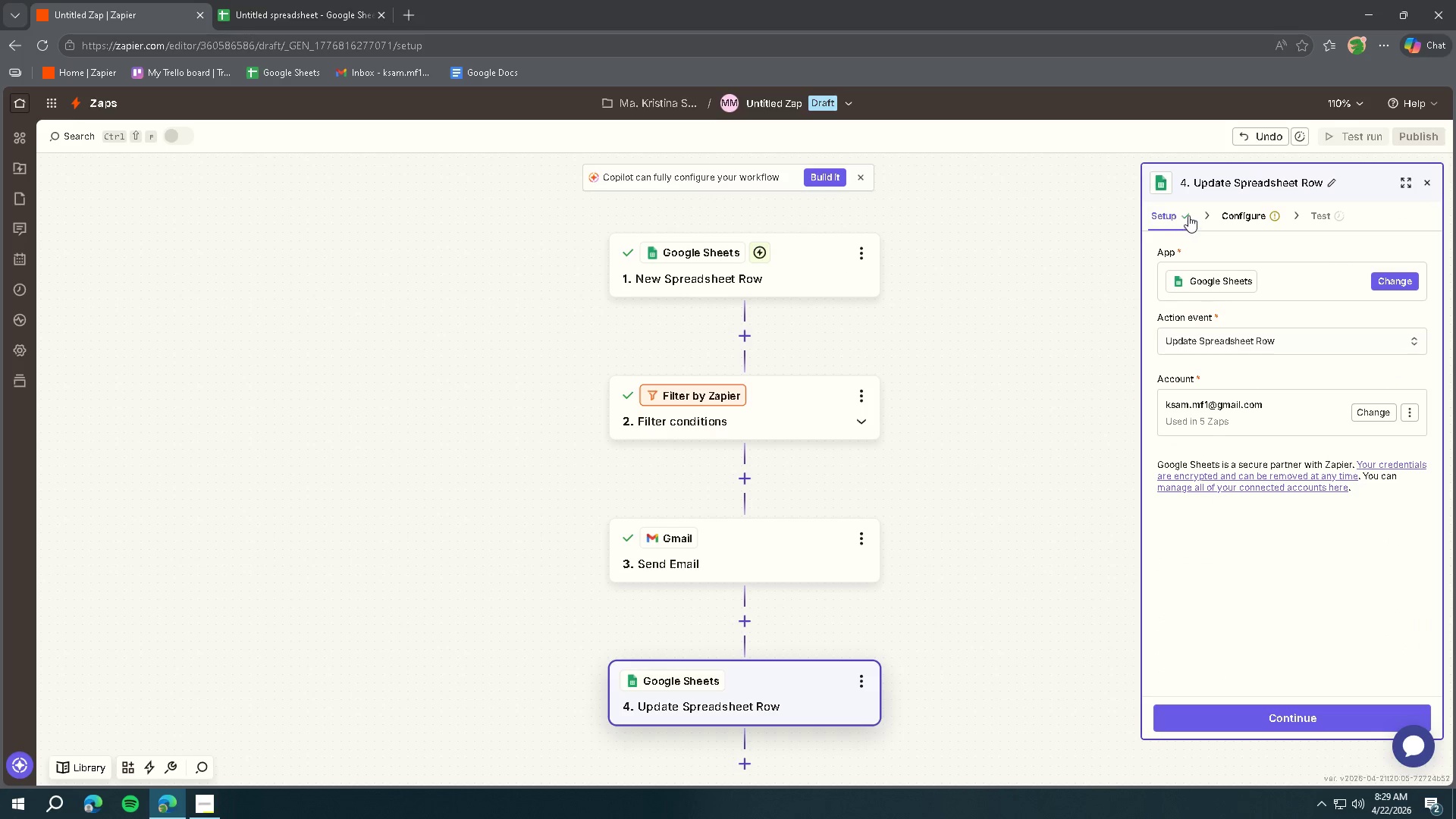 
left_click([1225, 218])
 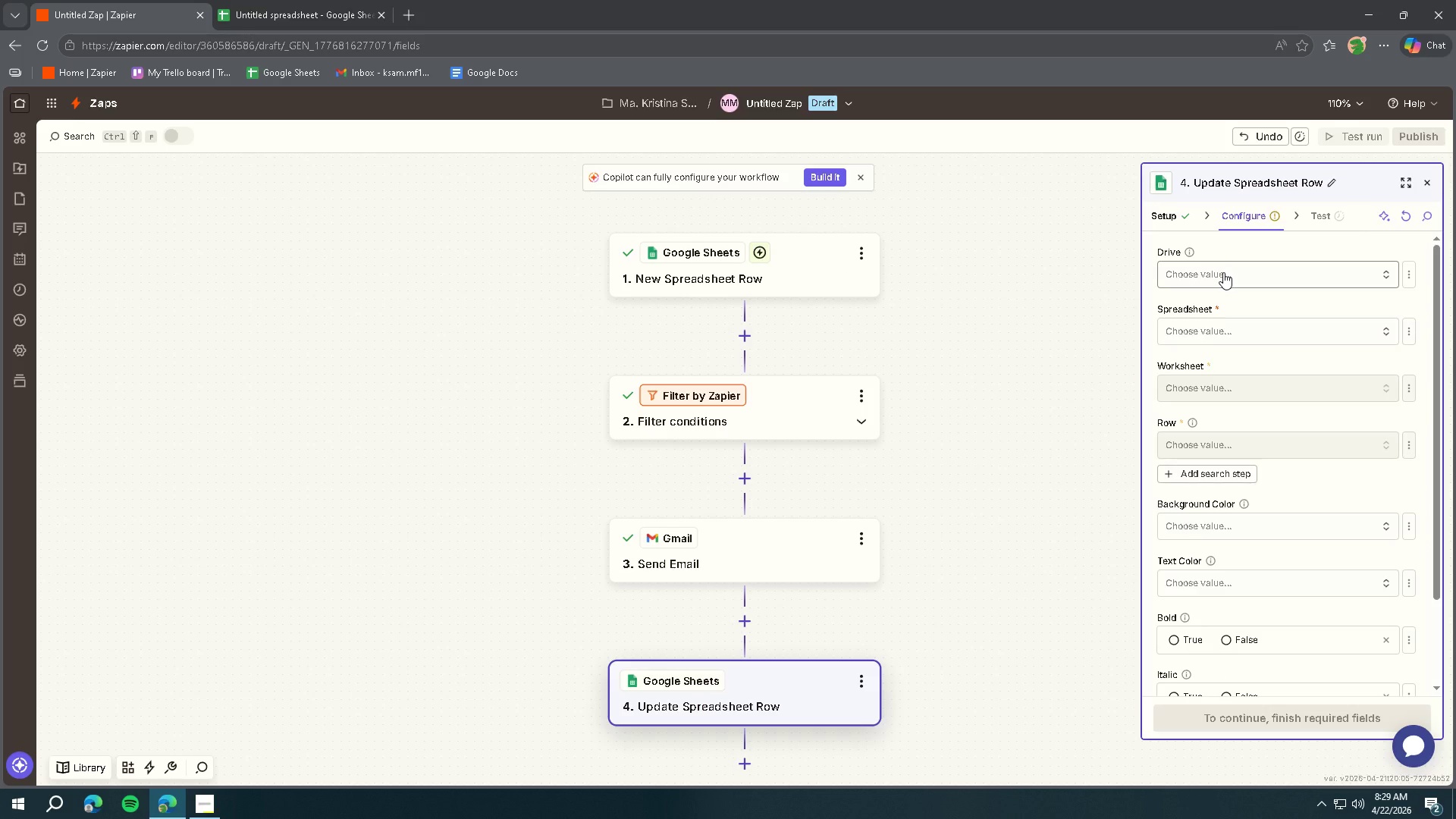 
left_click([1223, 272])
 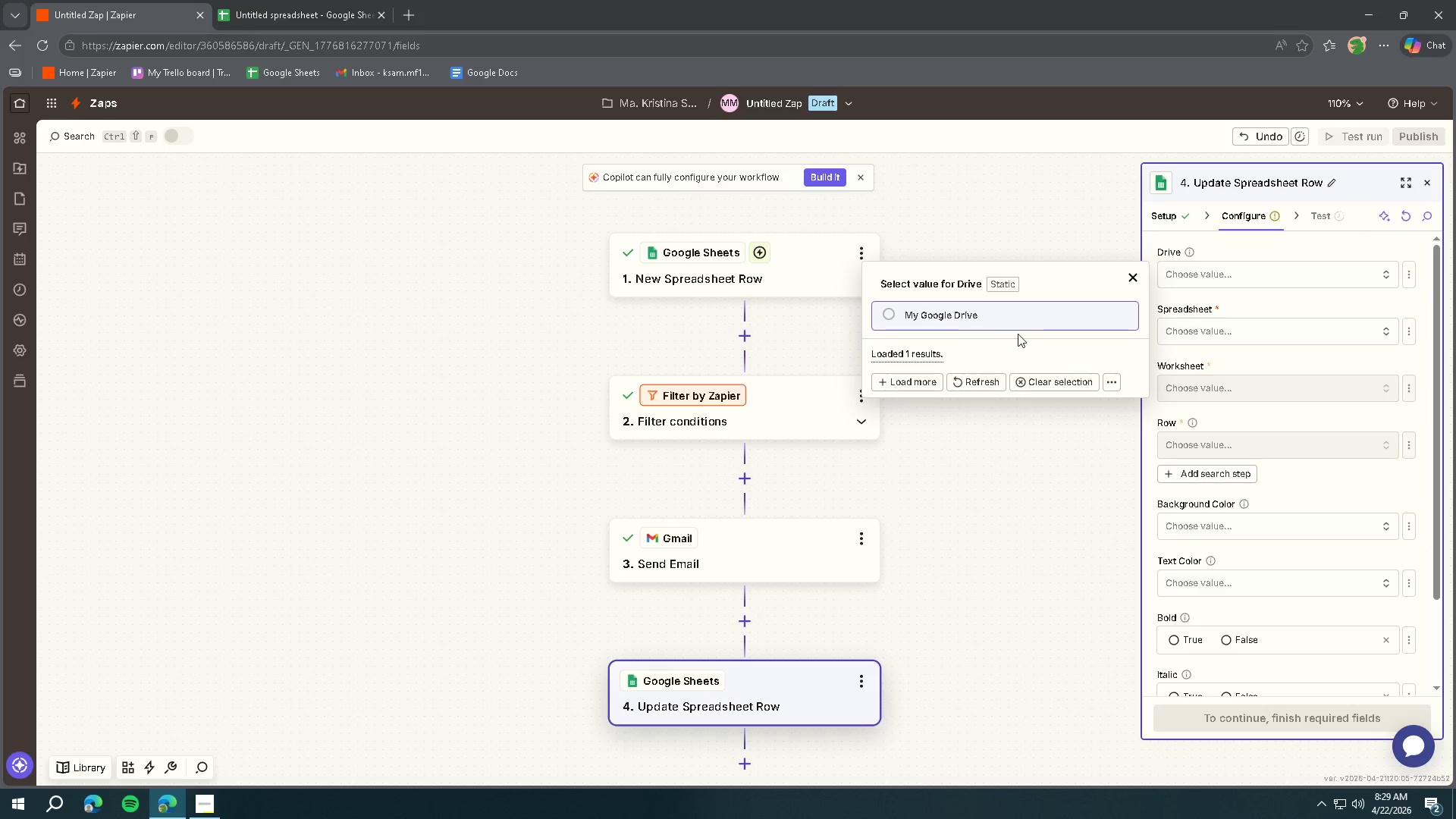 
left_click([995, 326])
 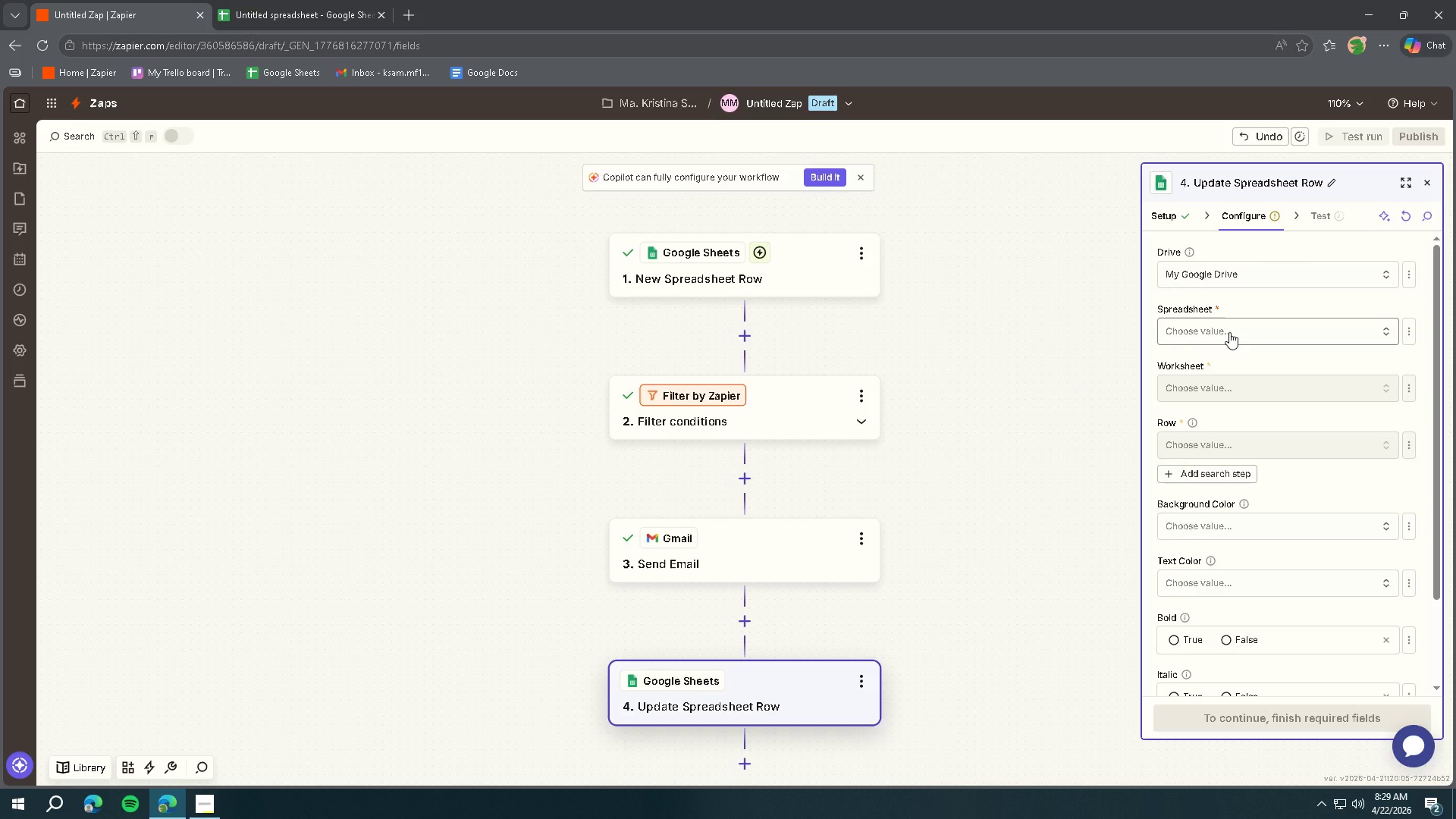 
left_click([1229, 332])
 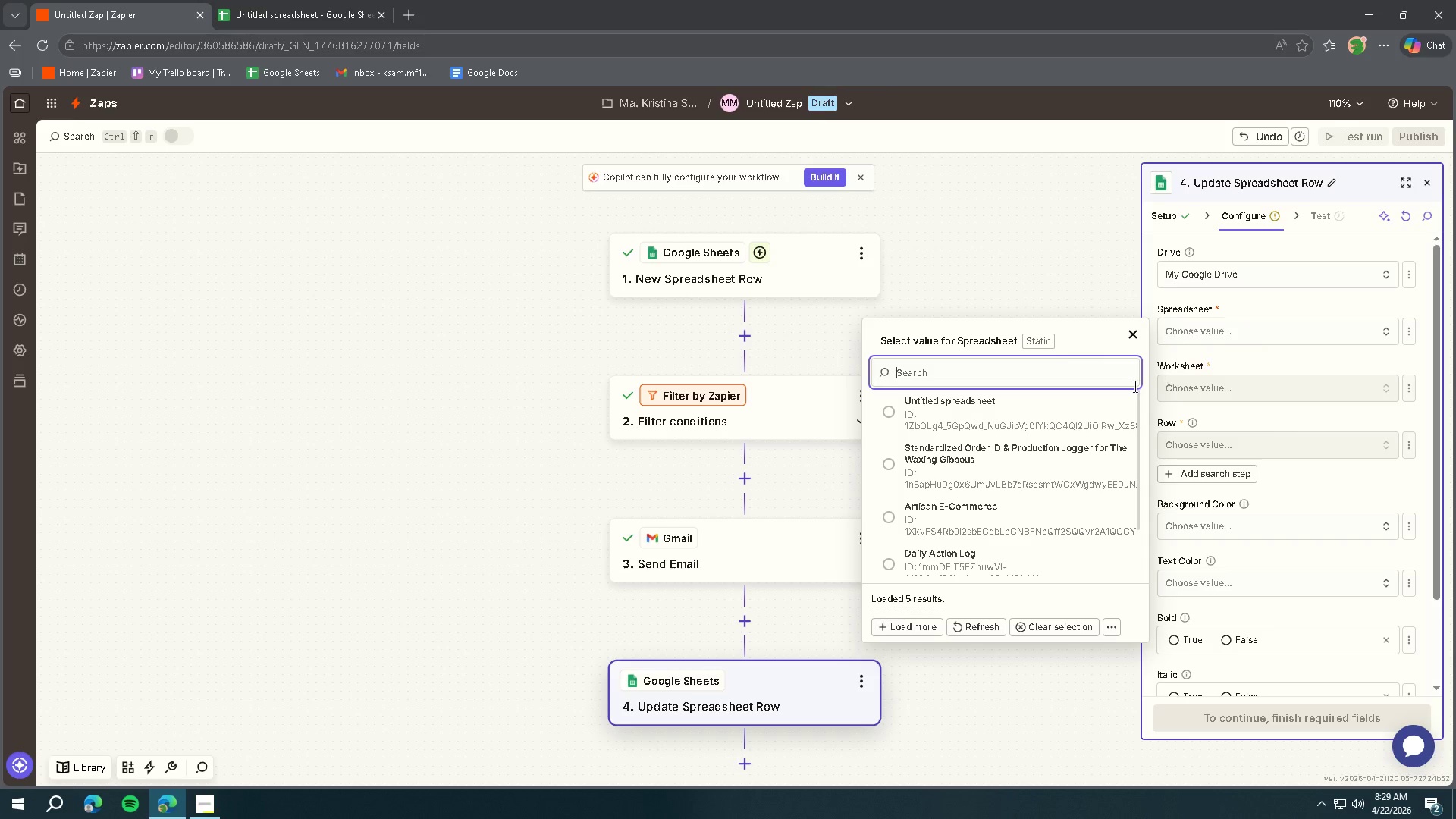 
left_click([1048, 416])
 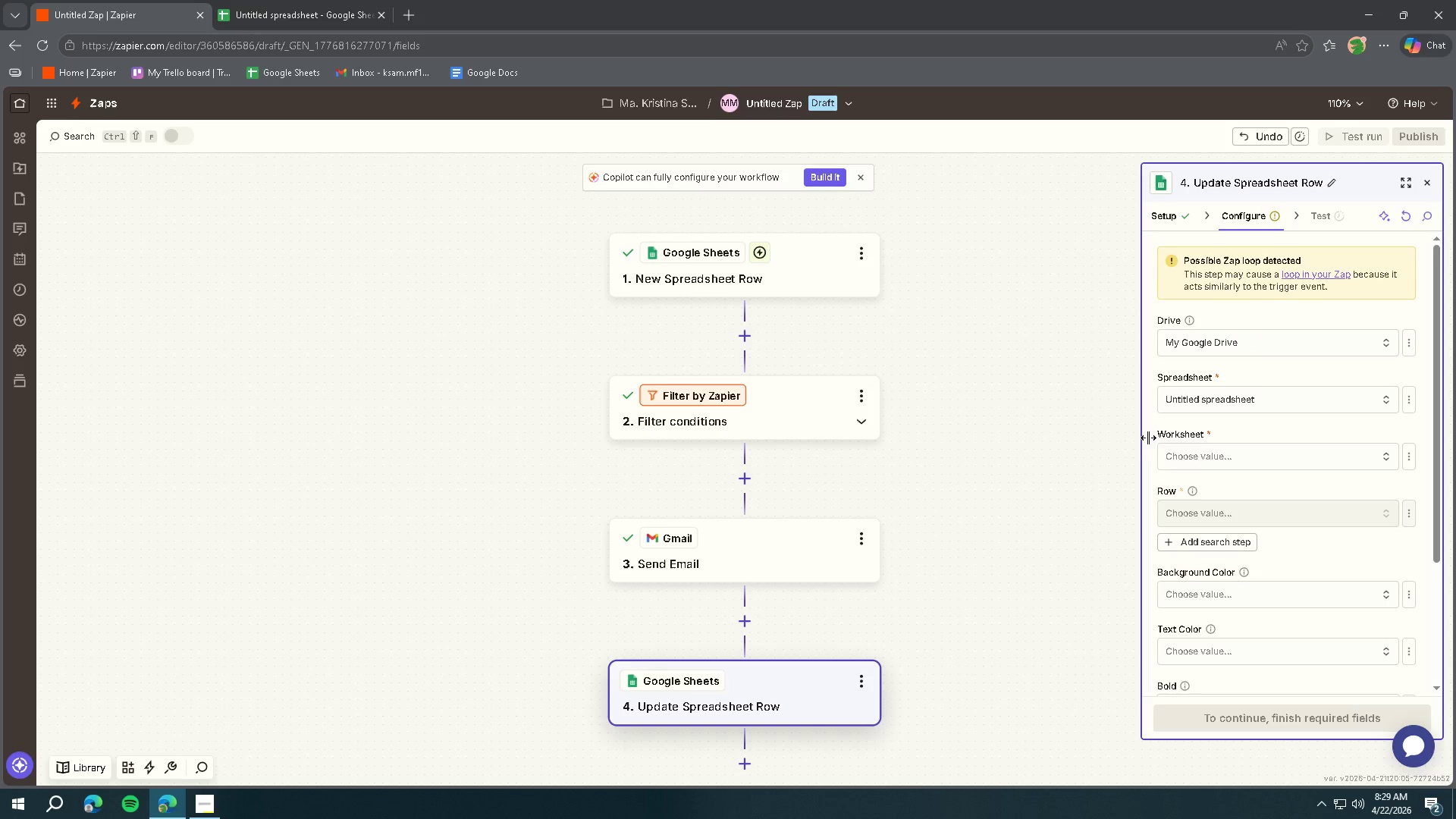 
left_click([1214, 447])
 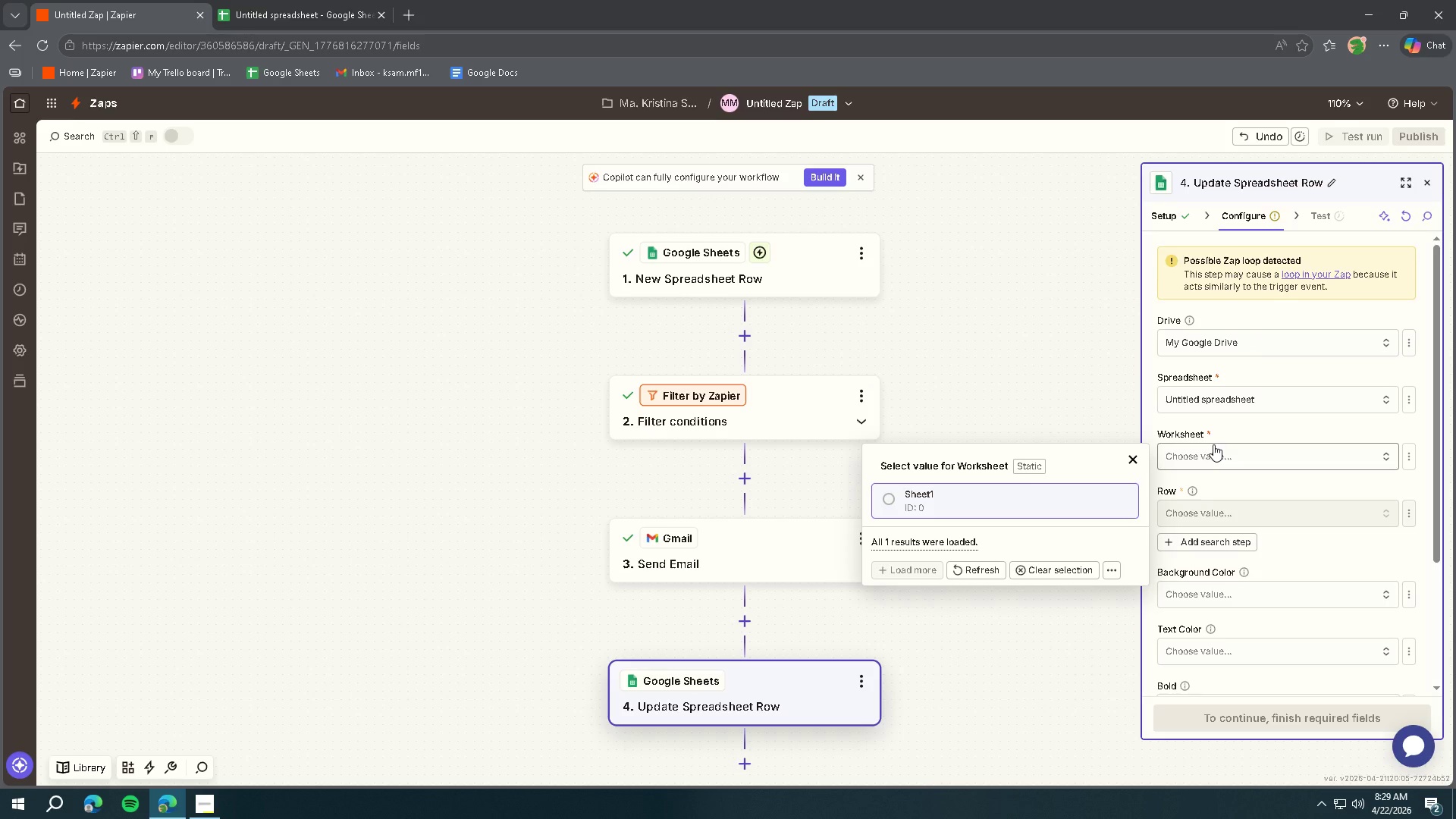 
left_click([1016, 504])
 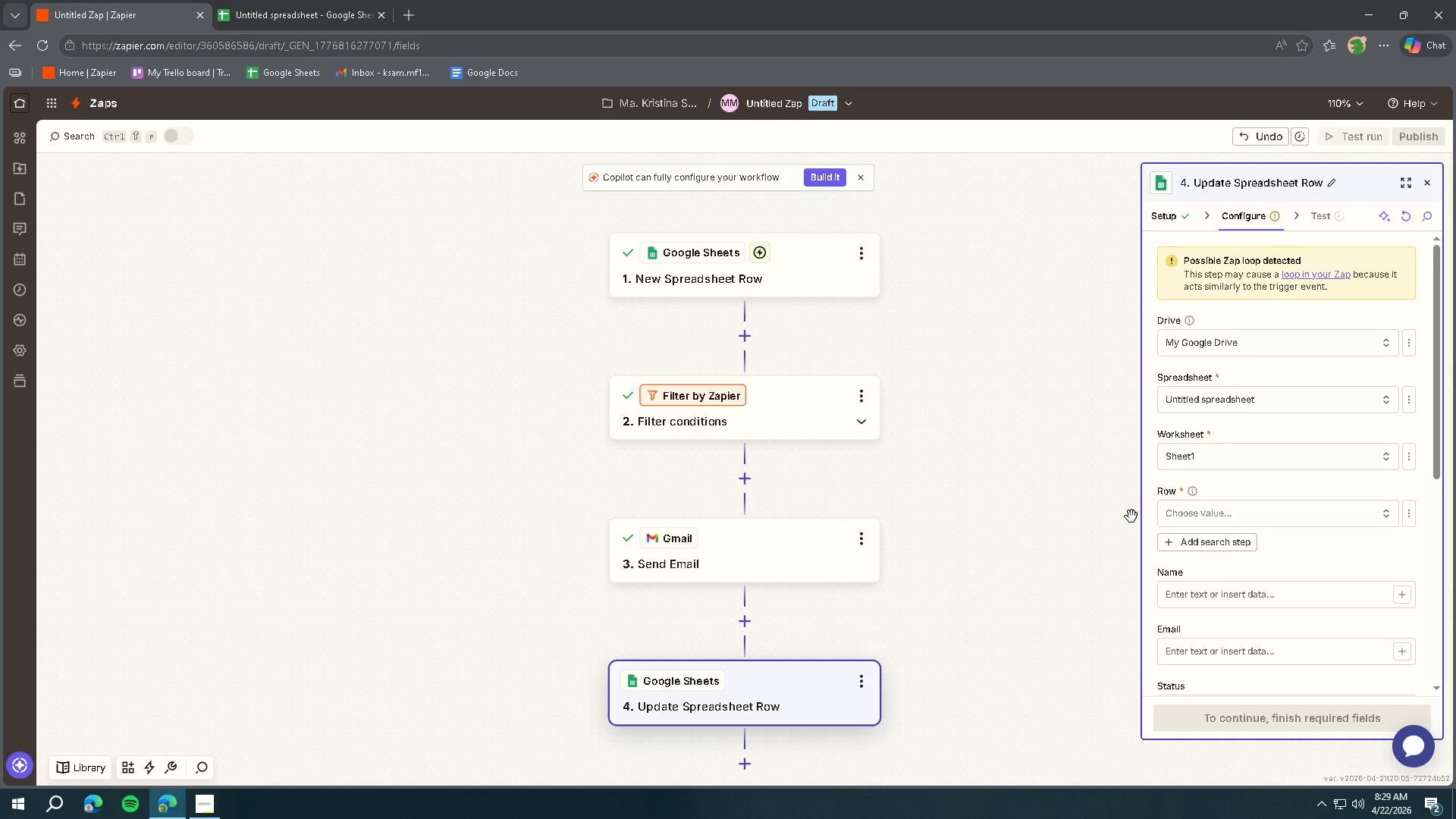 
left_click([1296, 510])
 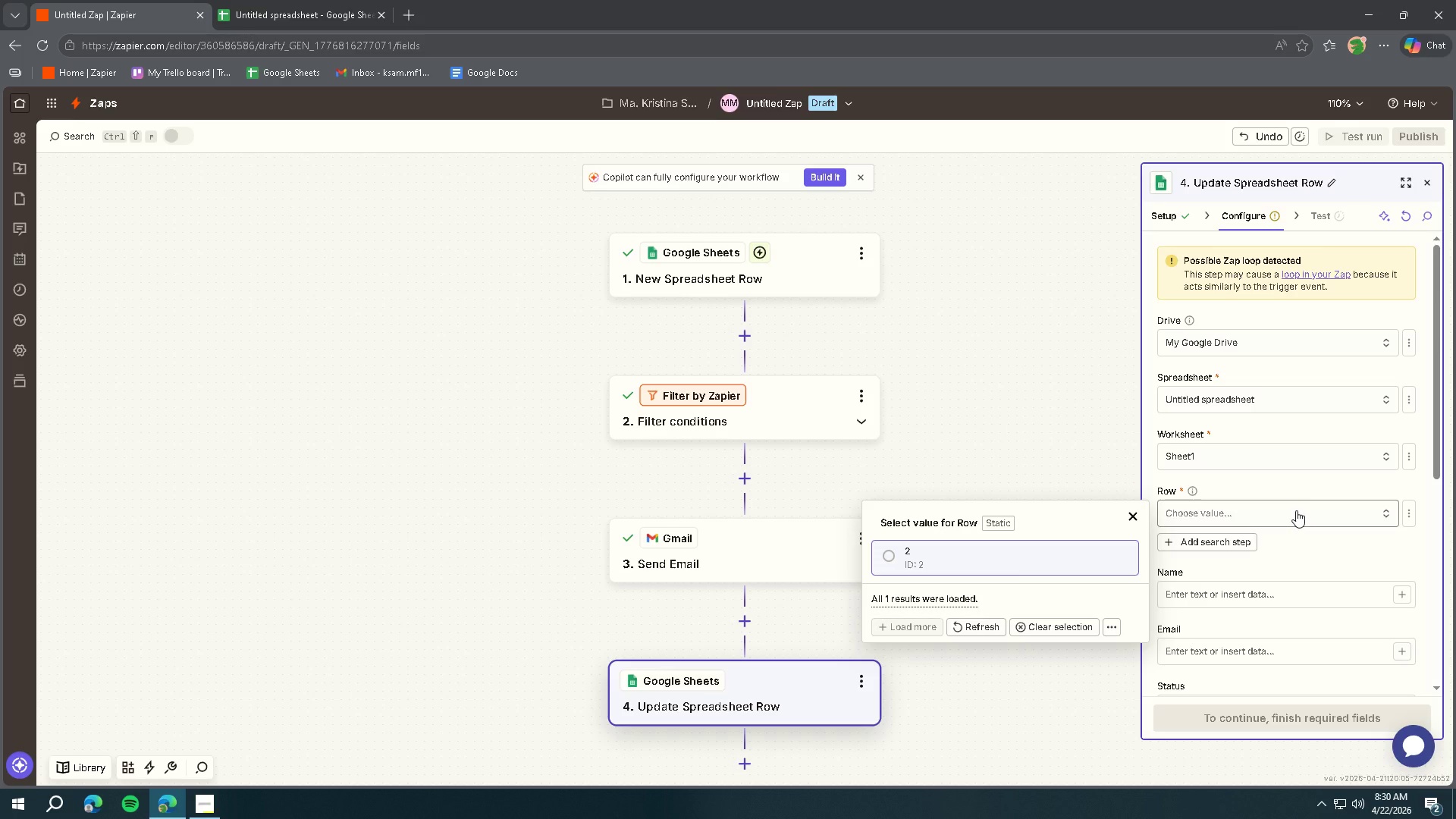 
wait(49.31)
 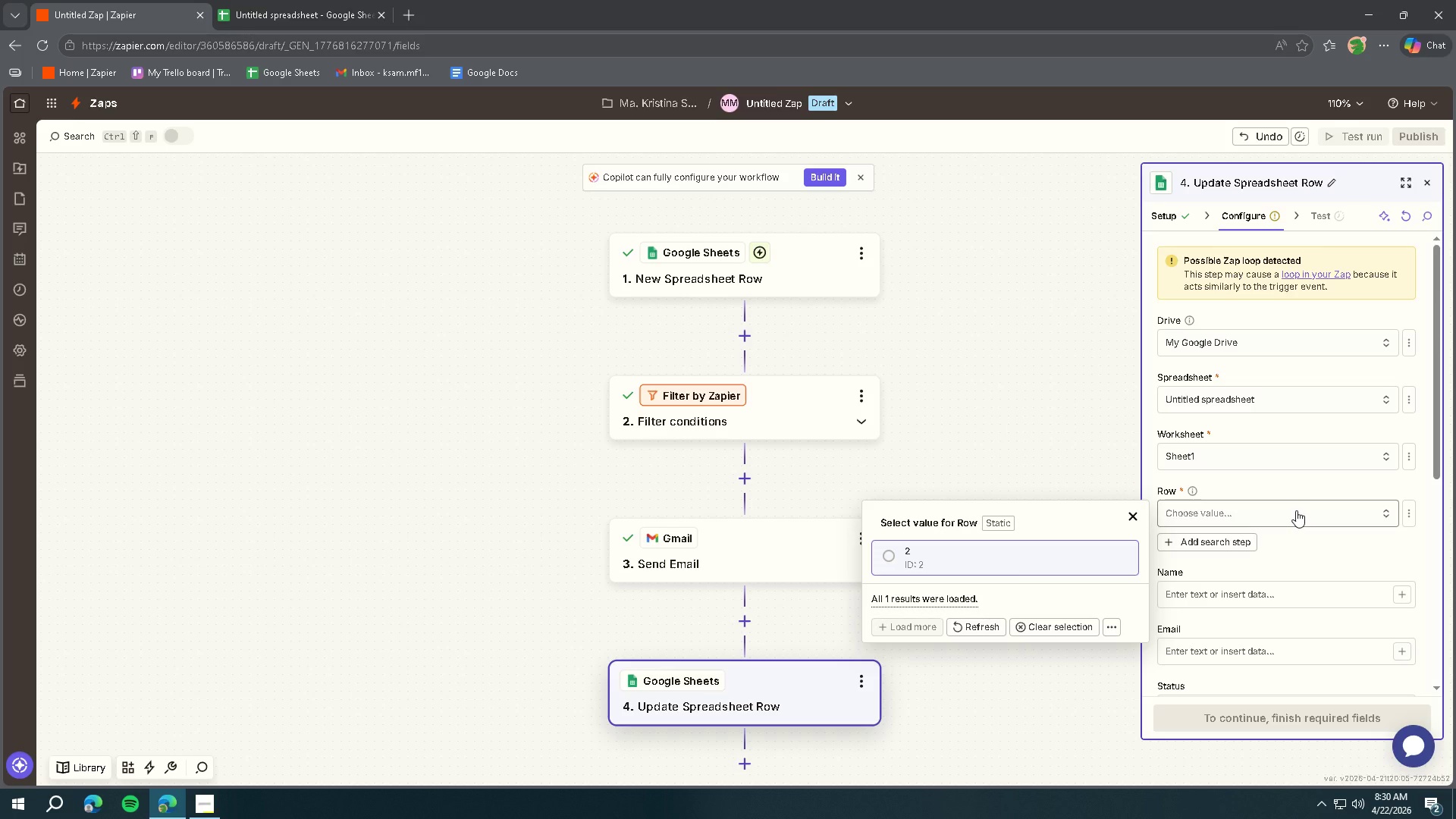 
left_click([1409, 513])
 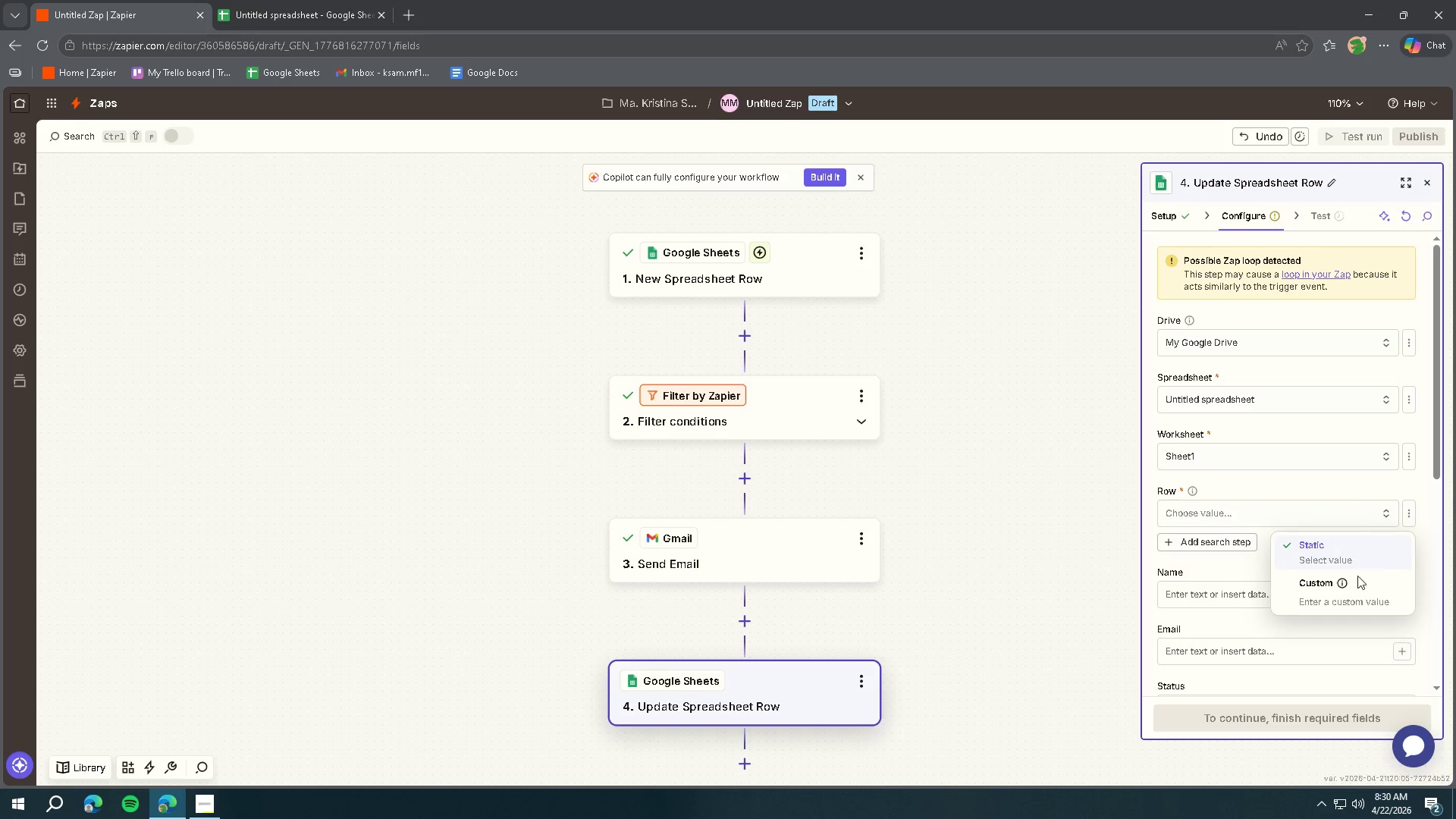 
left_click([1354, 592])
 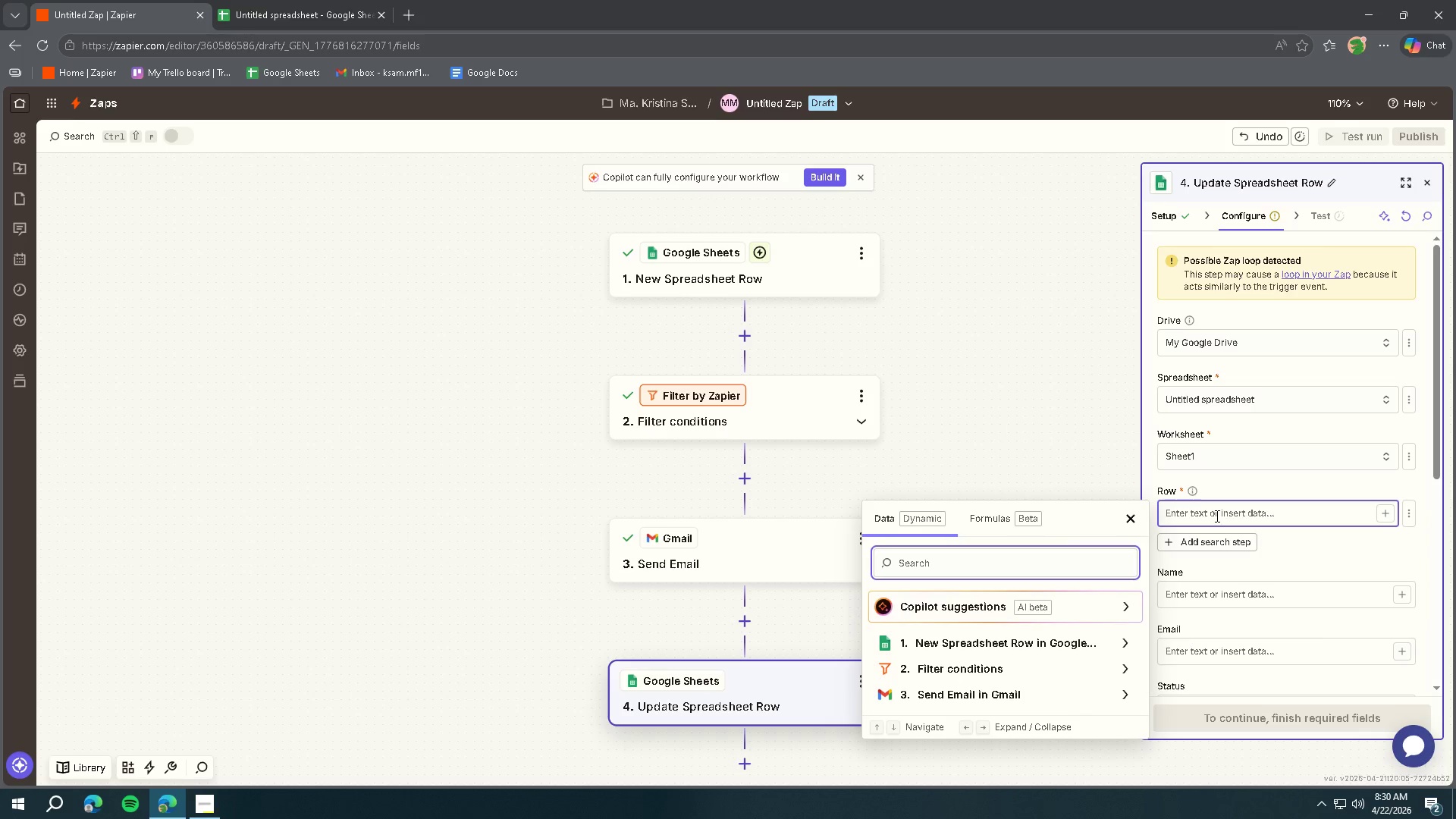 
left_click([1216, 516])
 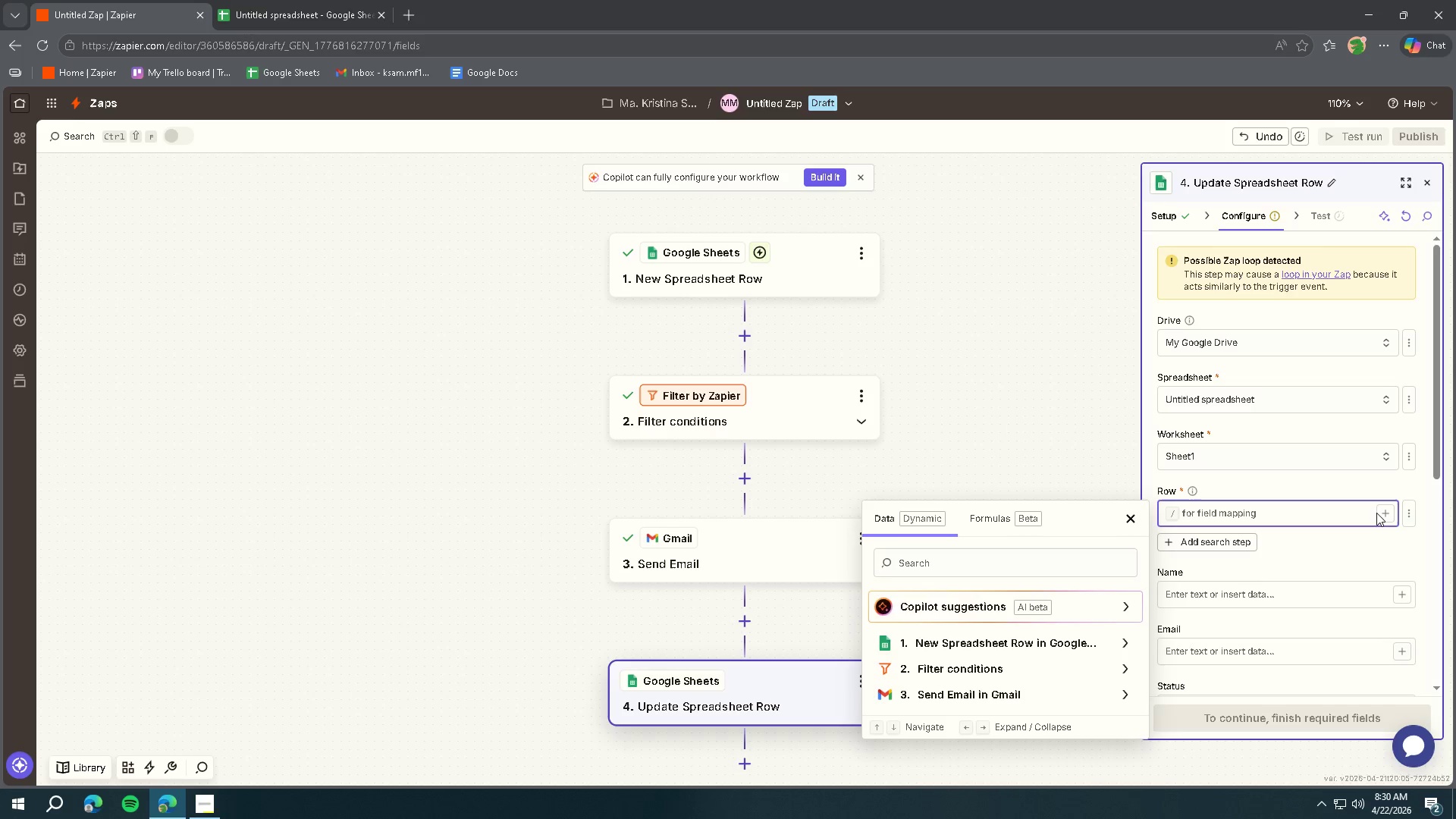 
wait(6.67)
 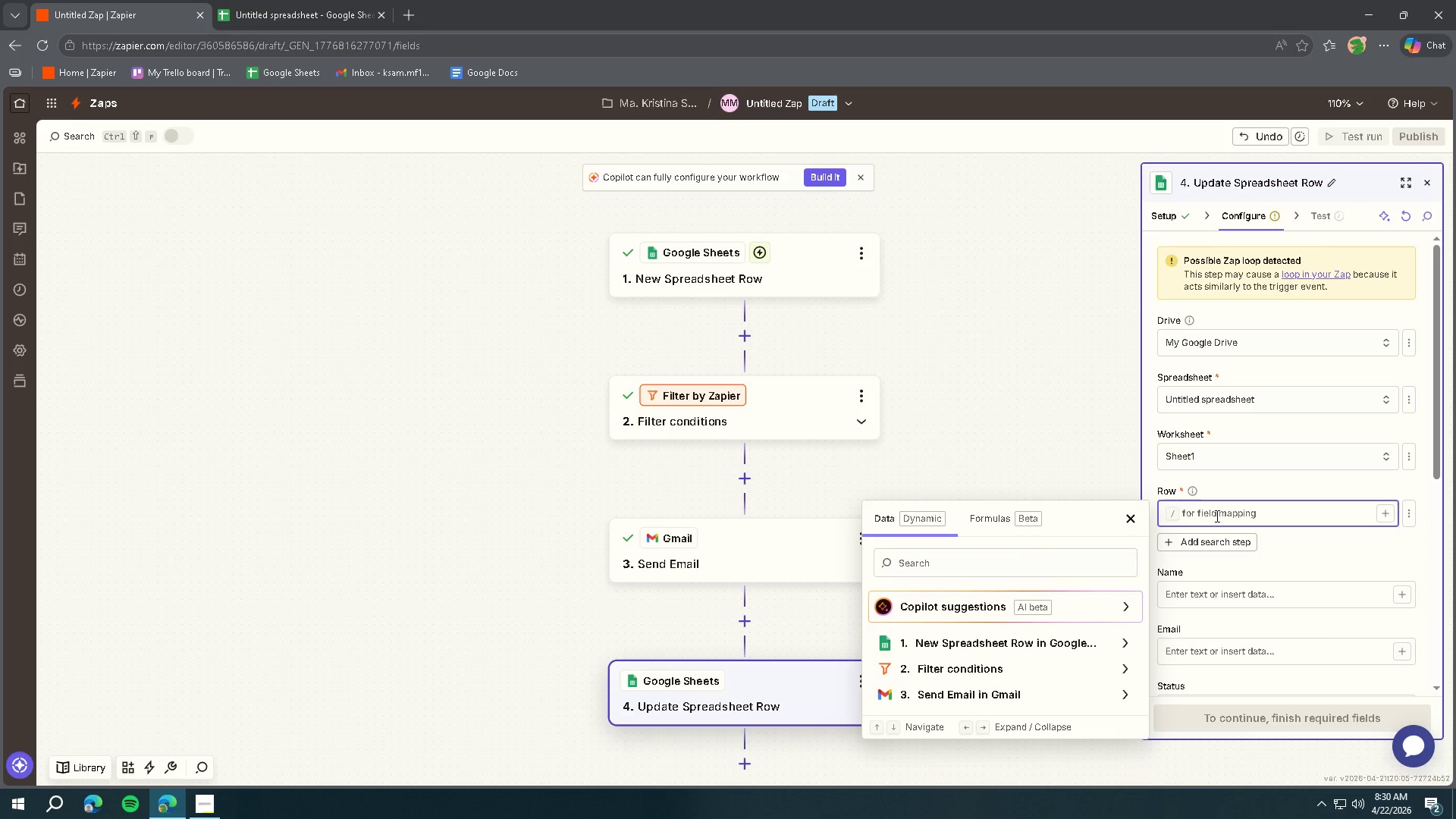 
left_click([1376, 513])
 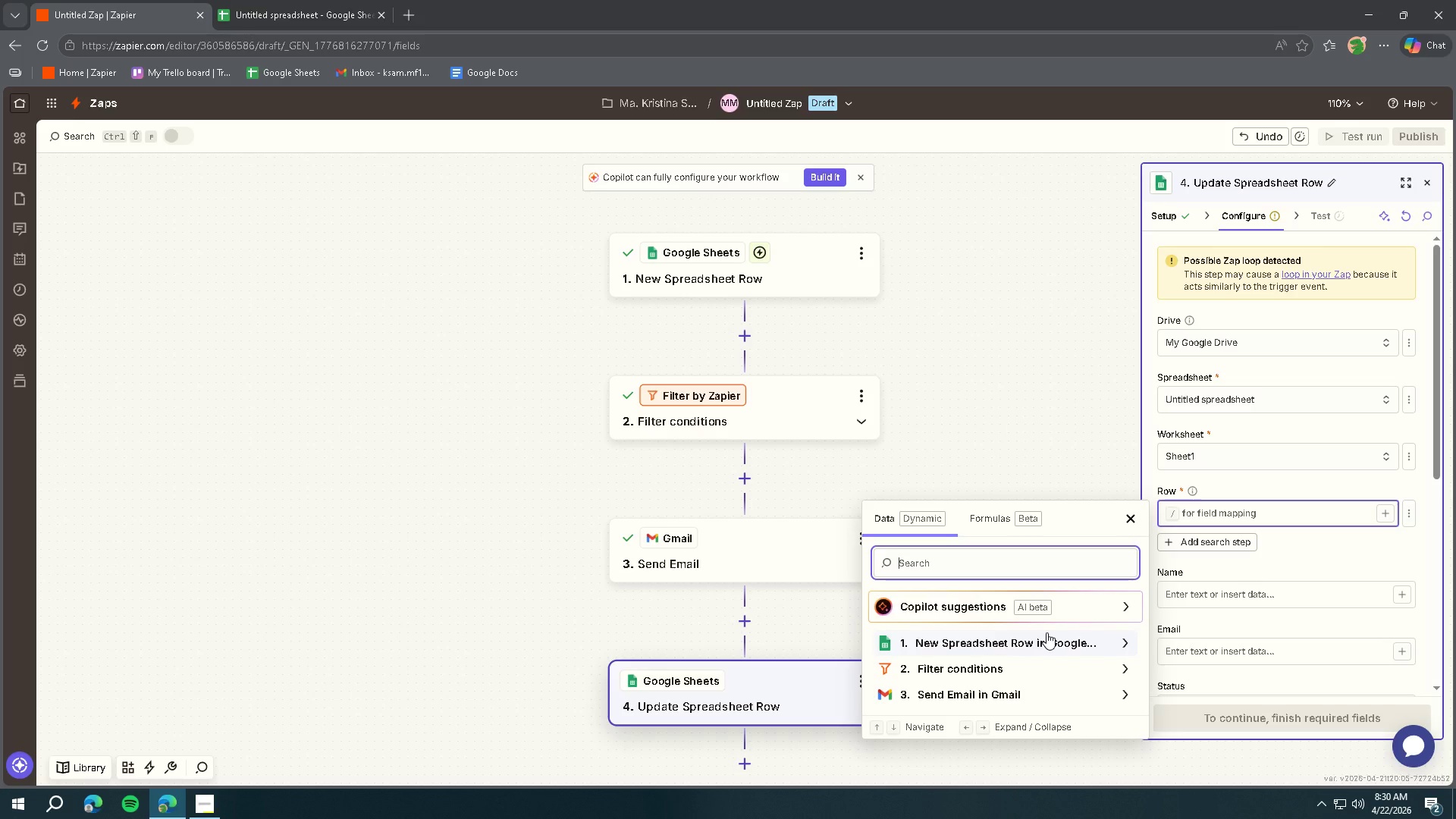 
wait(17.0)
 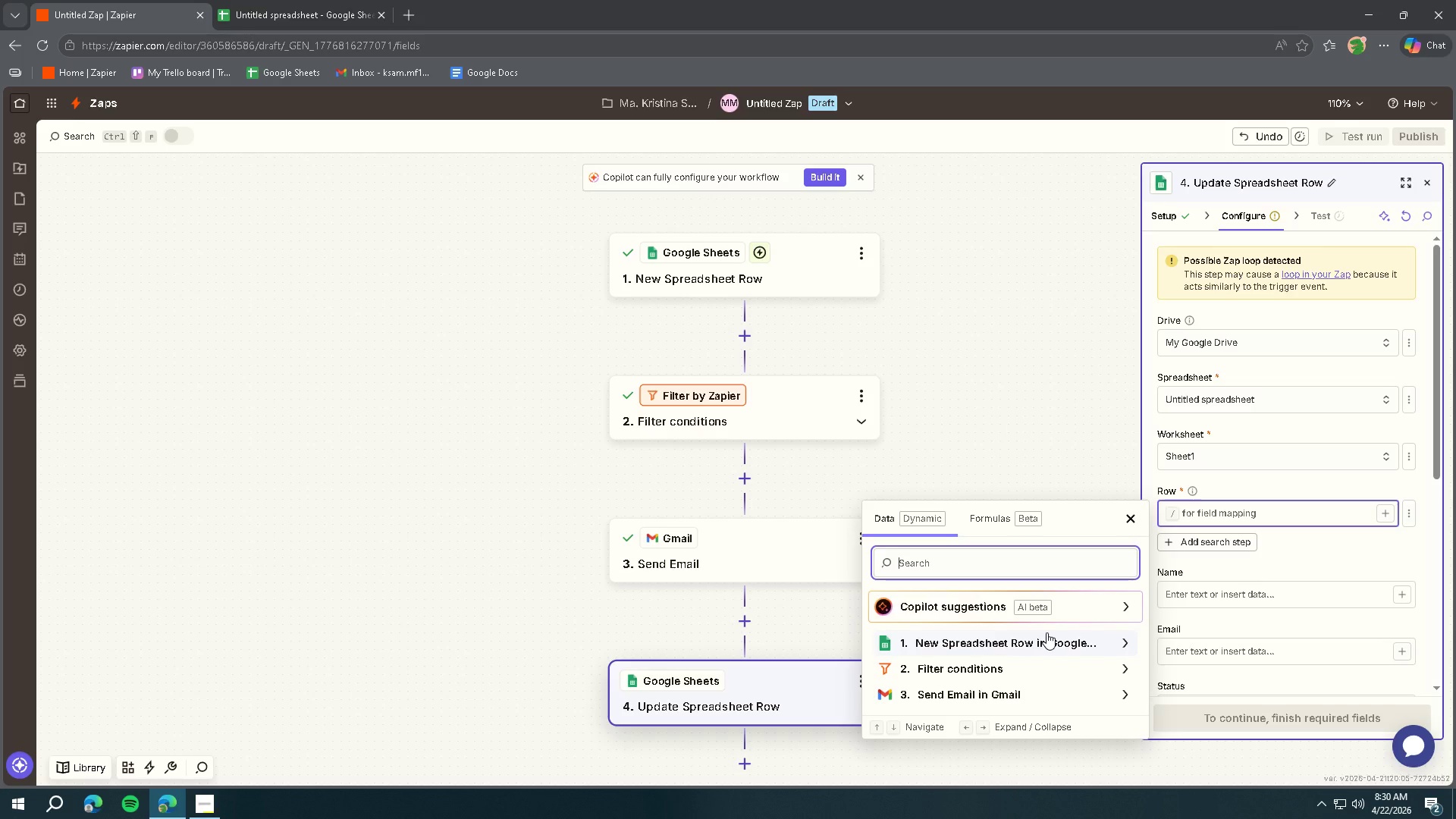 
left_click([1046, 632])
 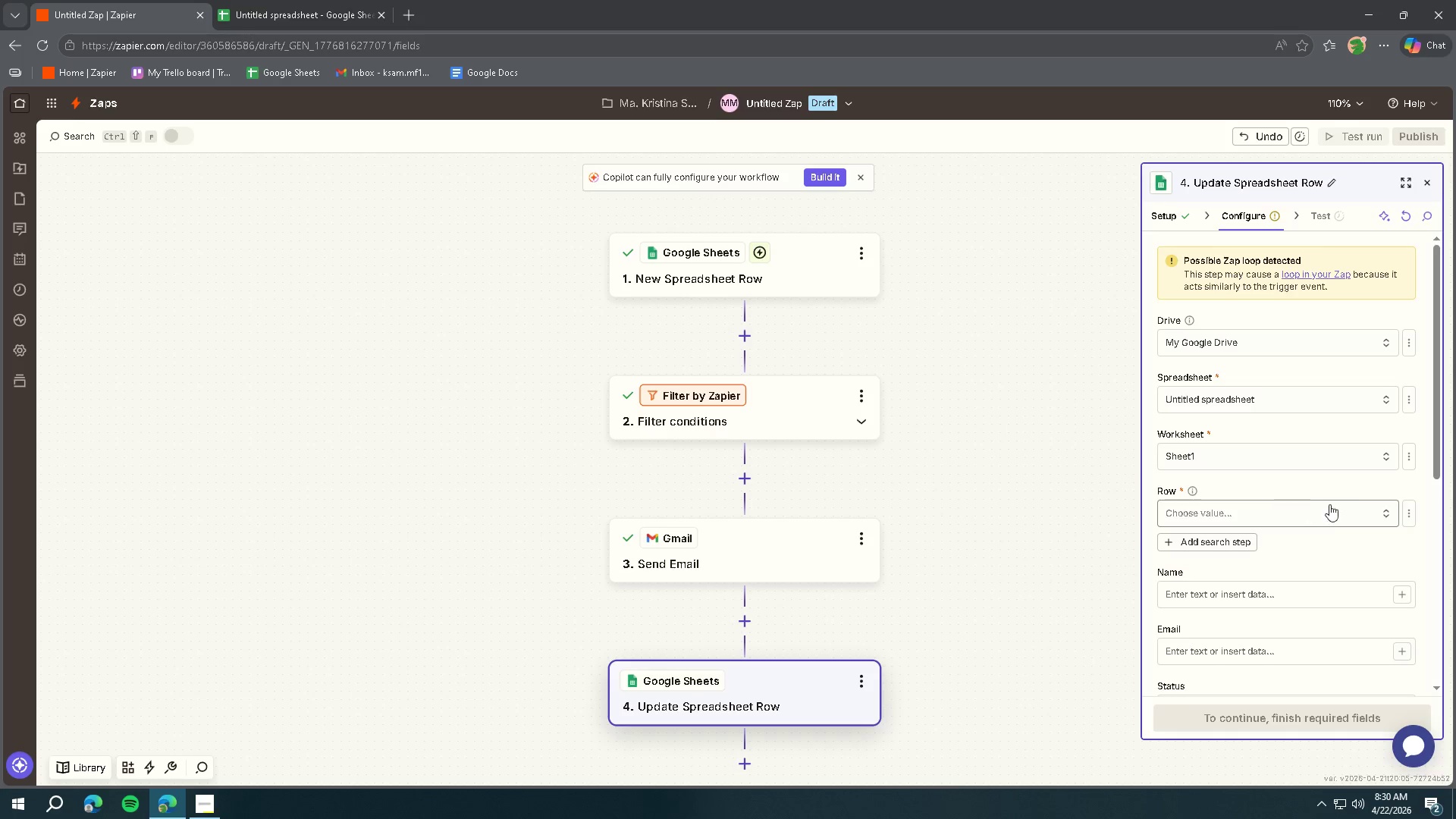 
left_click([1408, 512])
 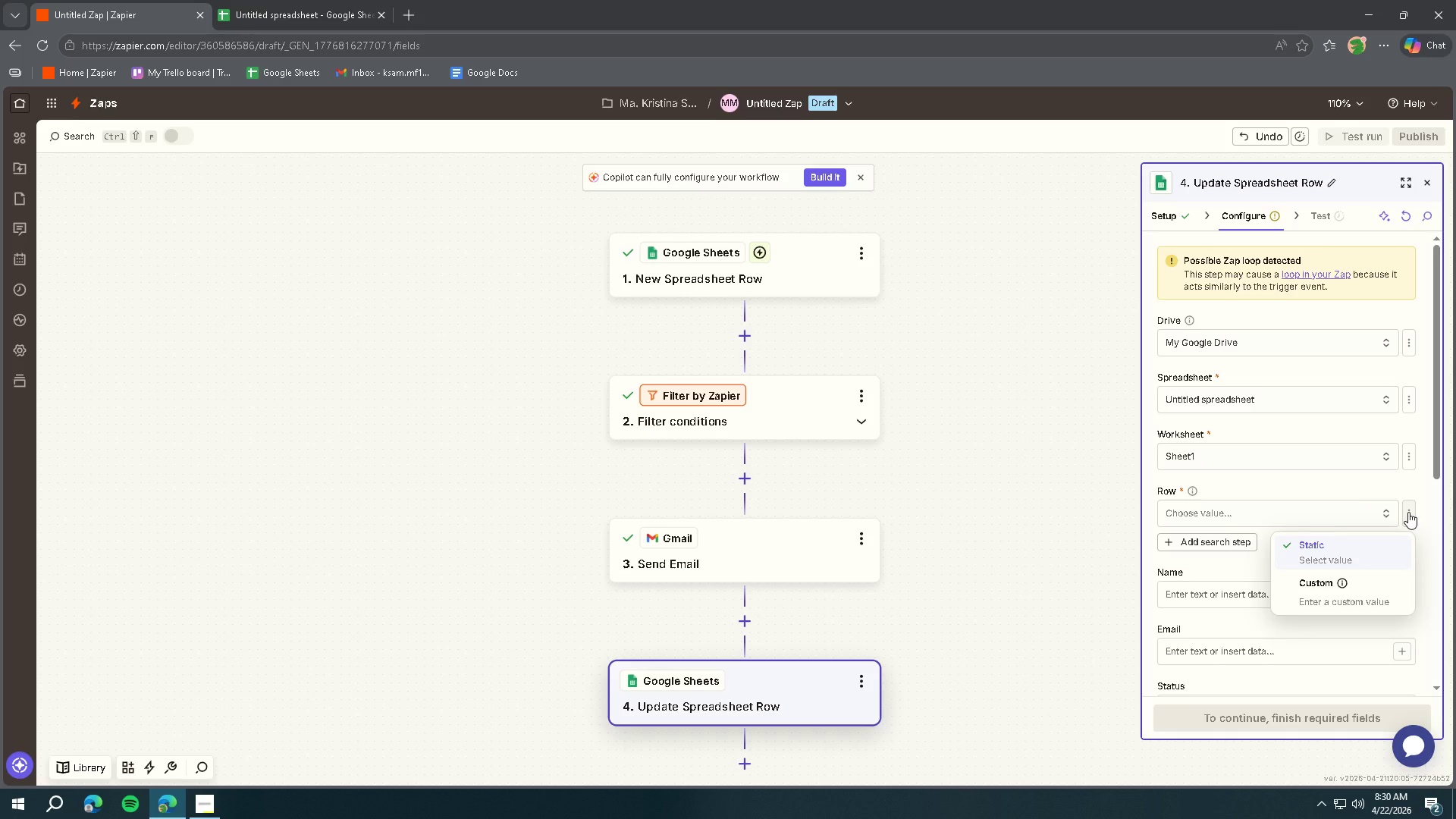 
left_click([1408, 512])
 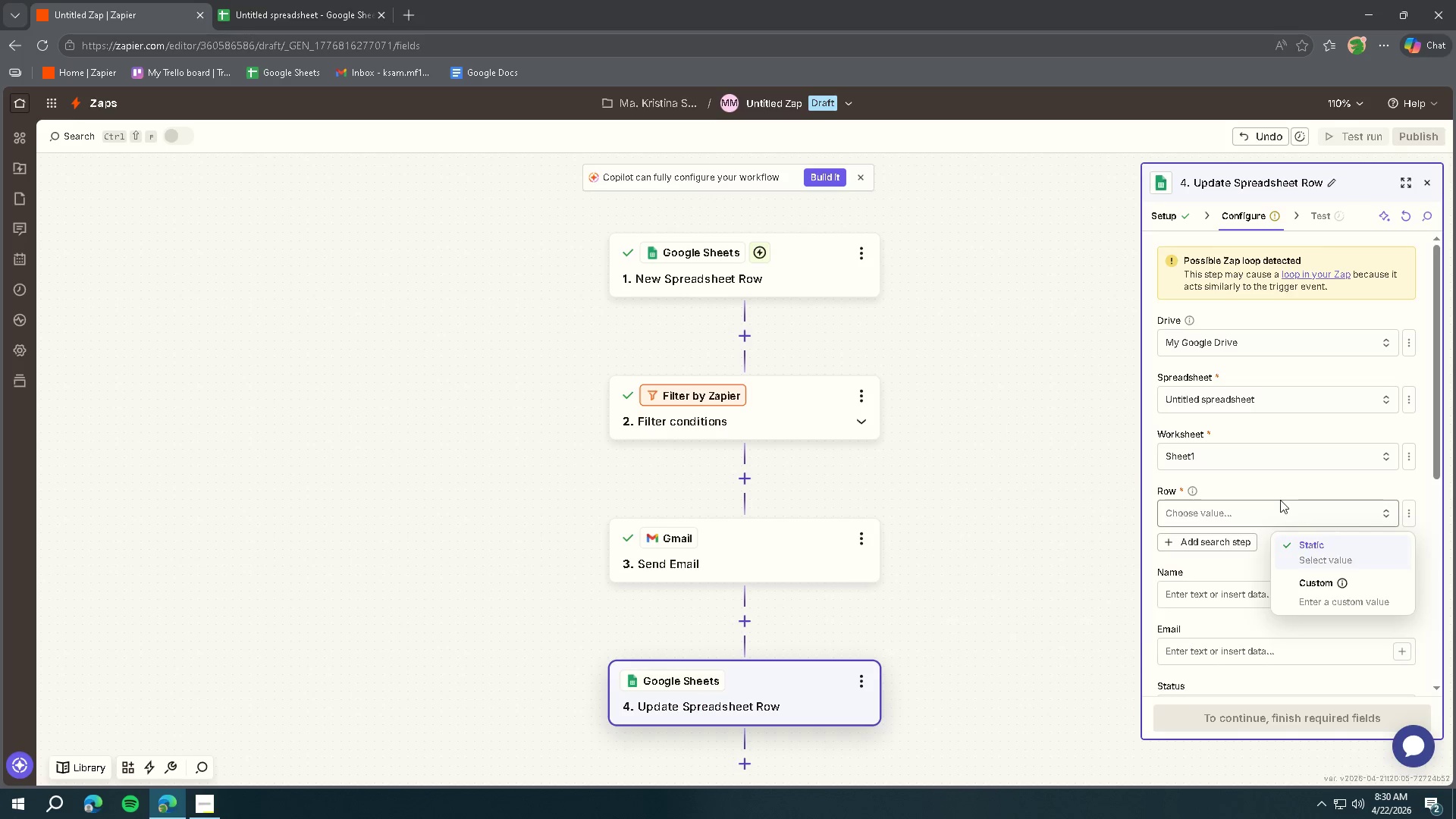 
double_click([1280, 500])
 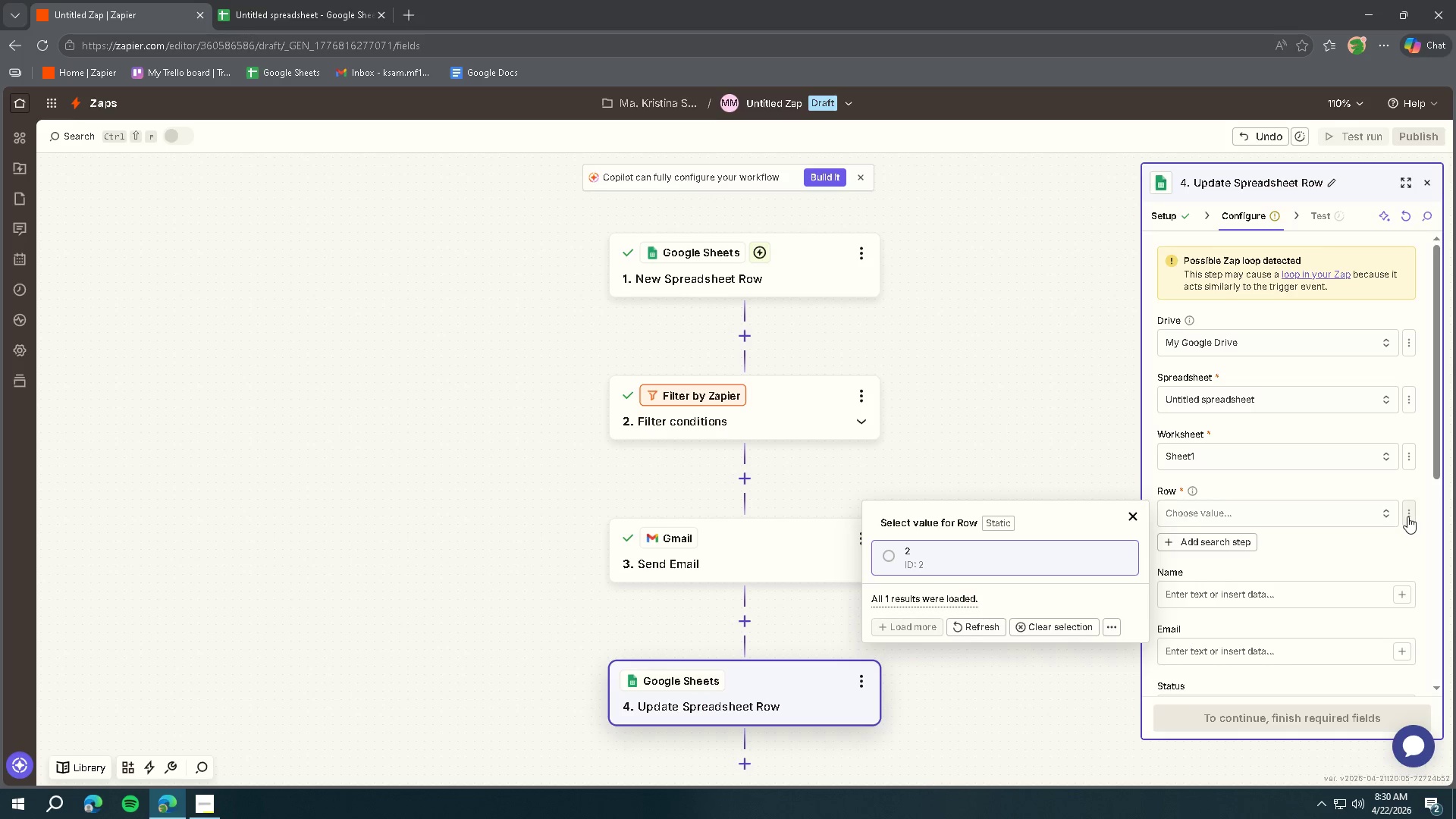 
double_click([1323, 591])
 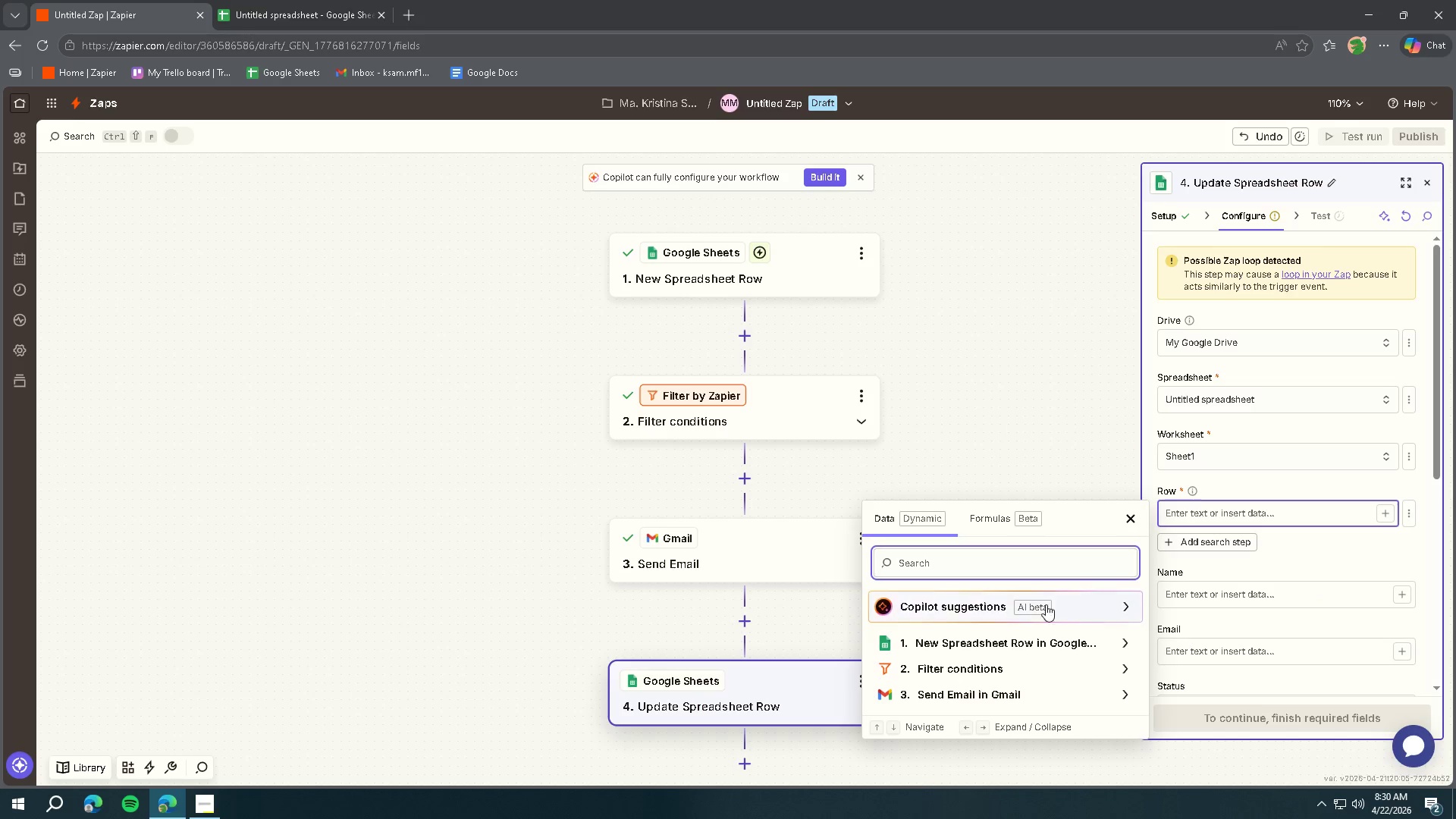 
left_click([1018, 645])
 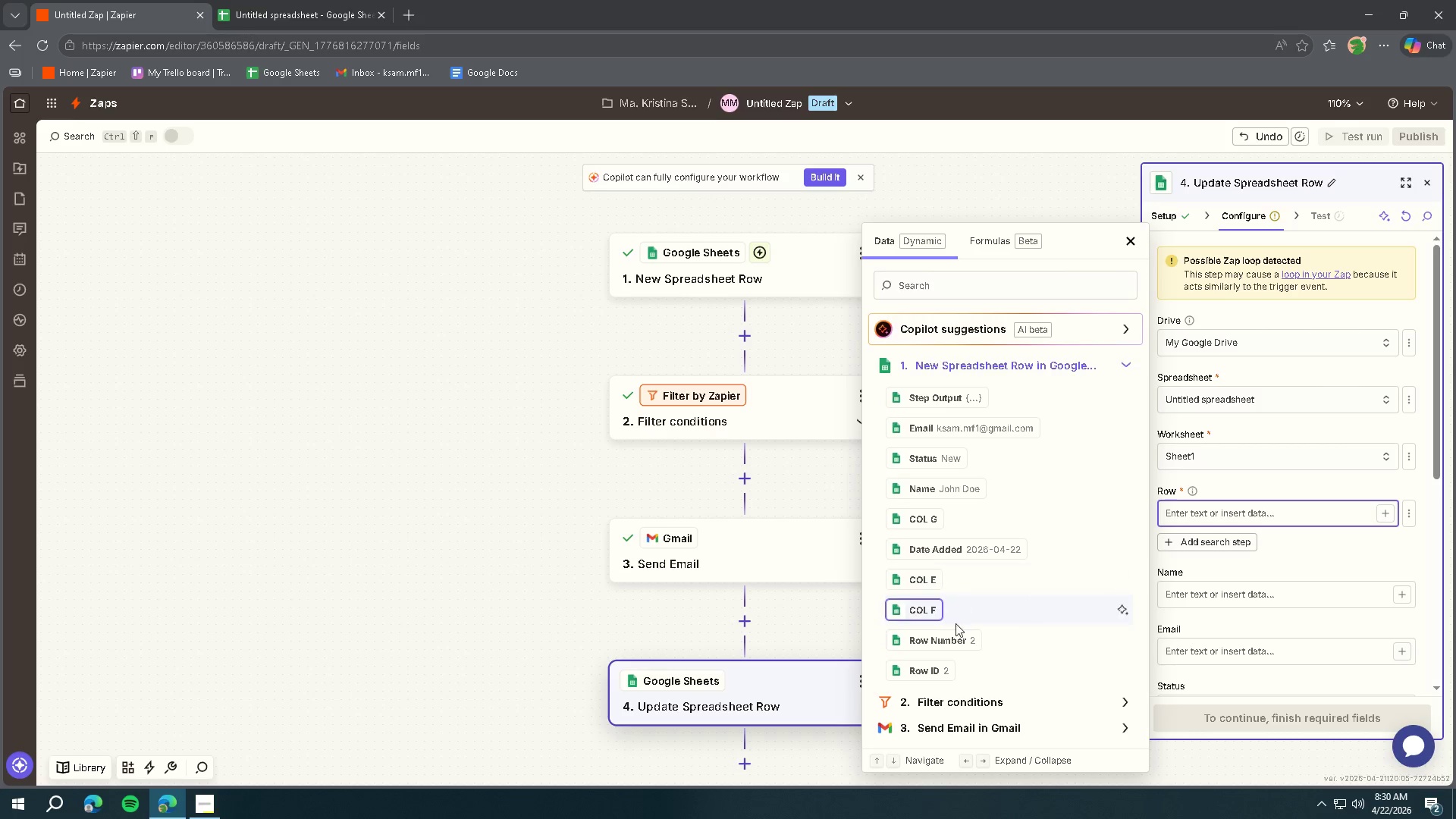 
scroll: coordinate [968, 640], scroll_direction: down, amount: 1.0
 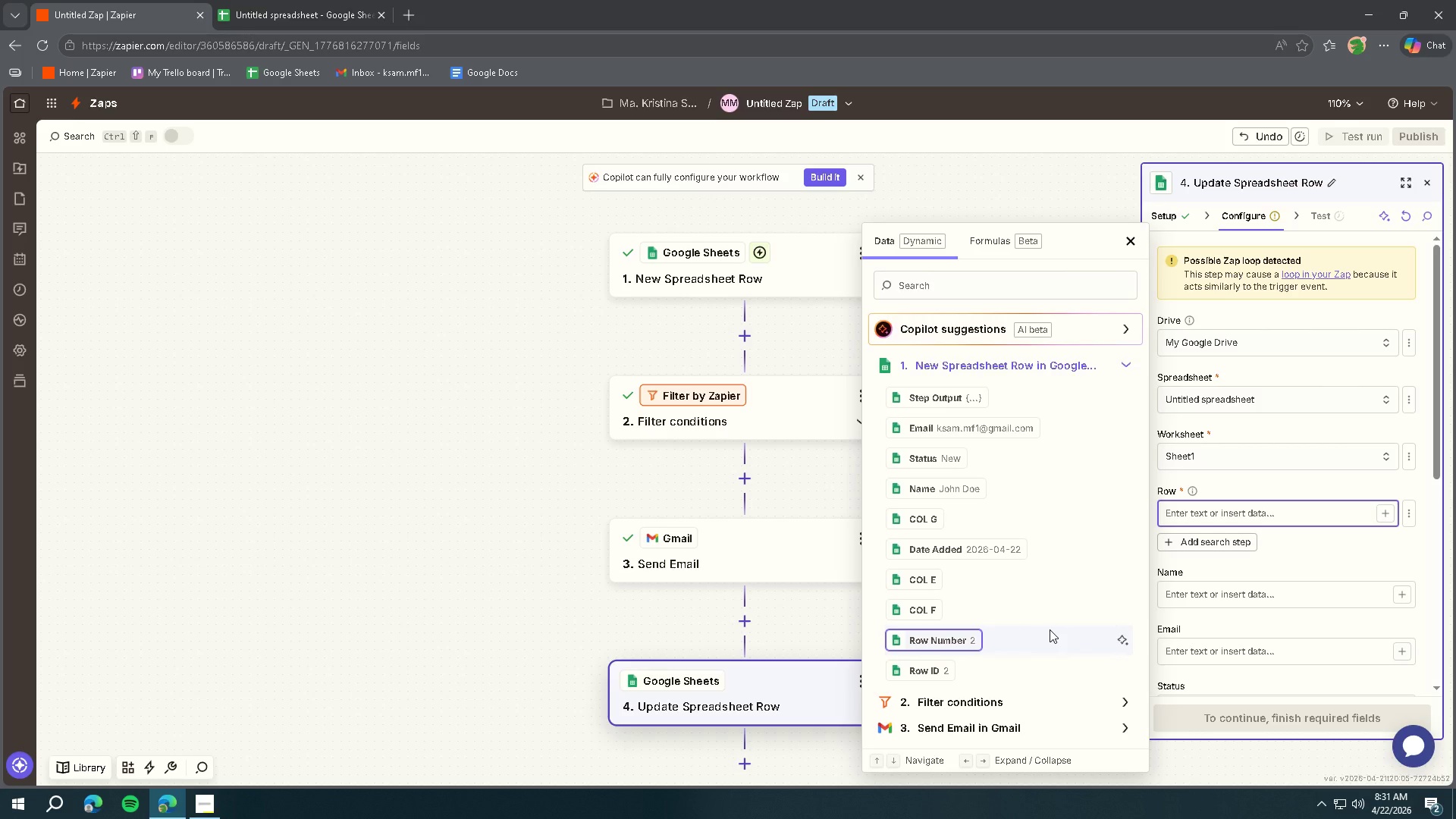 
wait(17.05)
 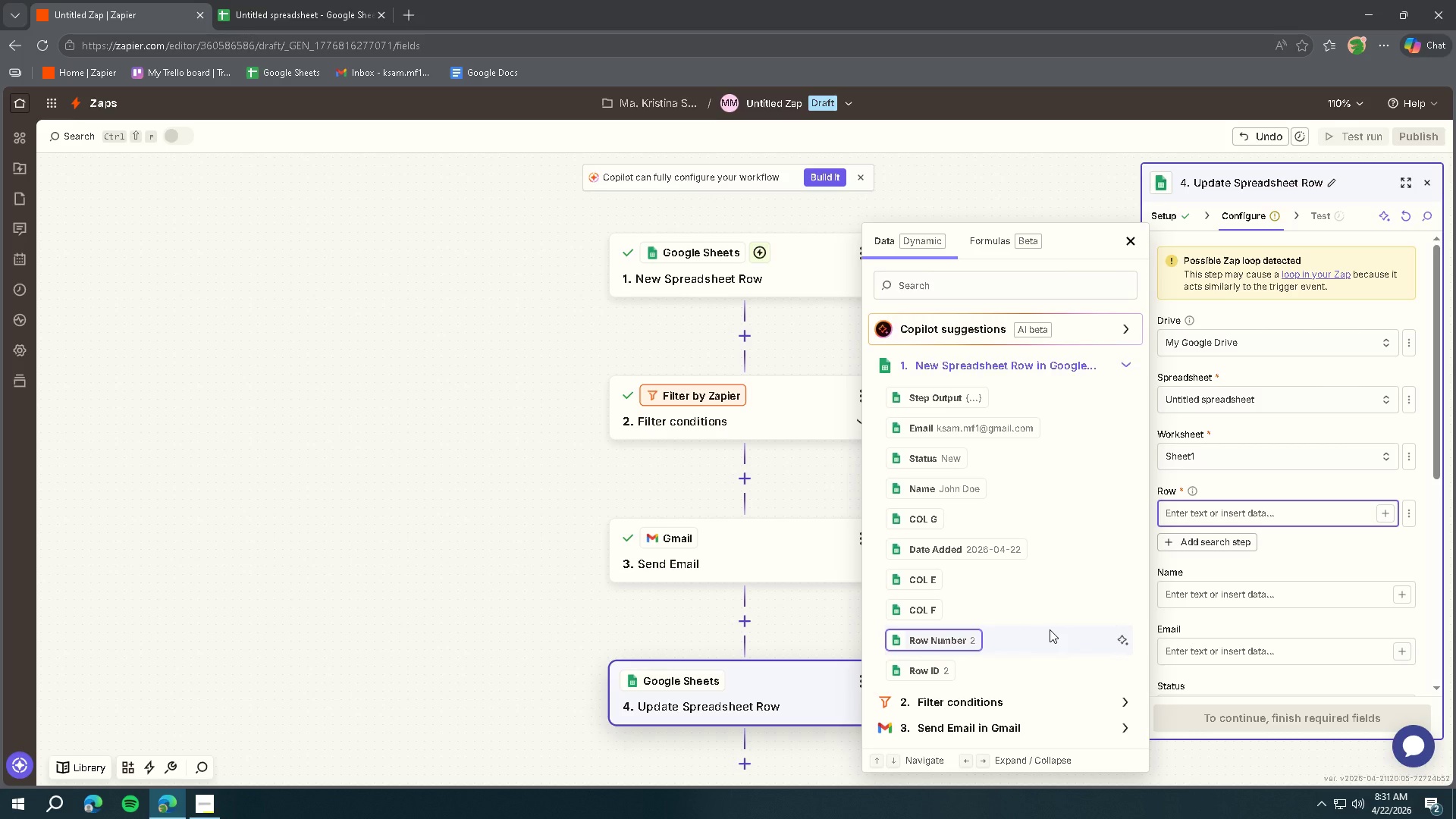 
left_click([925, 670])
 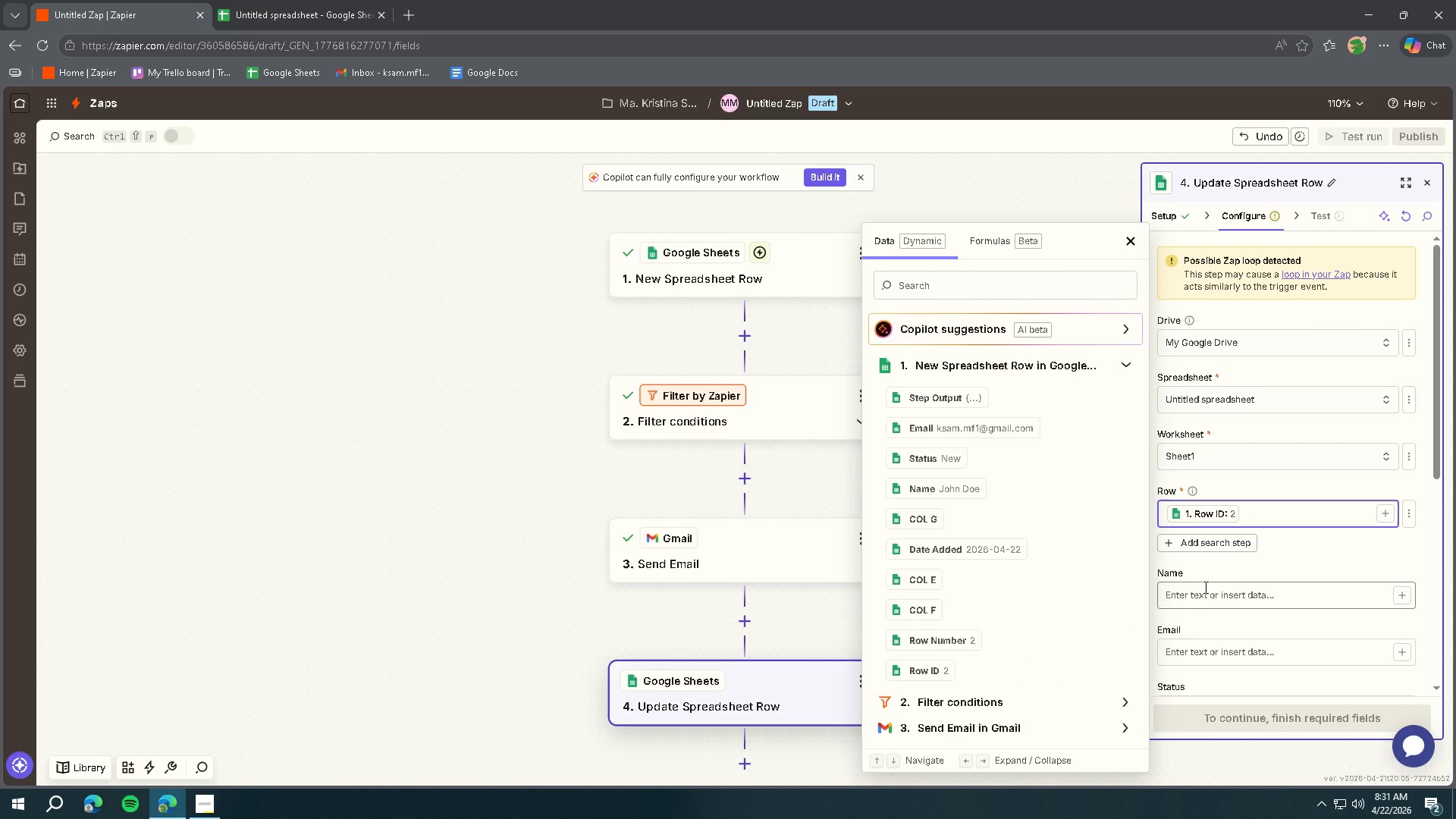 
left_click([1289, 557])
 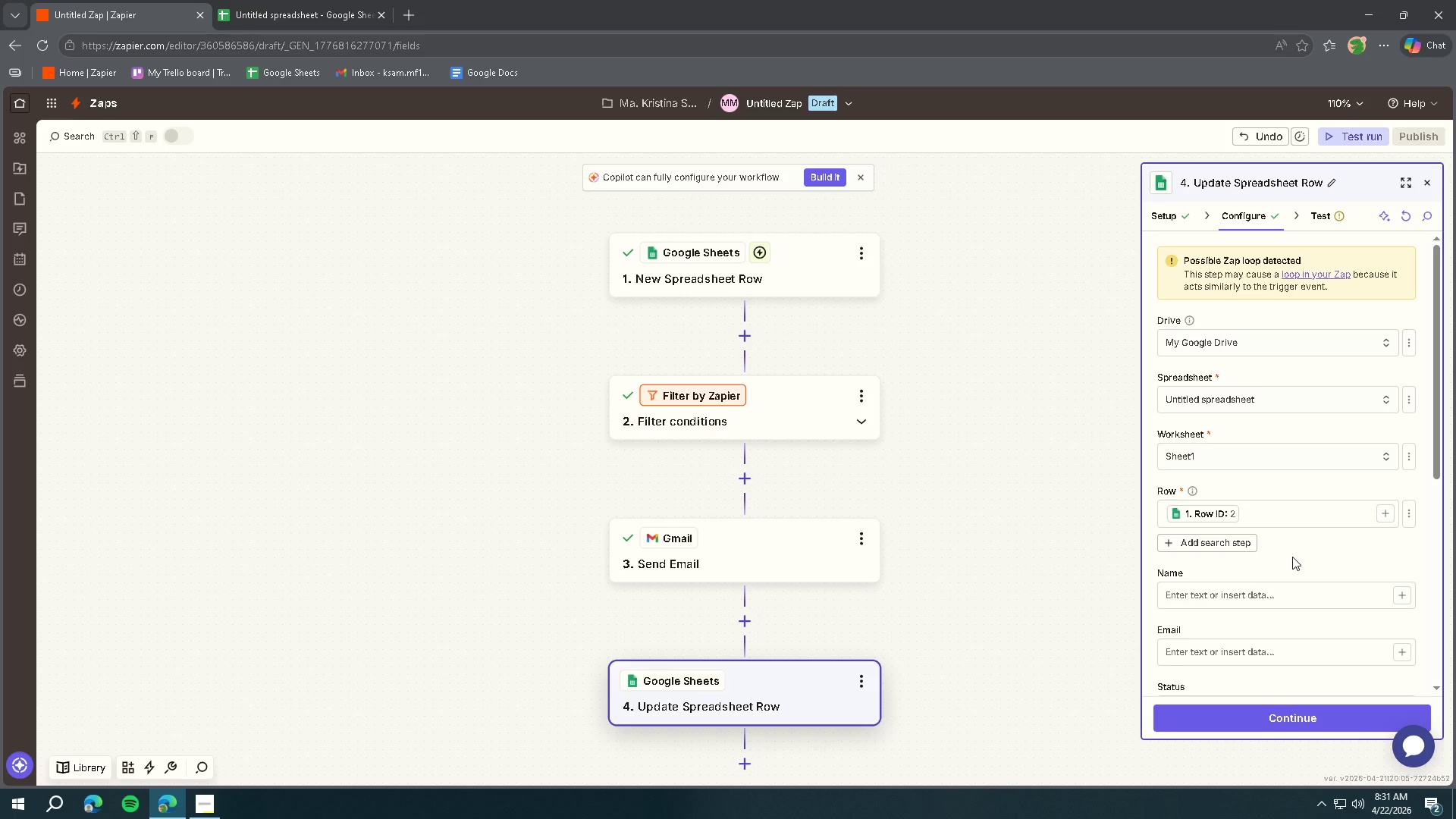 
scroll: coordinate [1298, 554], scroll_direction: down, amount: 1.0
 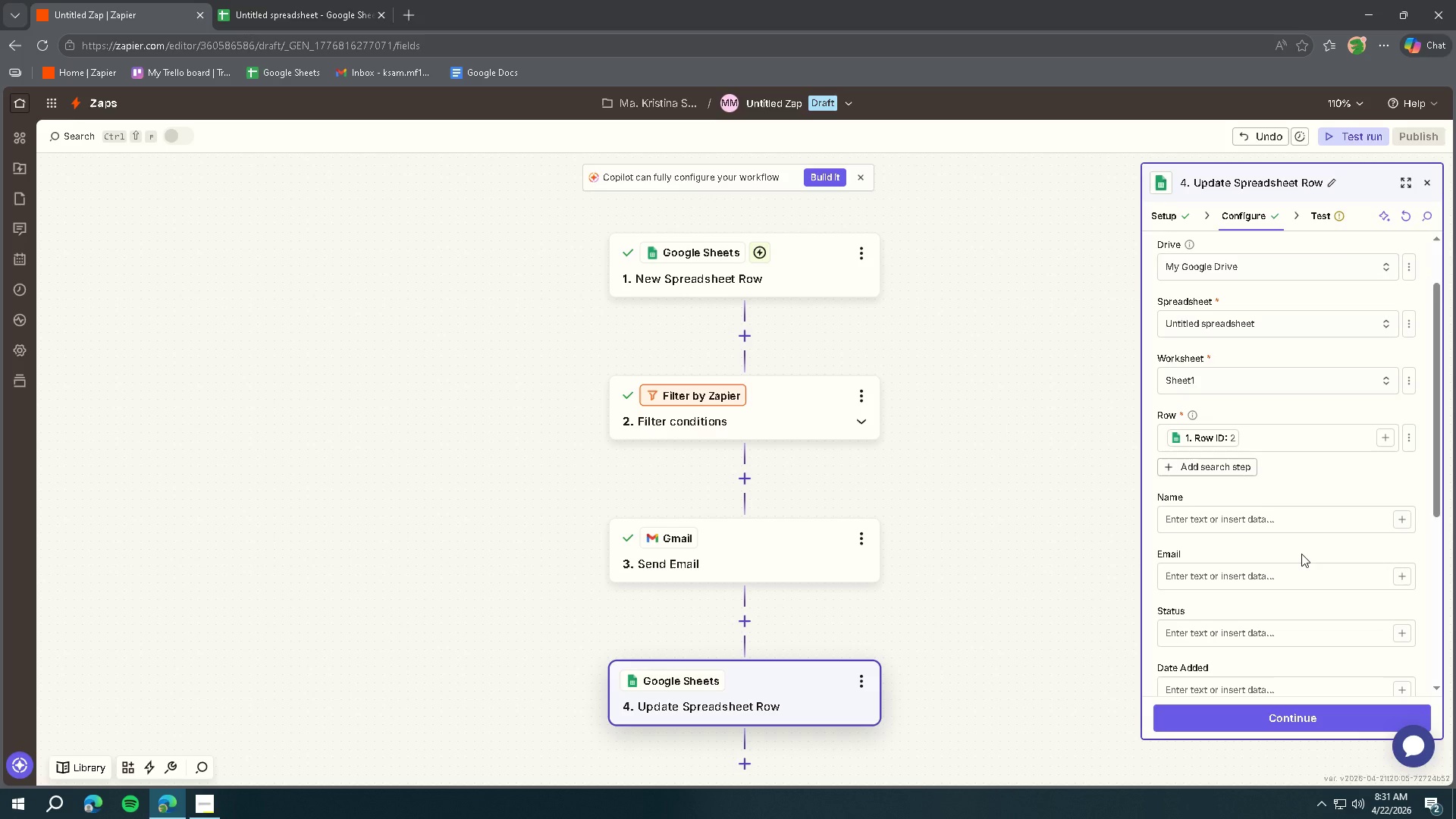 
wait(7.22)
 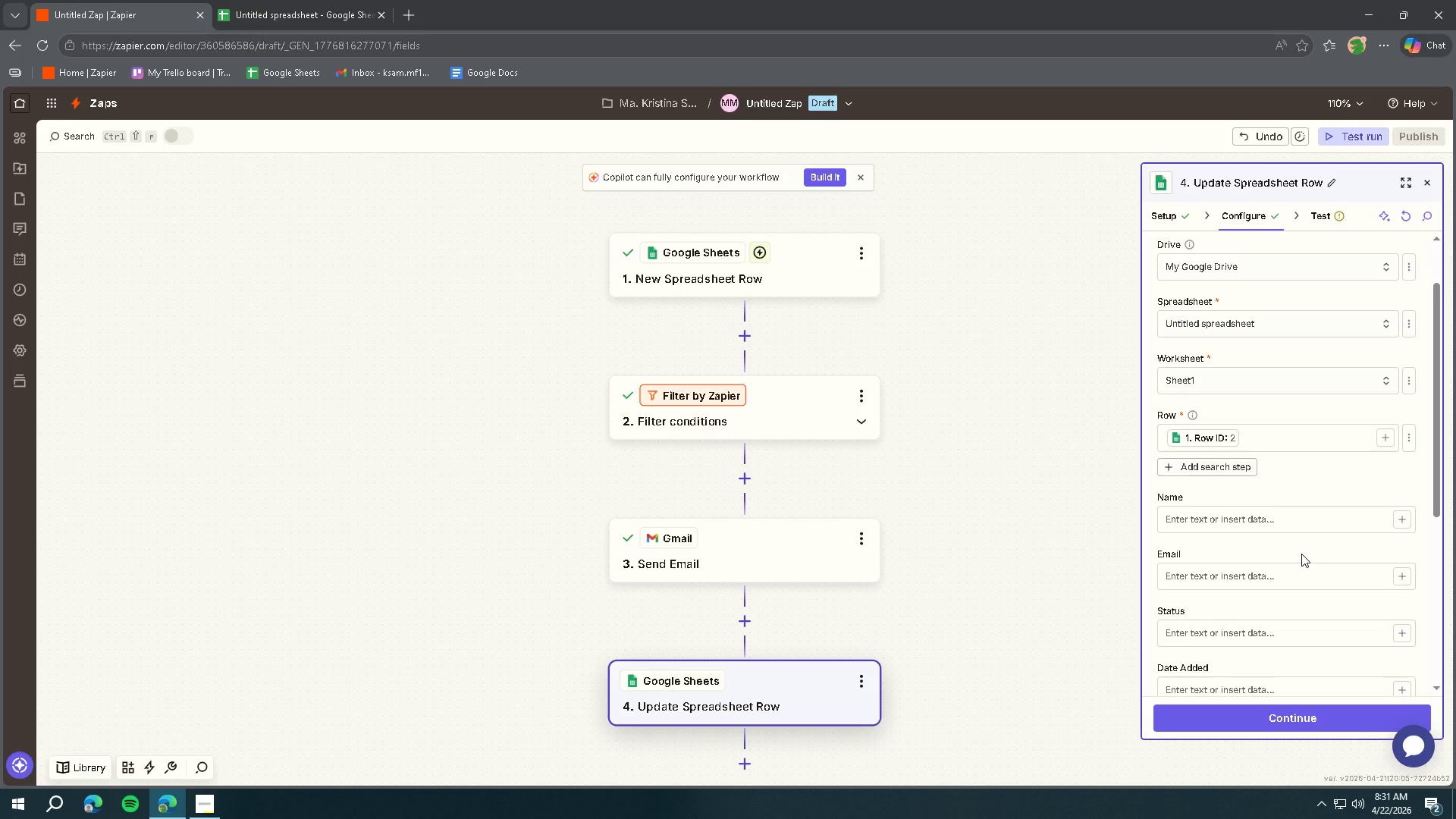 
left_click([1270, 515])
 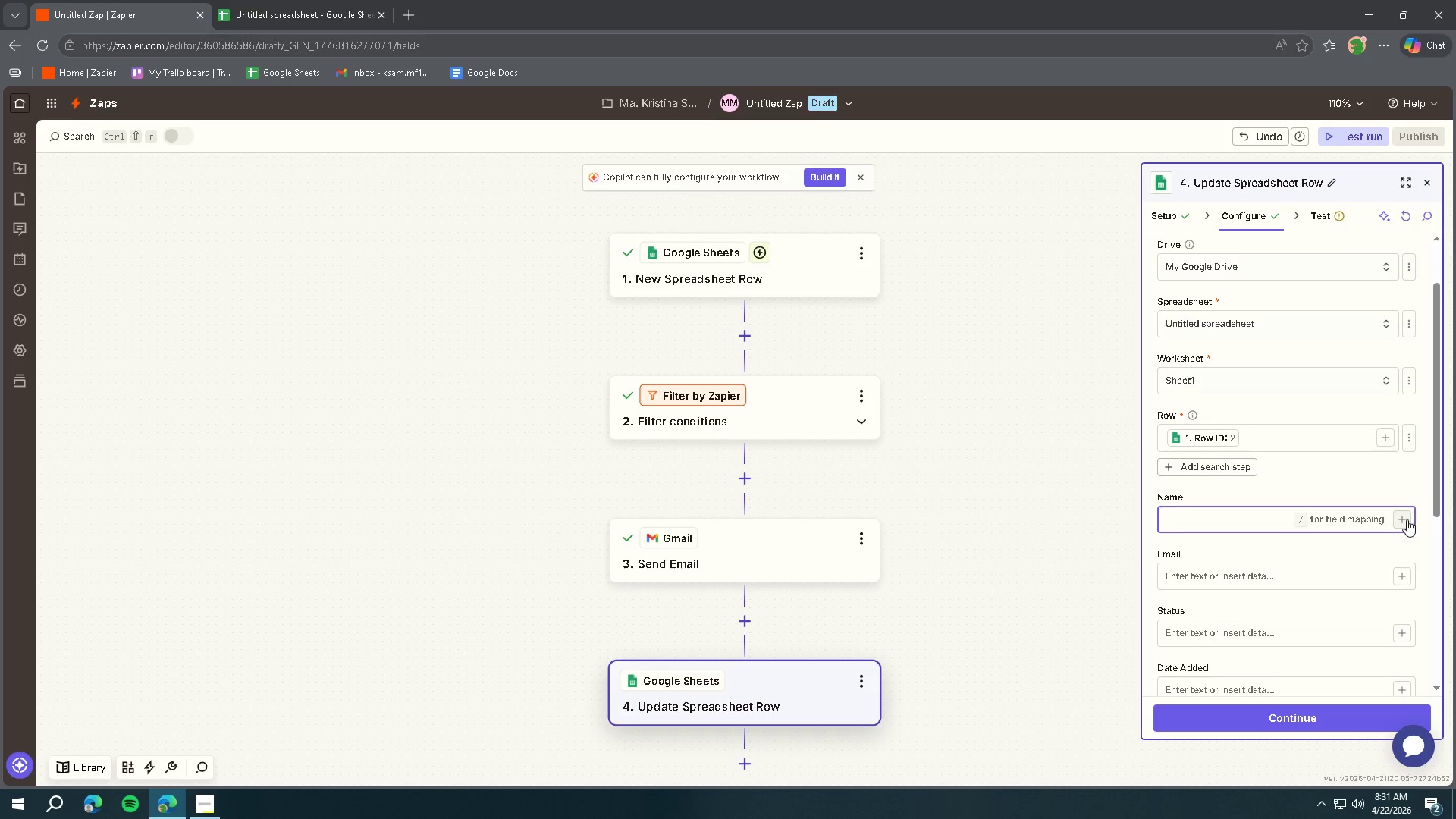 
left_click([1405, 518])
 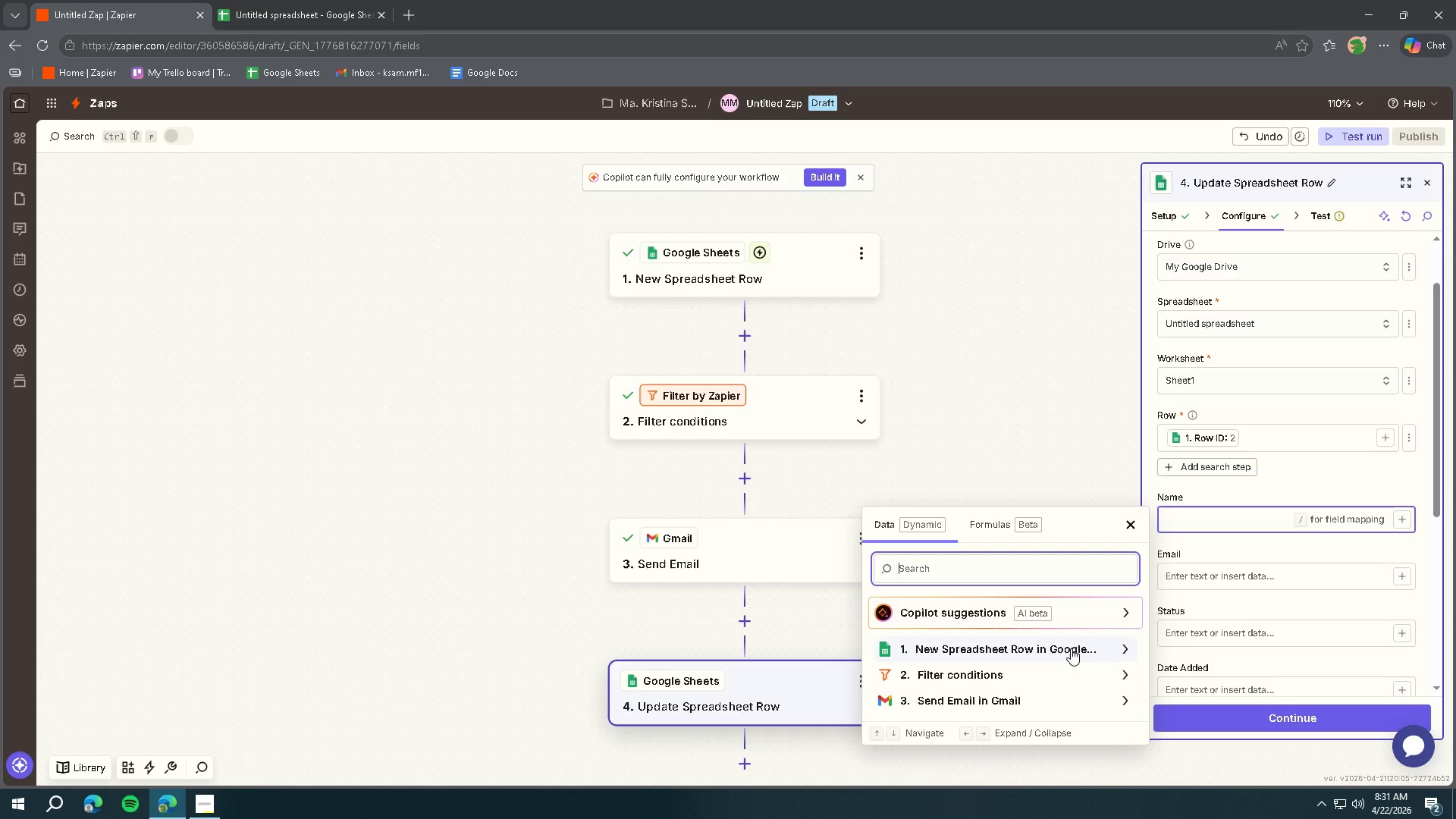 
wait(6.3)
 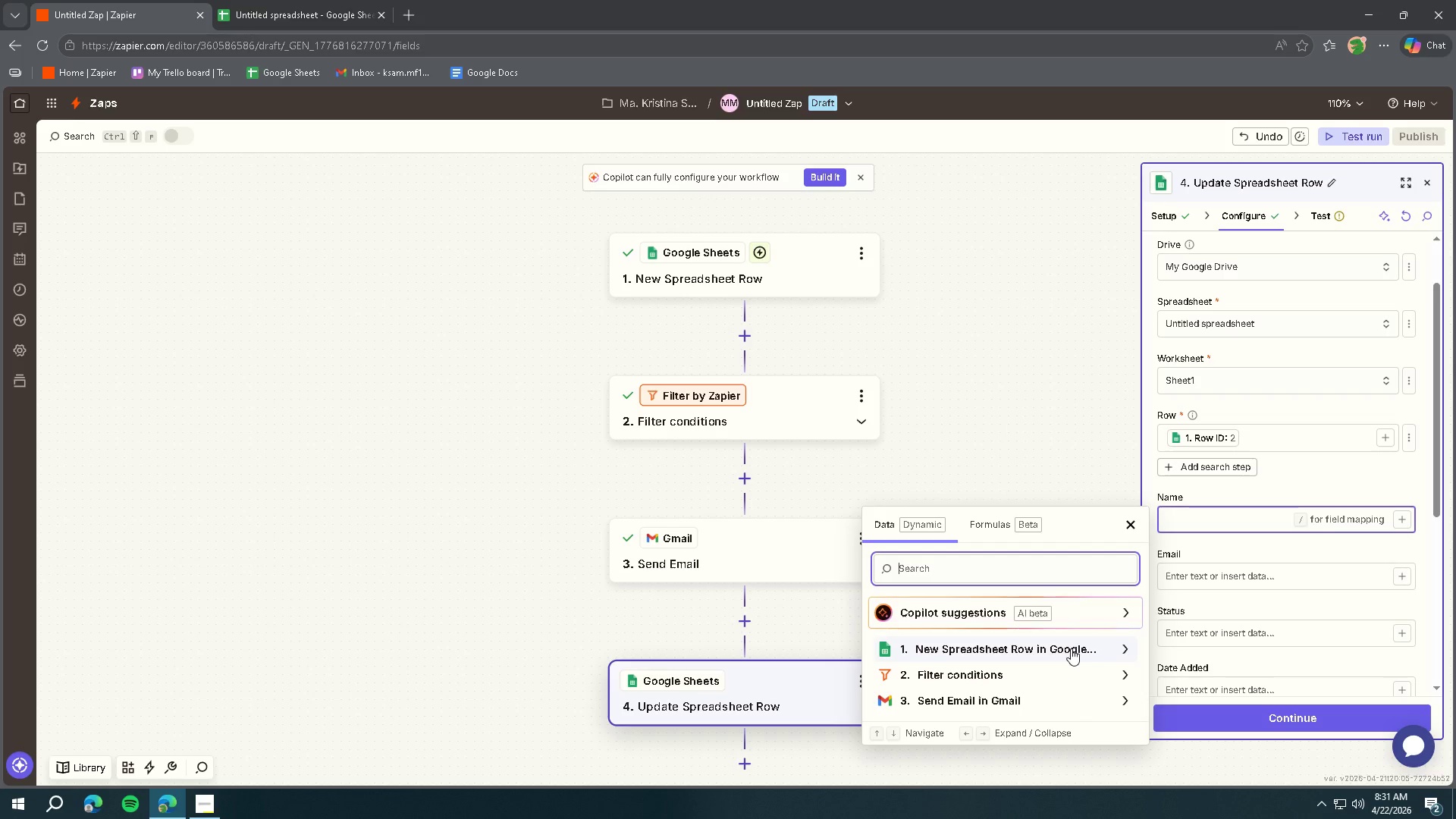 
left_click([1071, 648])
 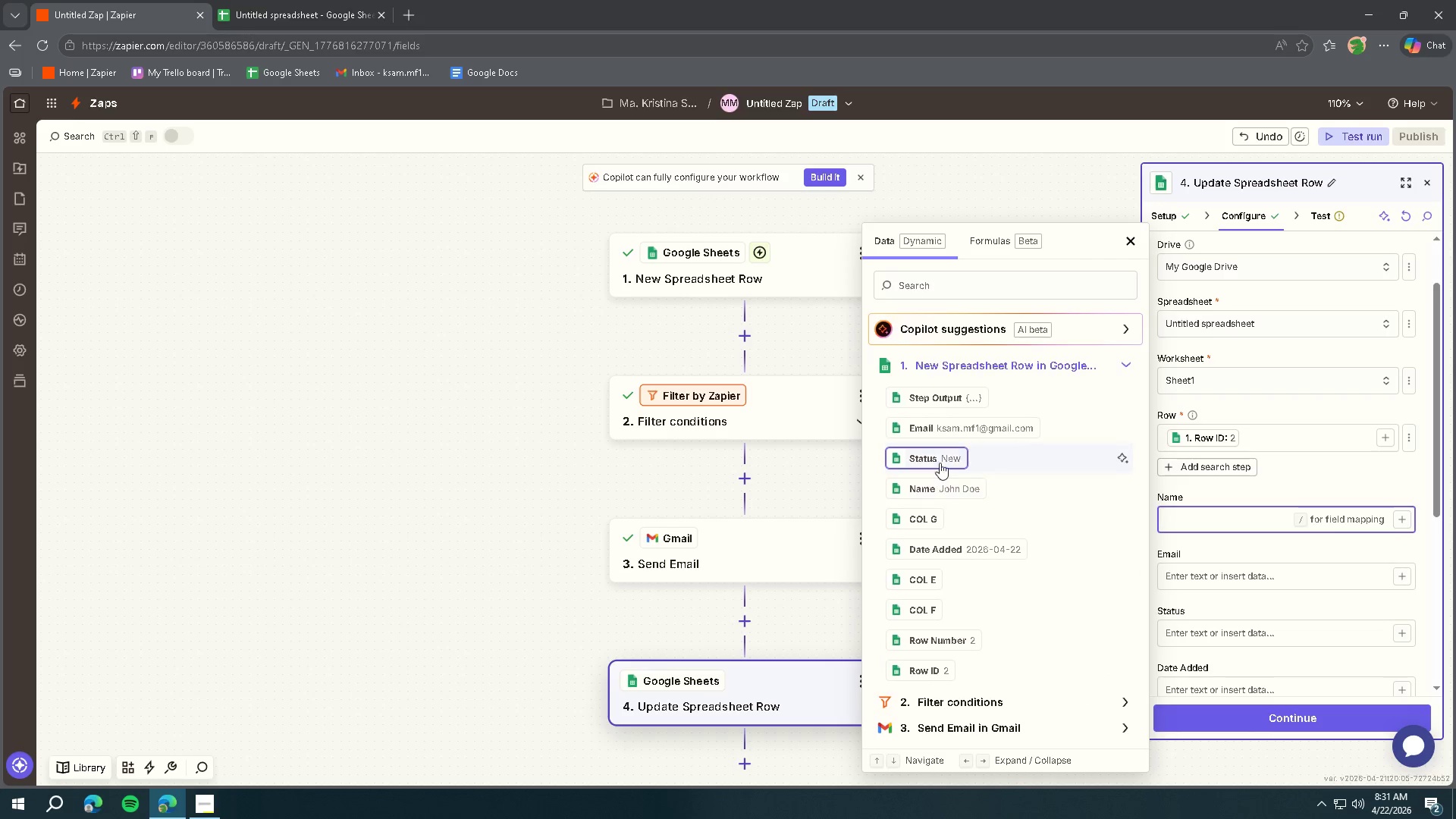 
left_click([934, 484])
 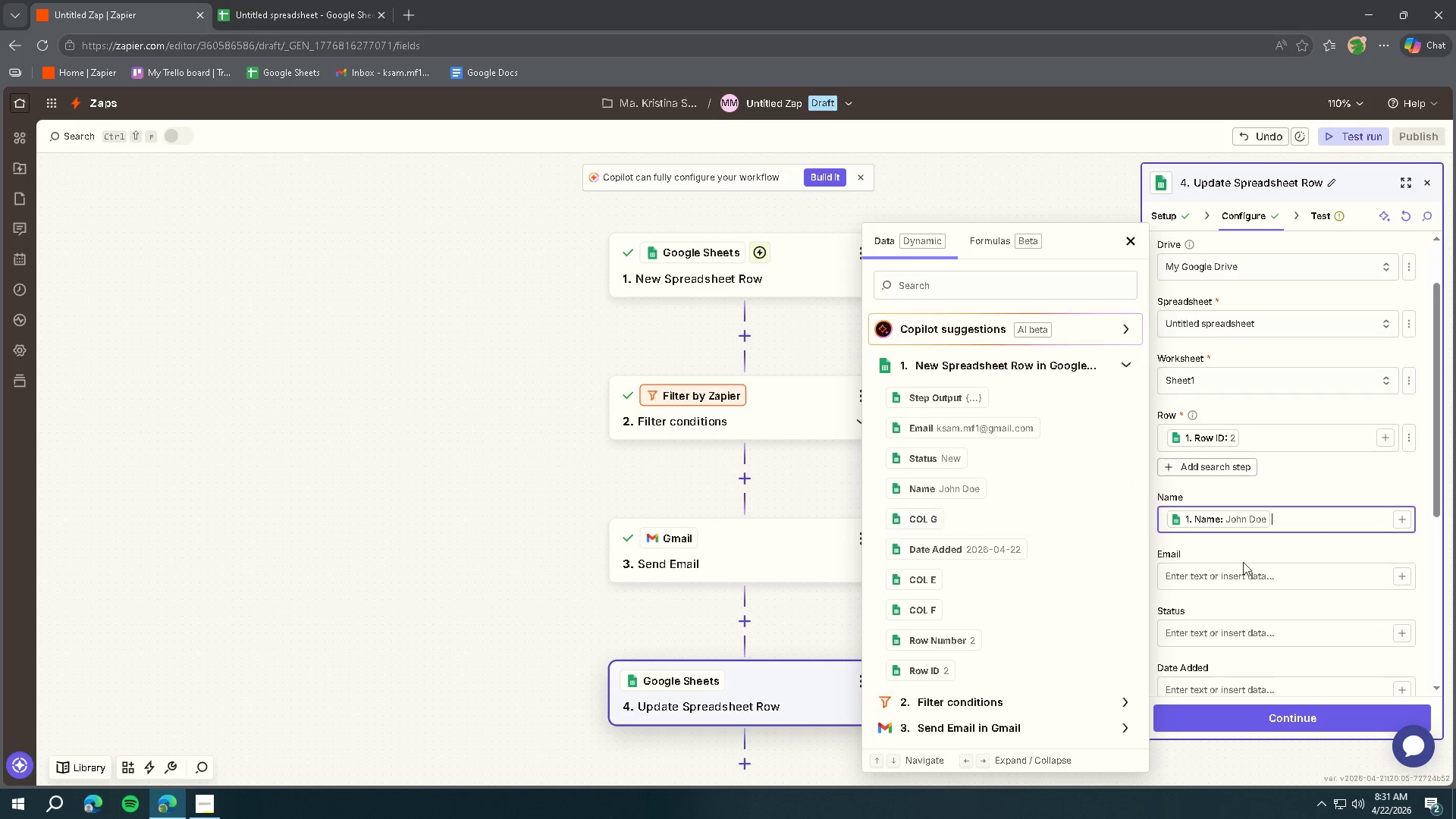 
left_click([1247, 570])
 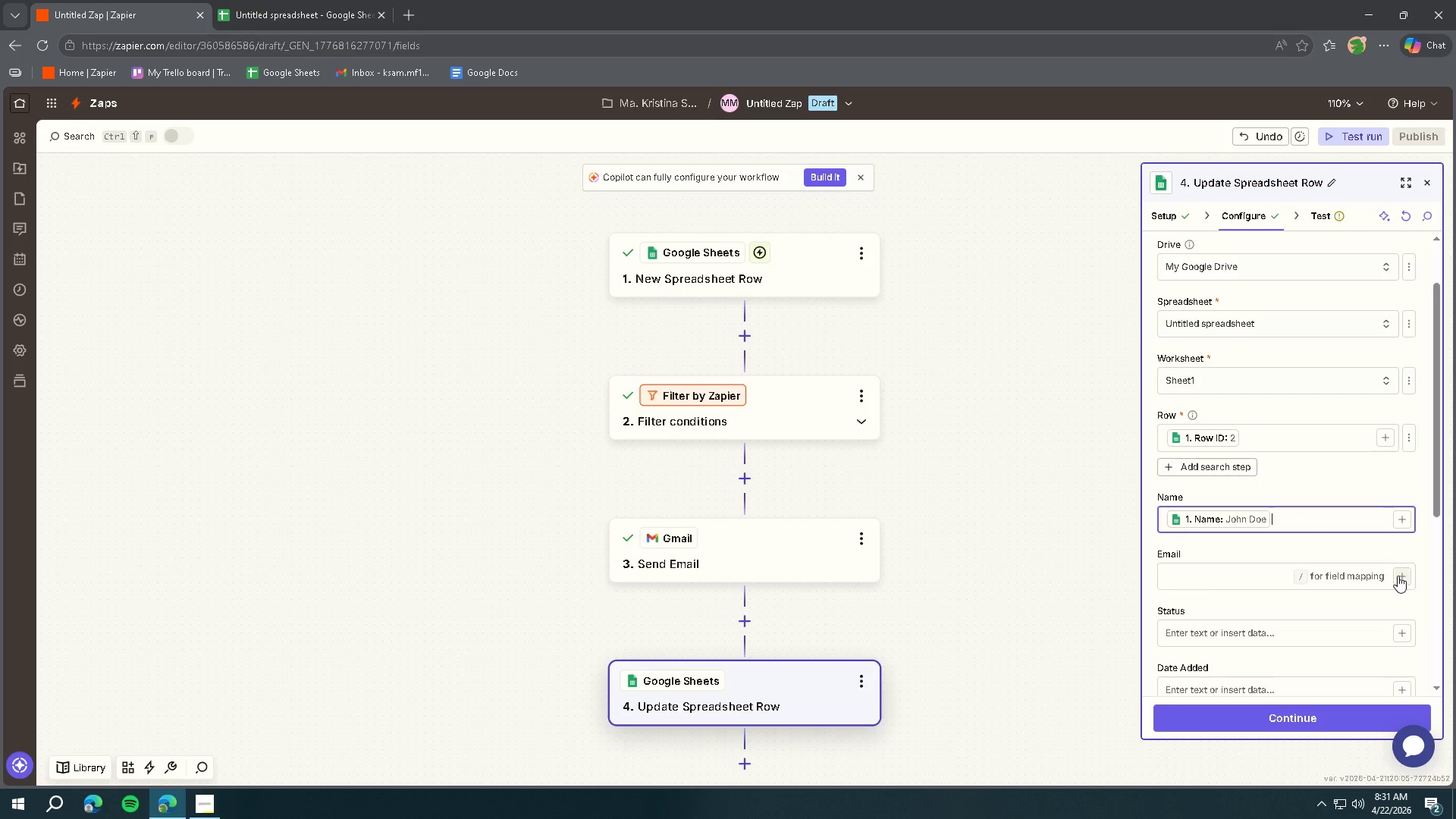 
left_click([1398, 576])
 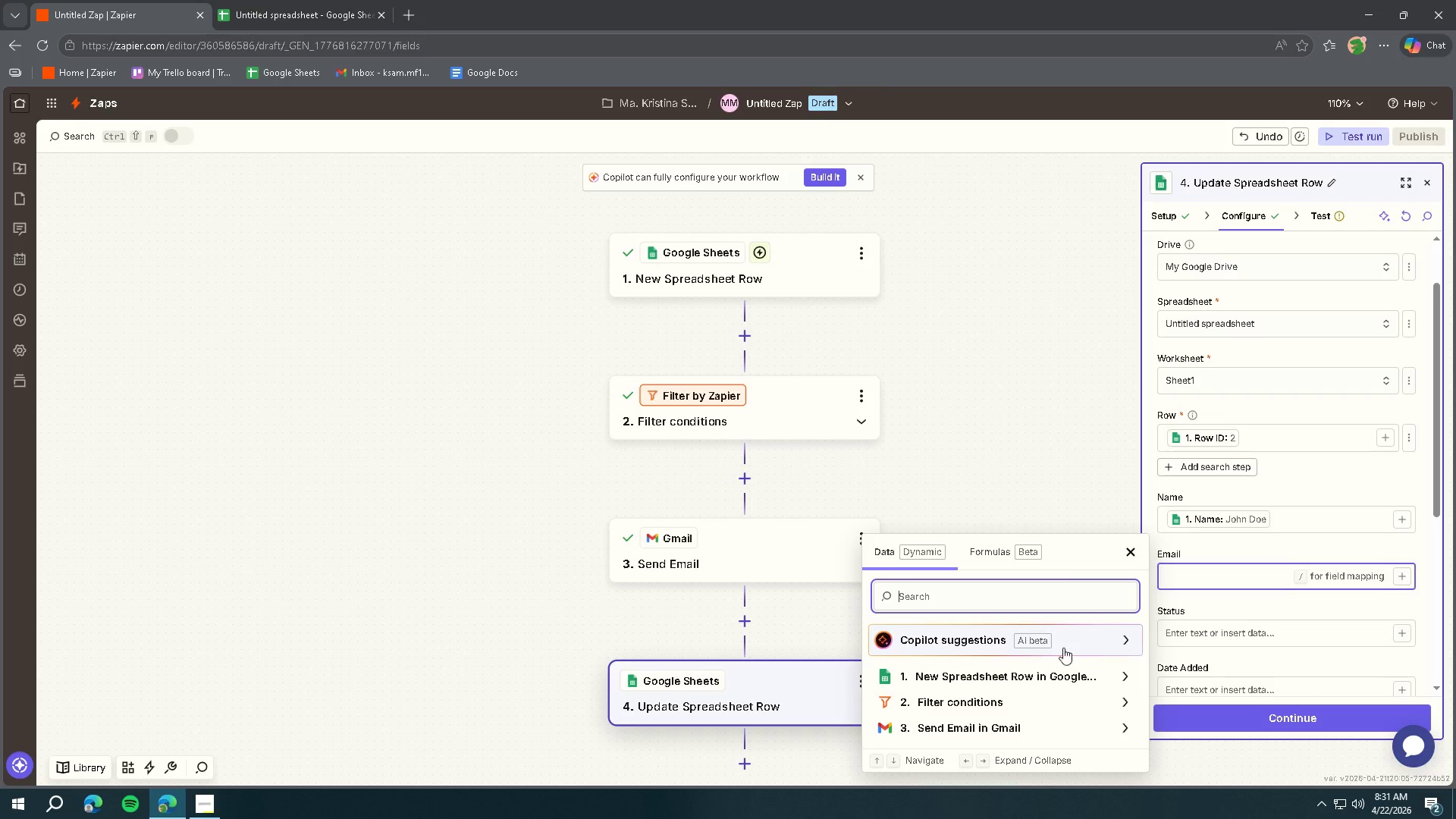 
left_click([1020, 677])
 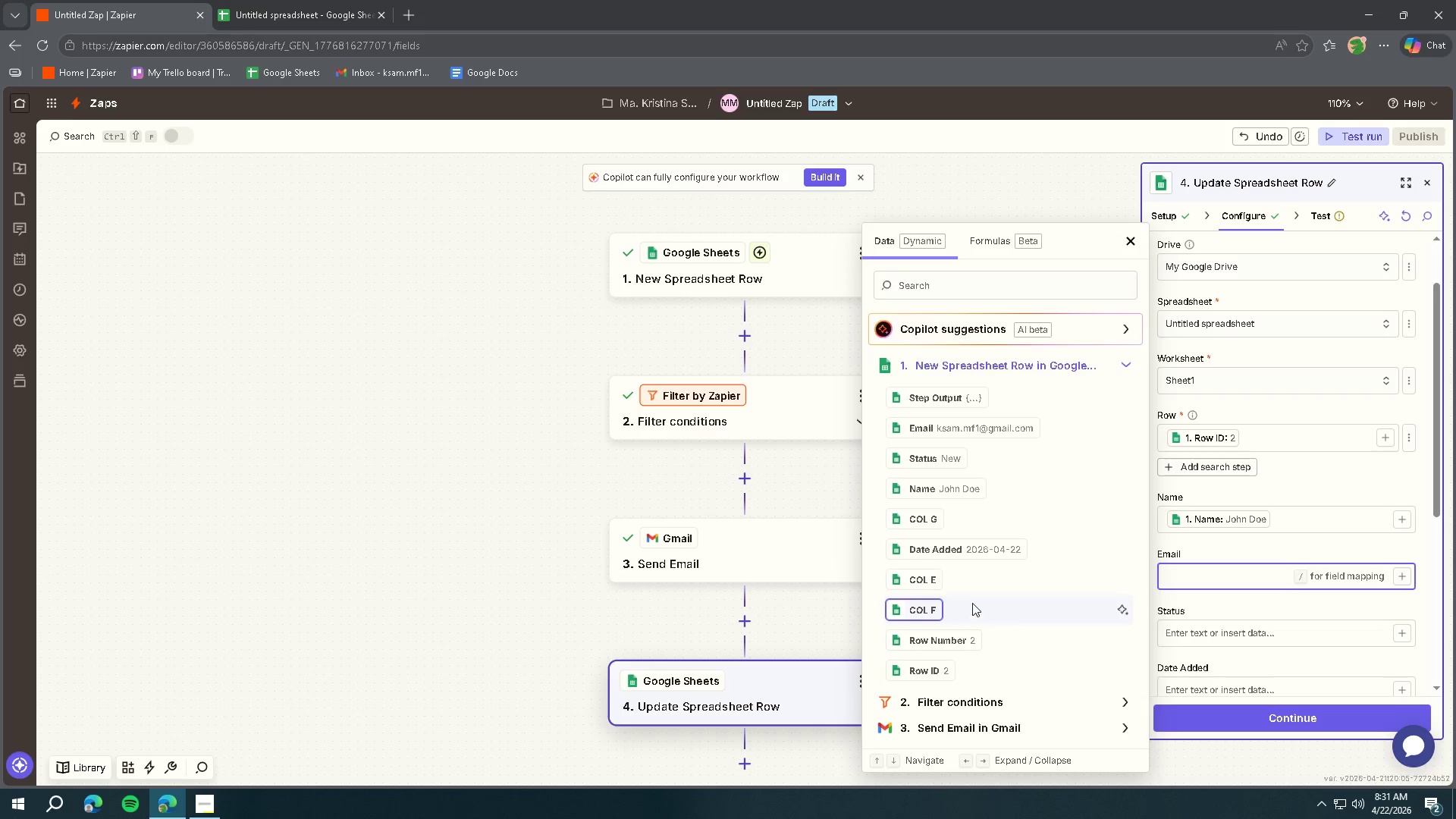 
left_click([950, 435])
 